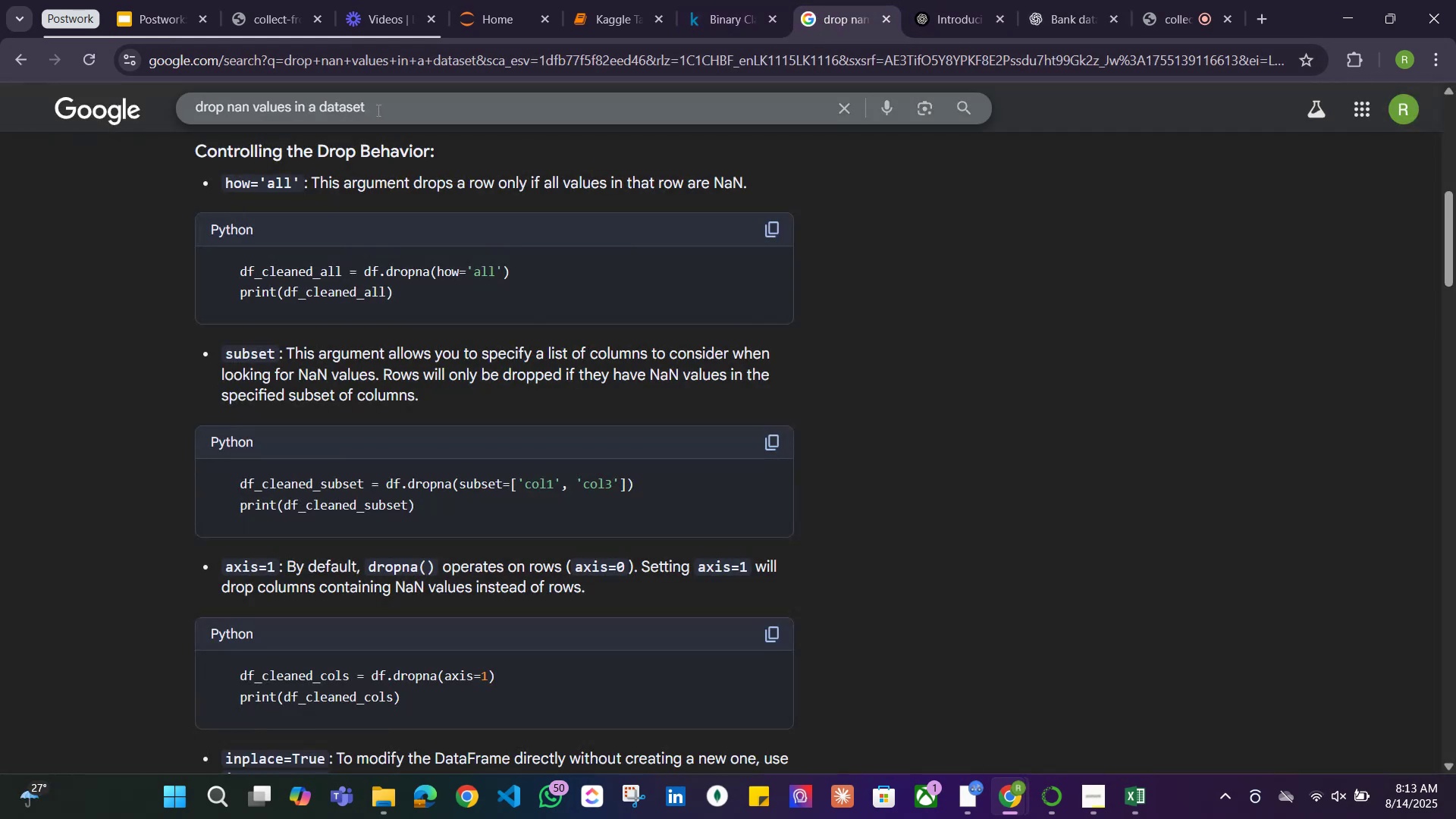 
left_click_drag(start_coordinate=[391, 107], to_coordinate=[189, 106])
 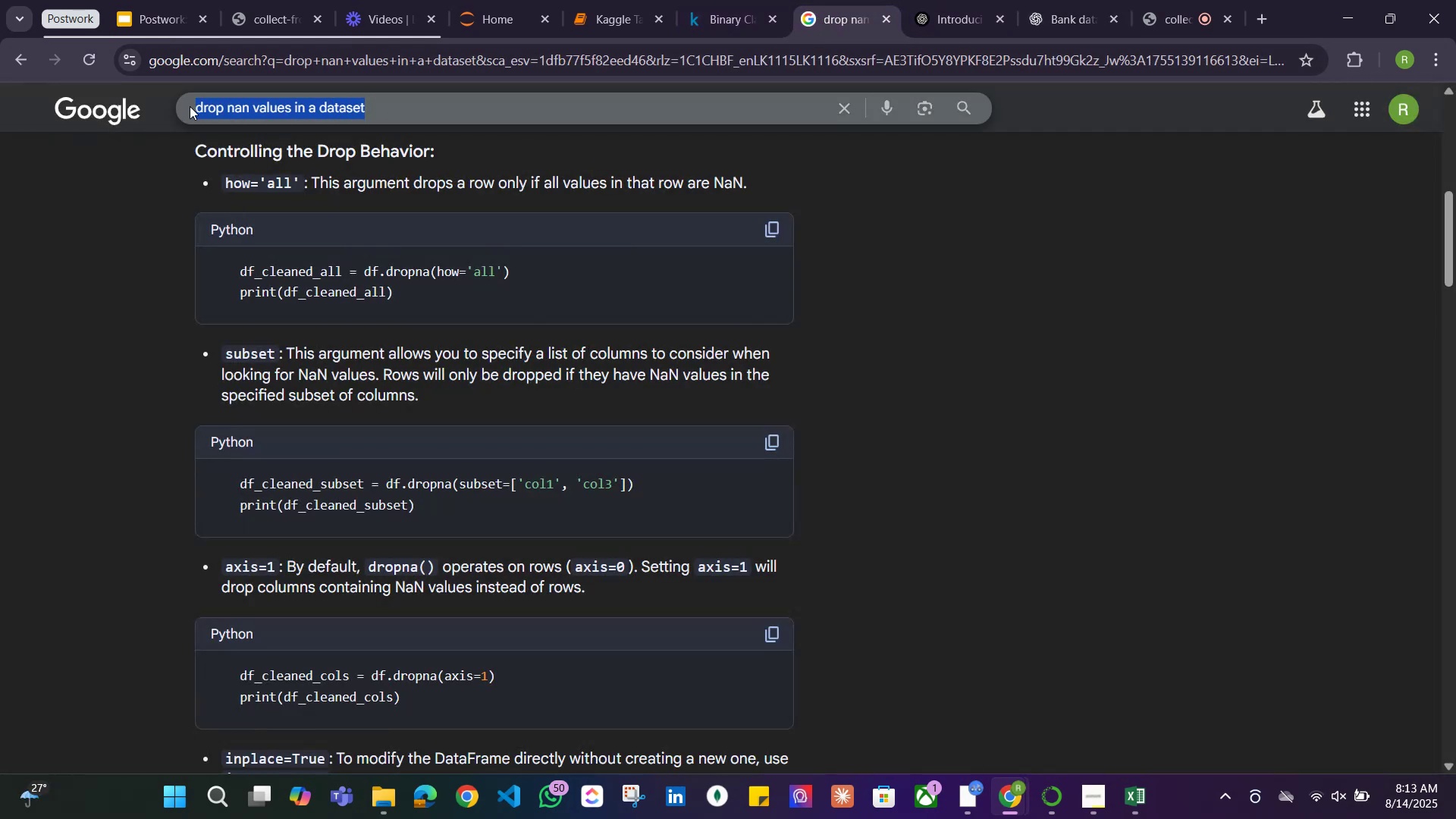 
type(Ident)
 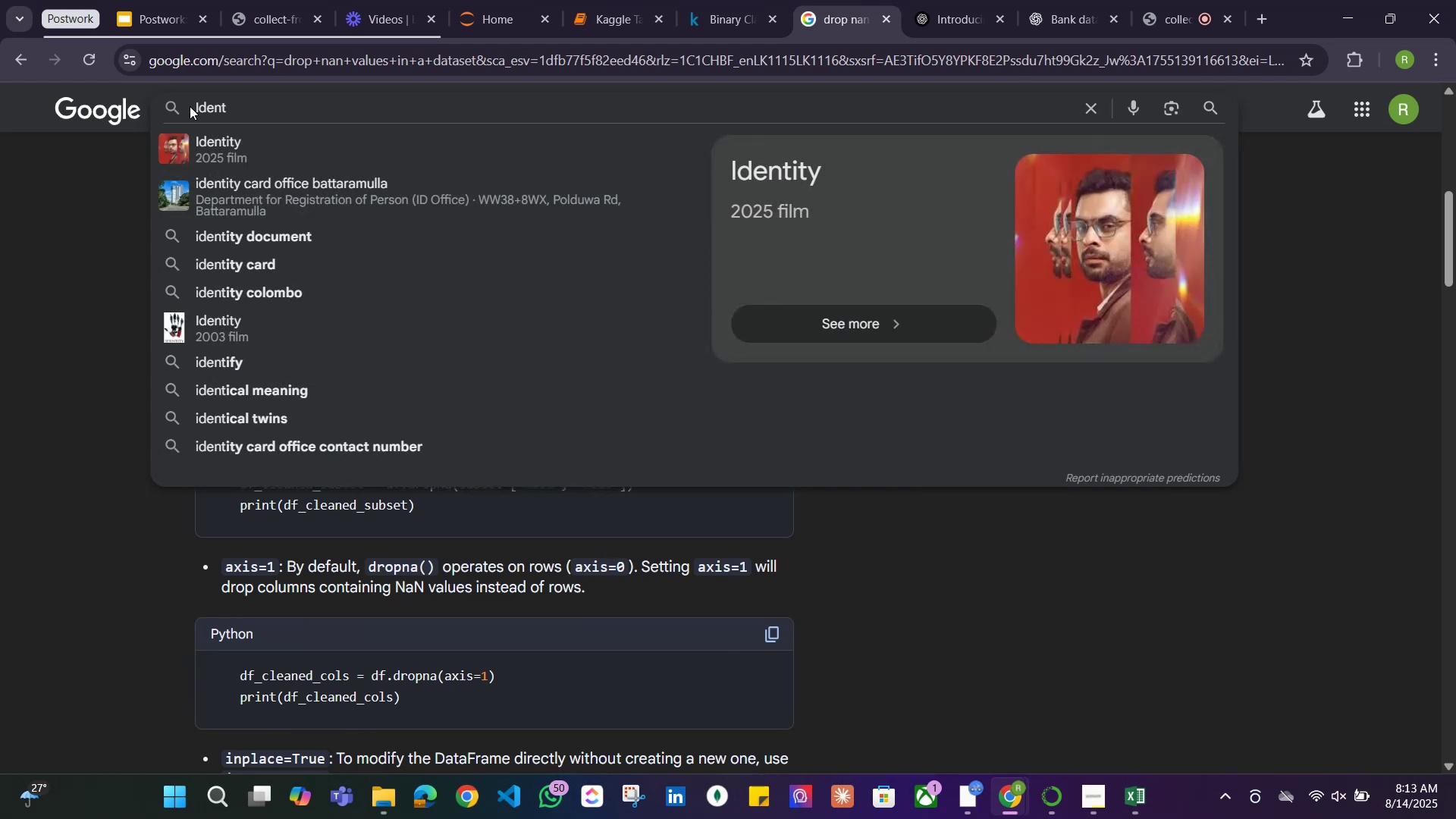 
hold_key(key=Backspace, duration=0.69)
 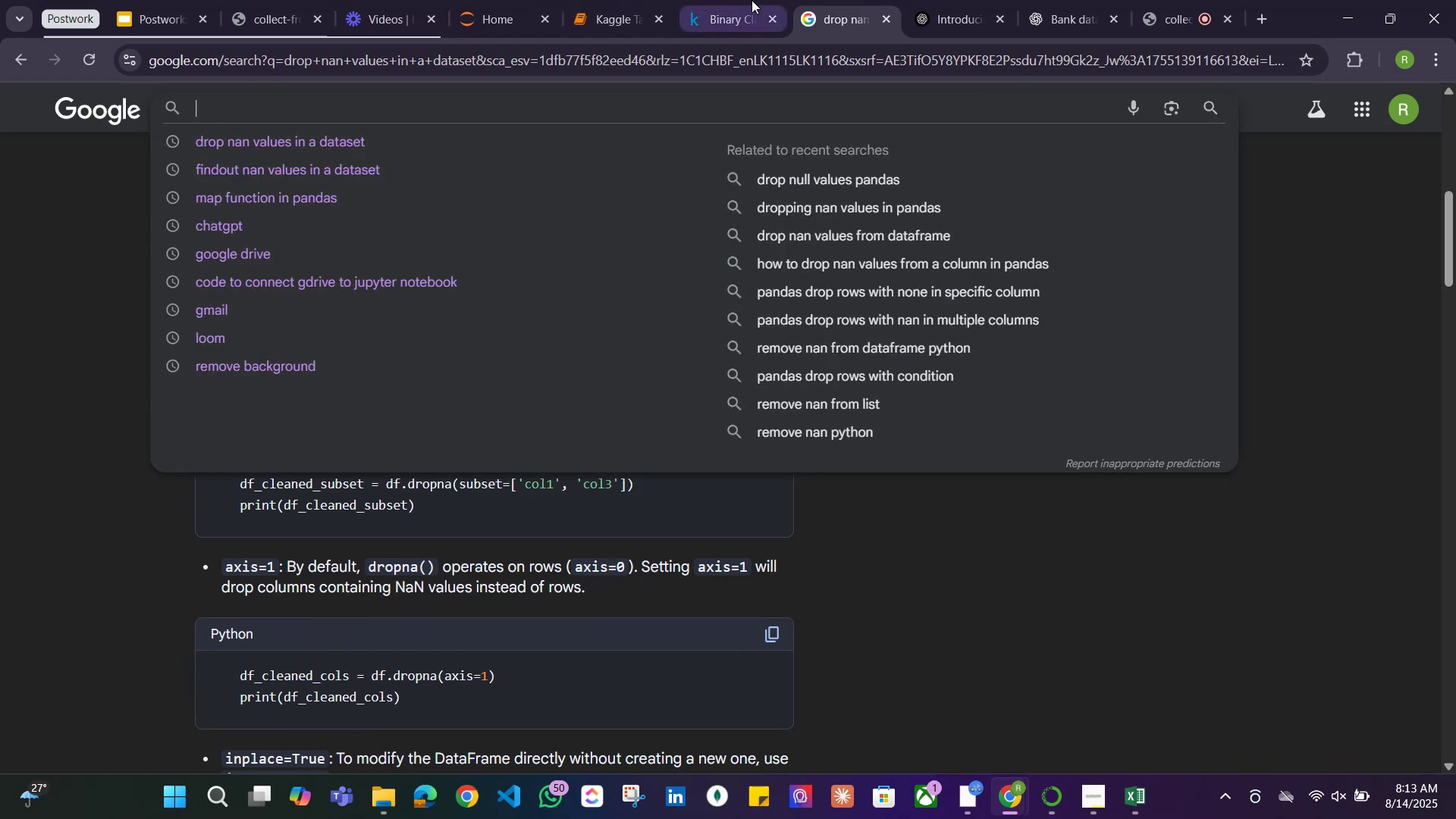 
left_click([931, 1])
 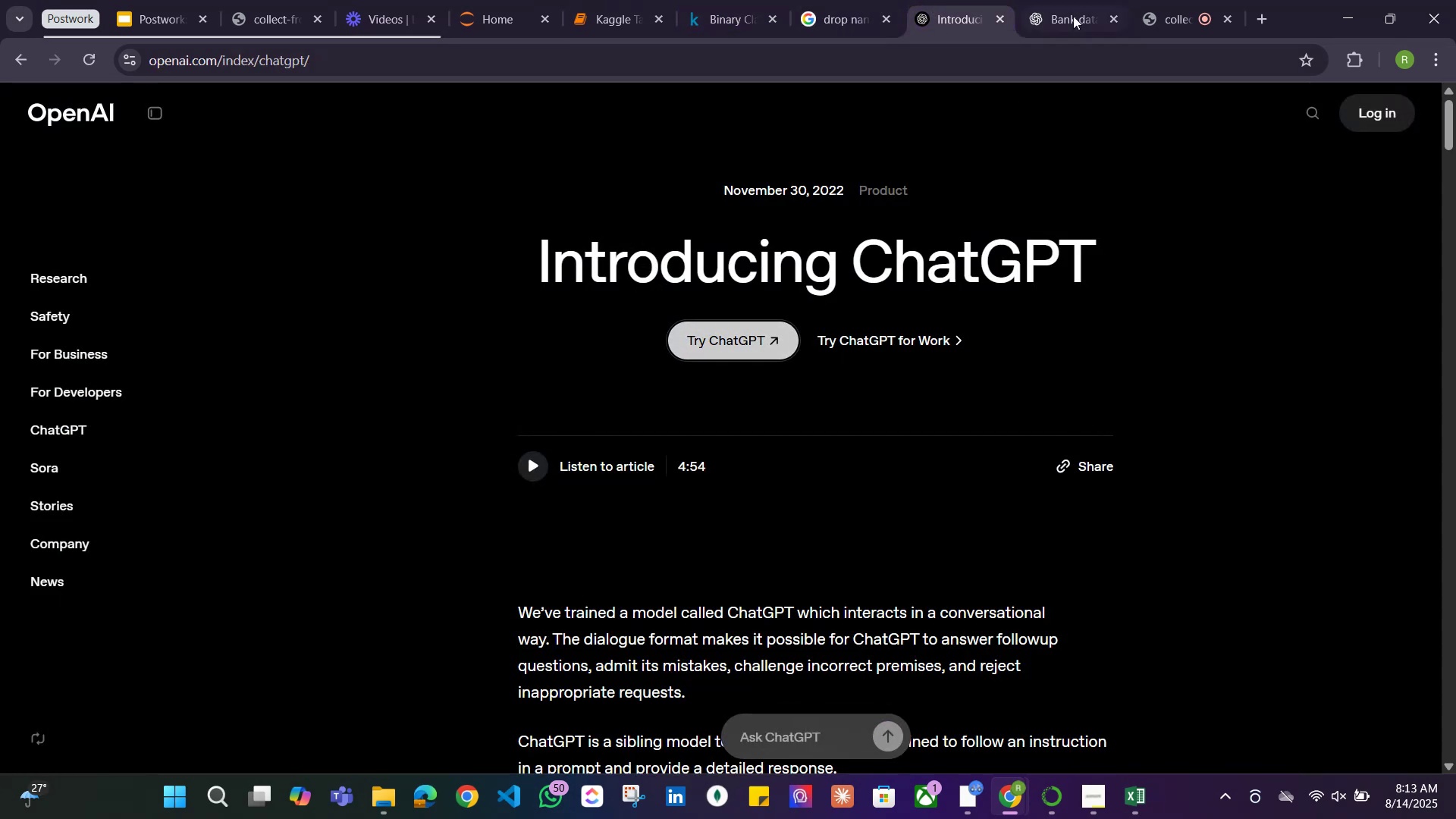 
left_click([1078, 2])
 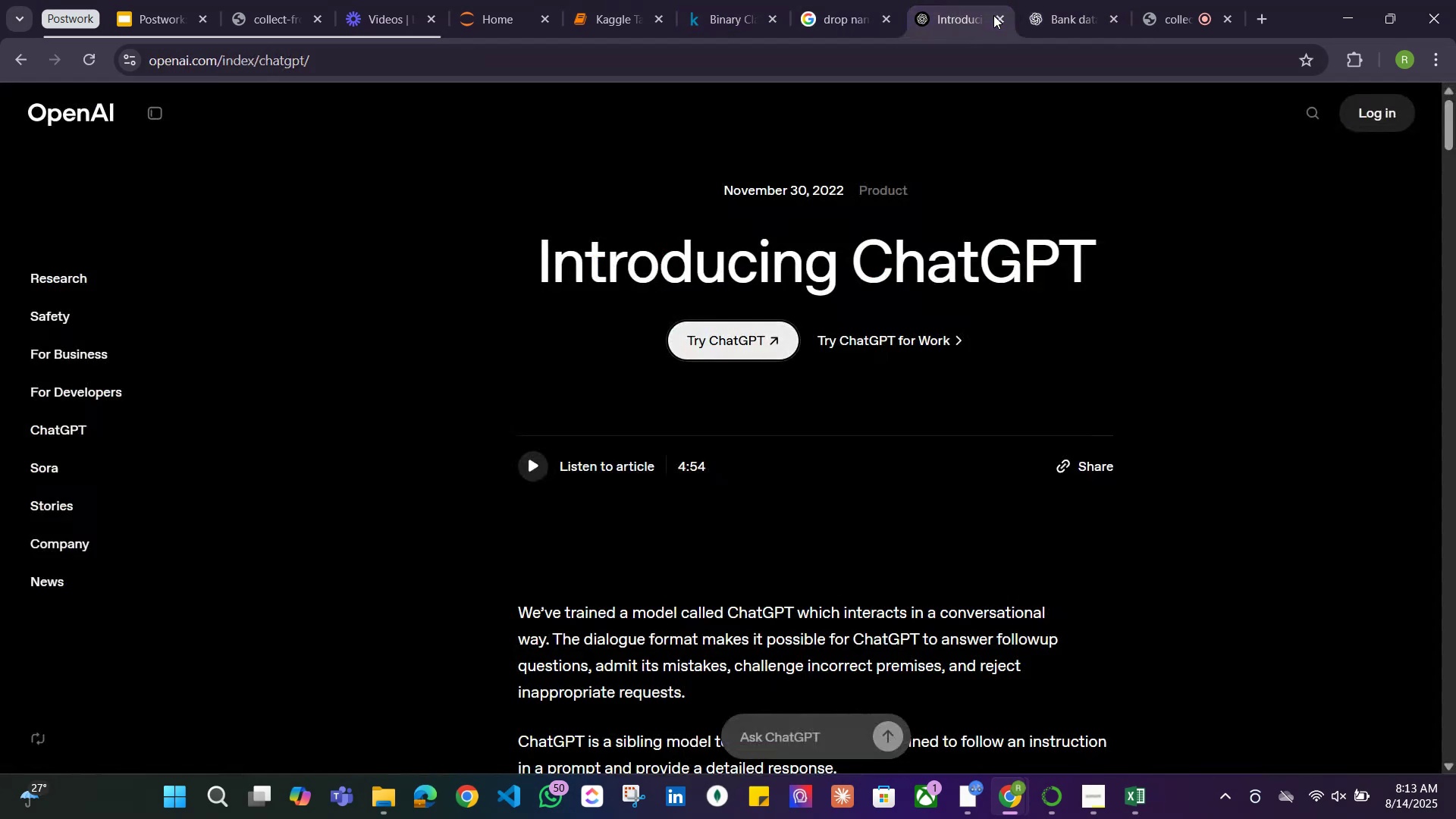 
double_click([996, 15])
 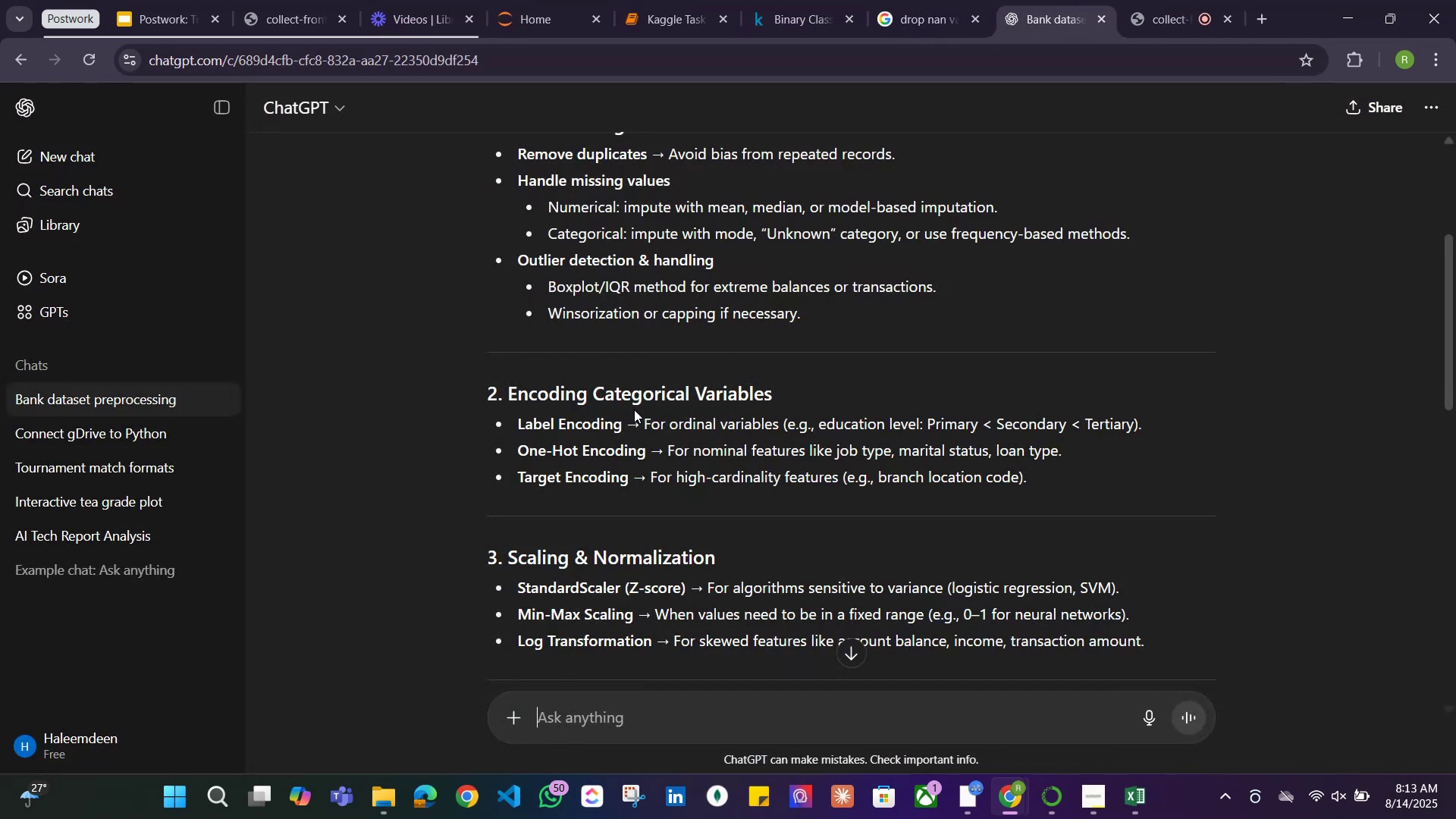 
scroll: coordinate [634, 410], scroll_direction: up, amount: 1.0
 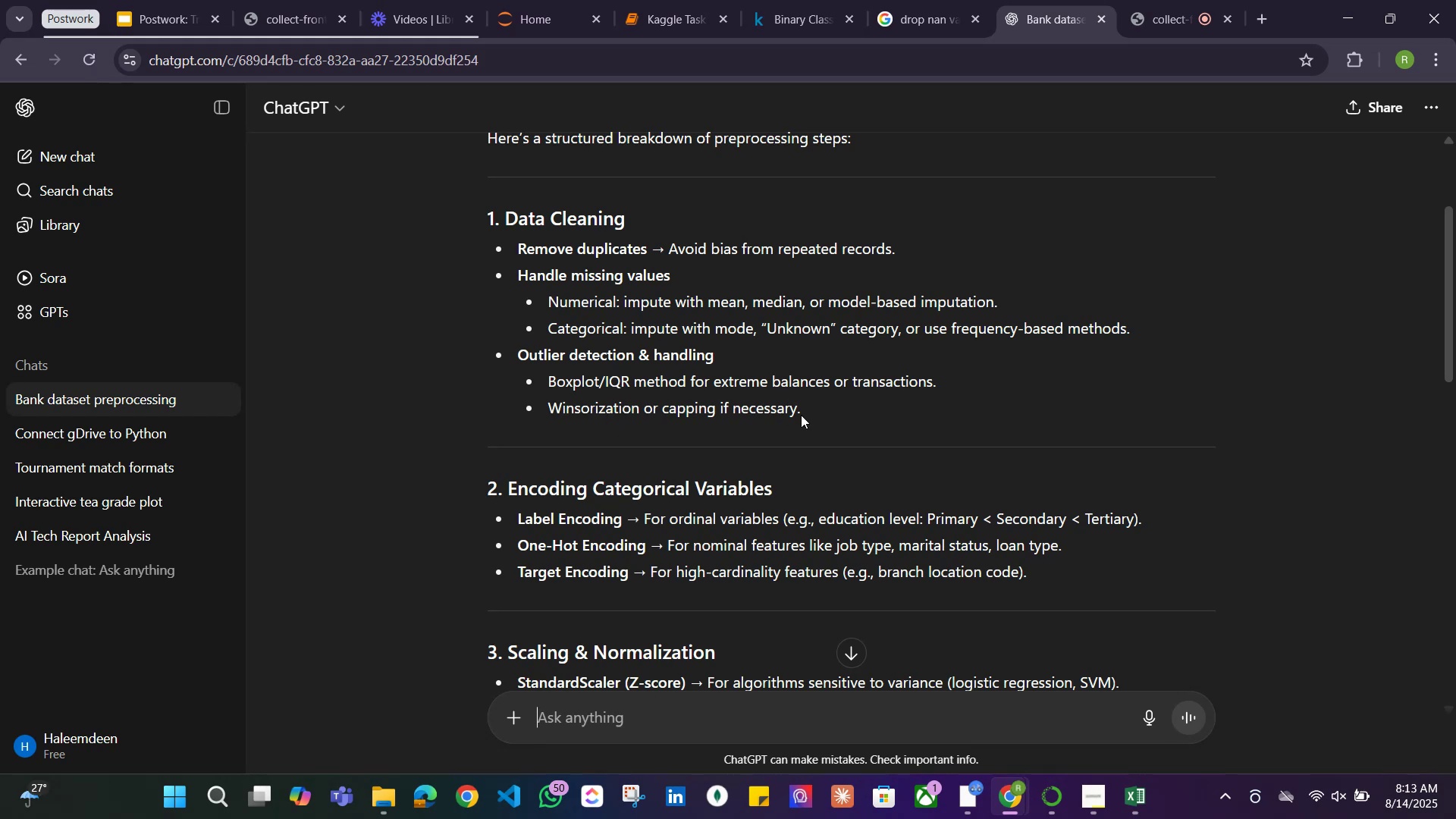 
wait(7.67)
 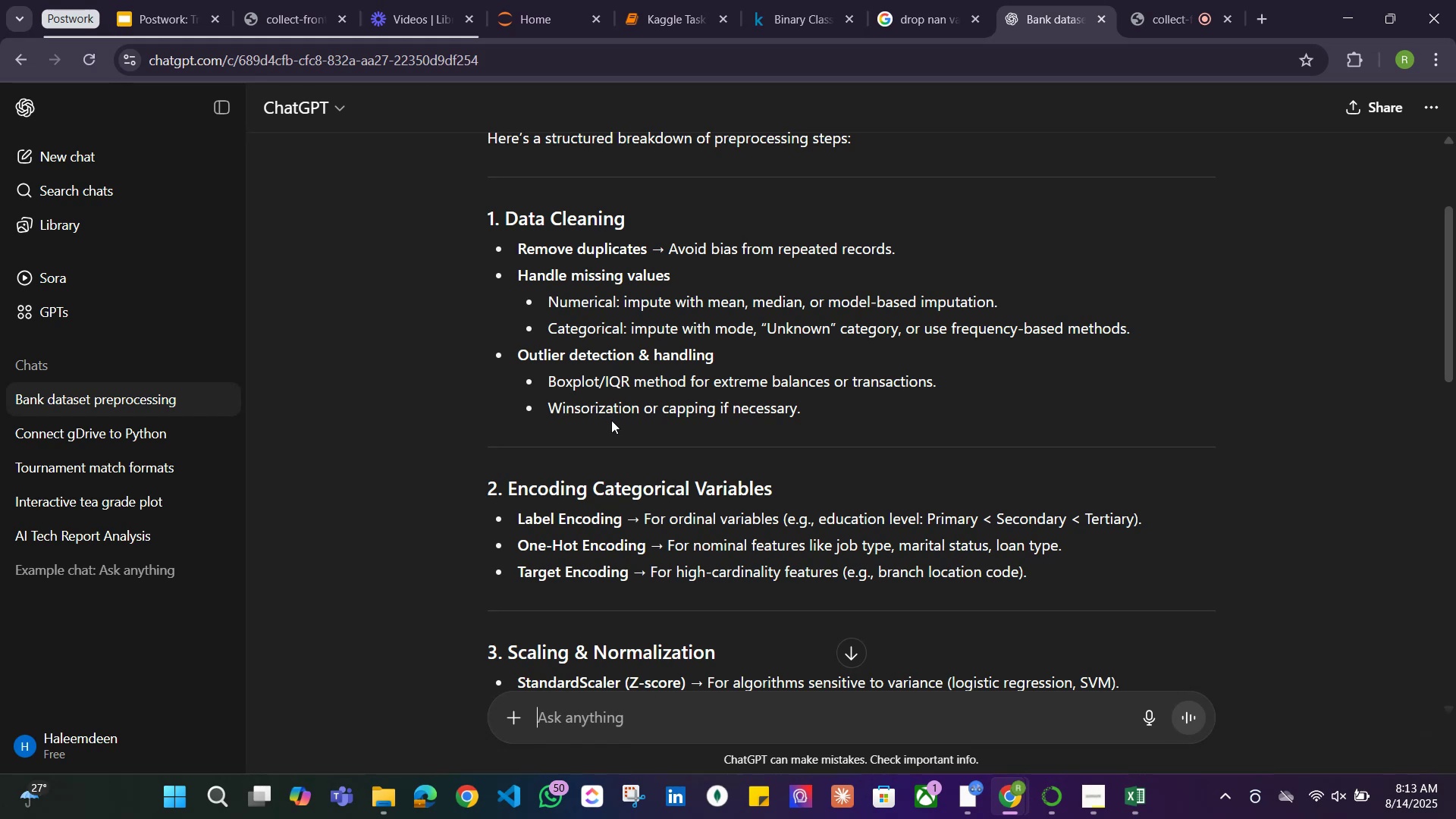 
left_click([896, 21])
 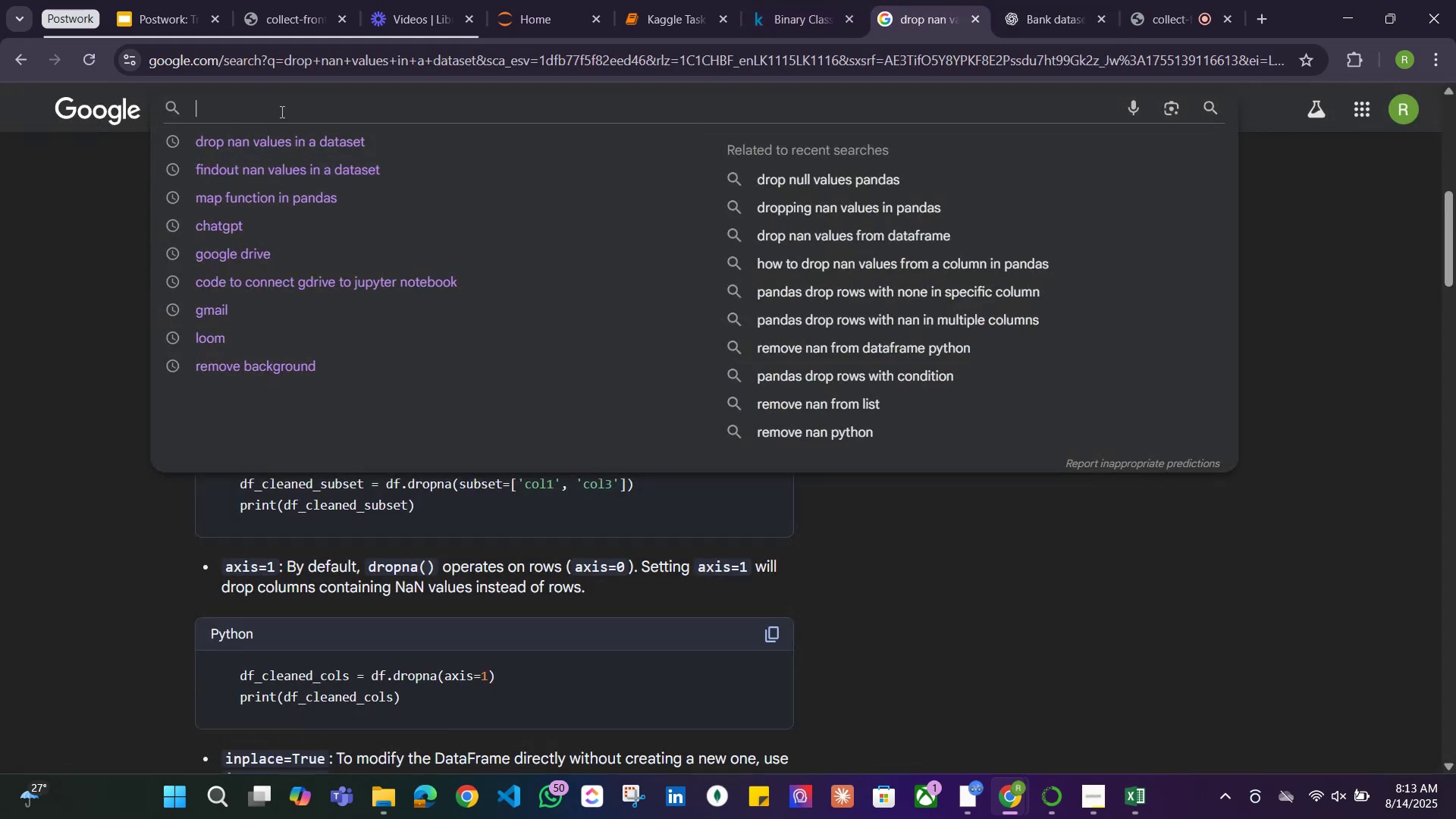 
hold_key(key=ShiftLeft, duration=0.47)
 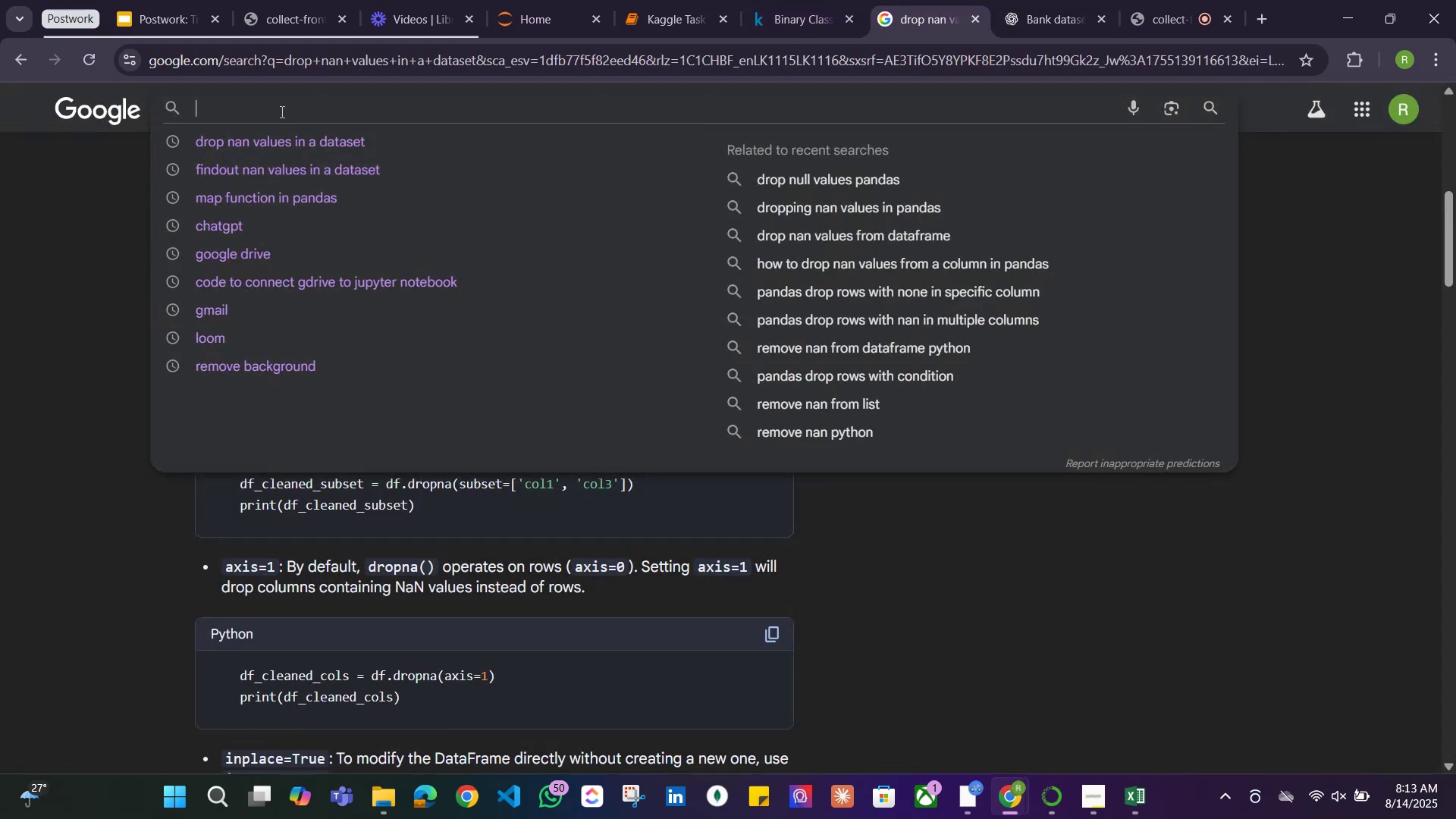 
type(Detect outlei)
key(Backspace)
key(Backspace)
type(iers on a dataset)
 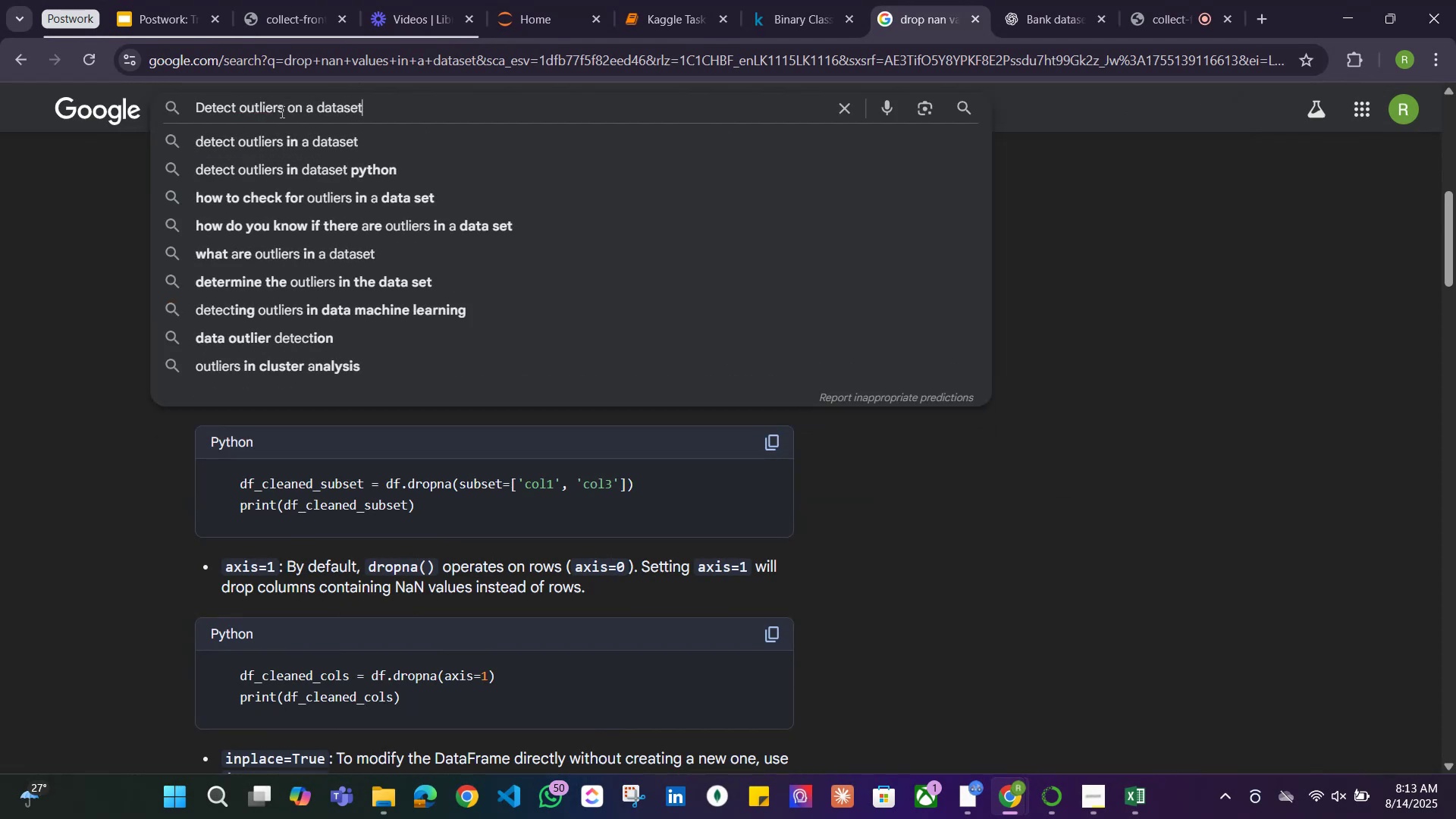 
key(Enter)
 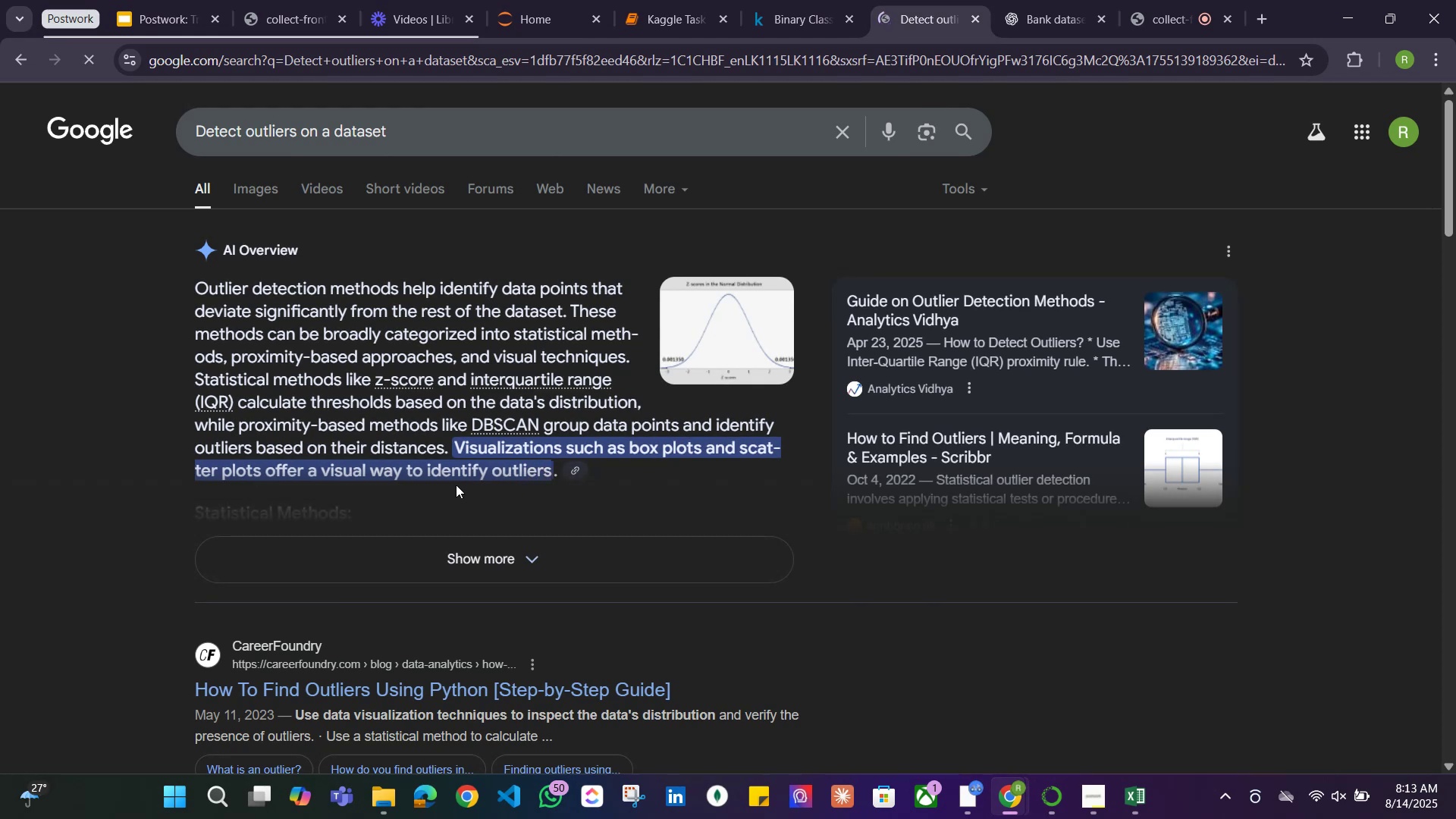 
left_click([459, 568])
 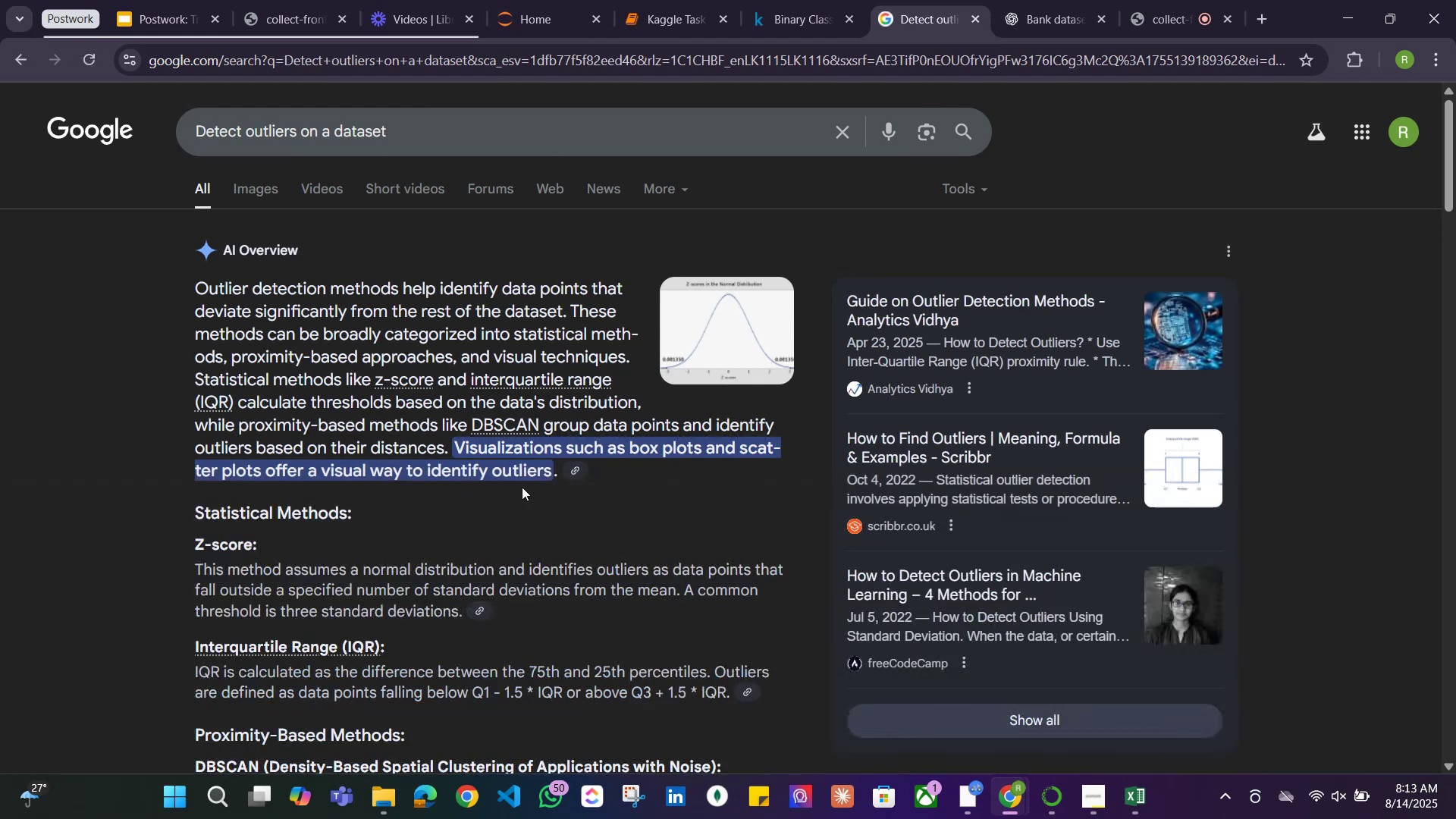 
scroll: coordinate [532, 469], scroll_direction: down, amount: 6.0
 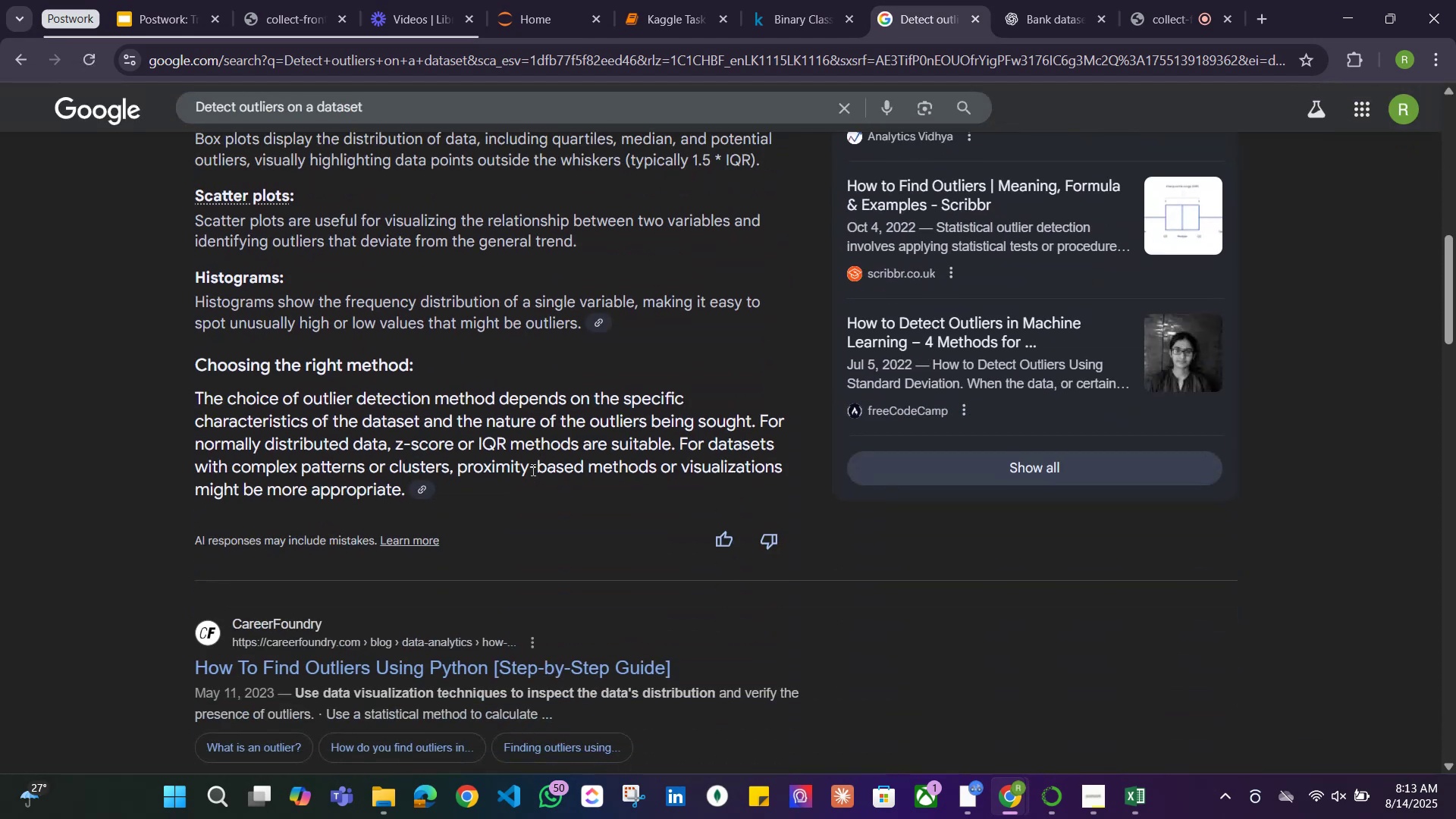 
scroll: coordinate [533, 469], scroll_direction: up, amount: 11.0
 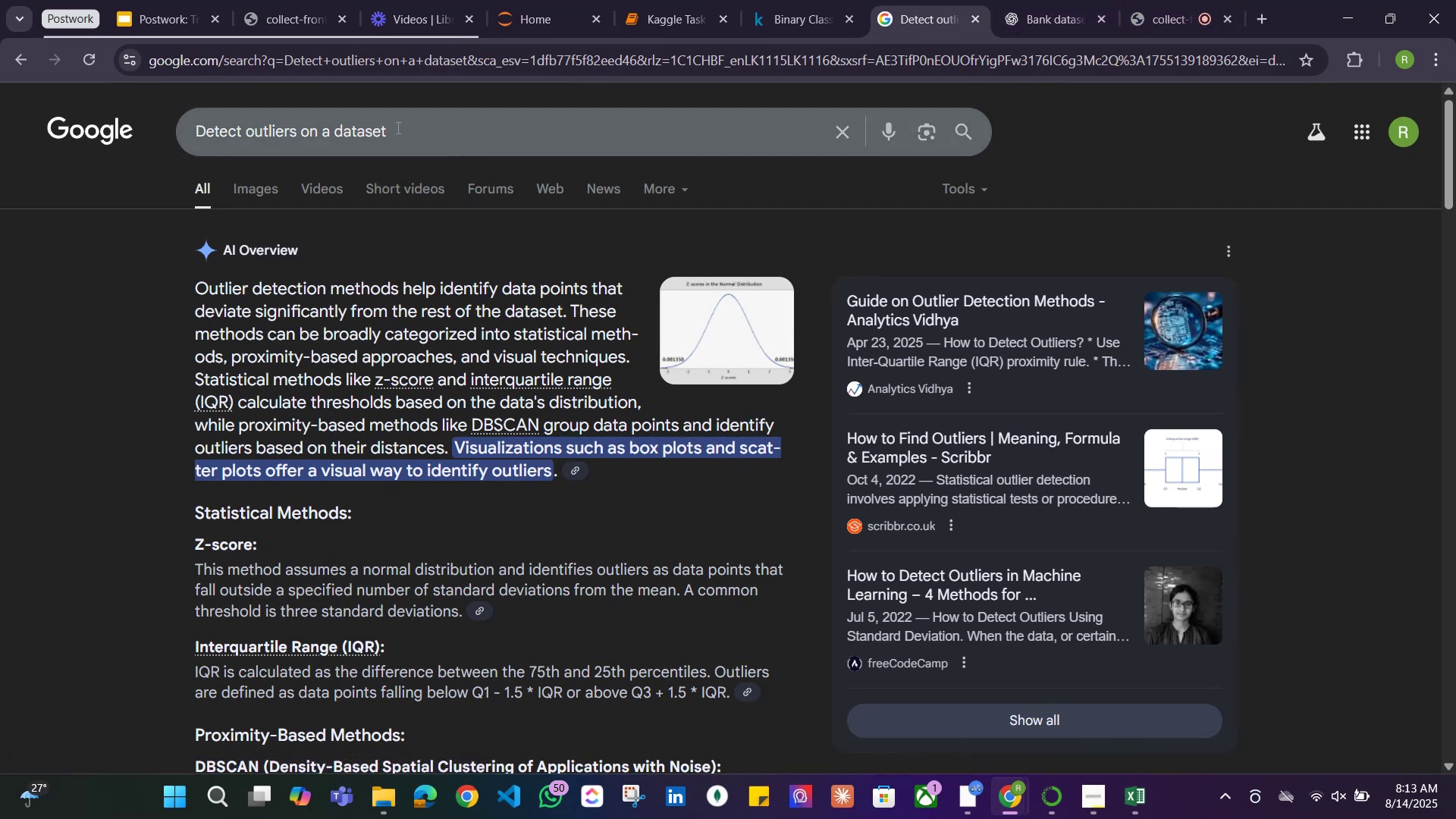 
wait(14.39)
 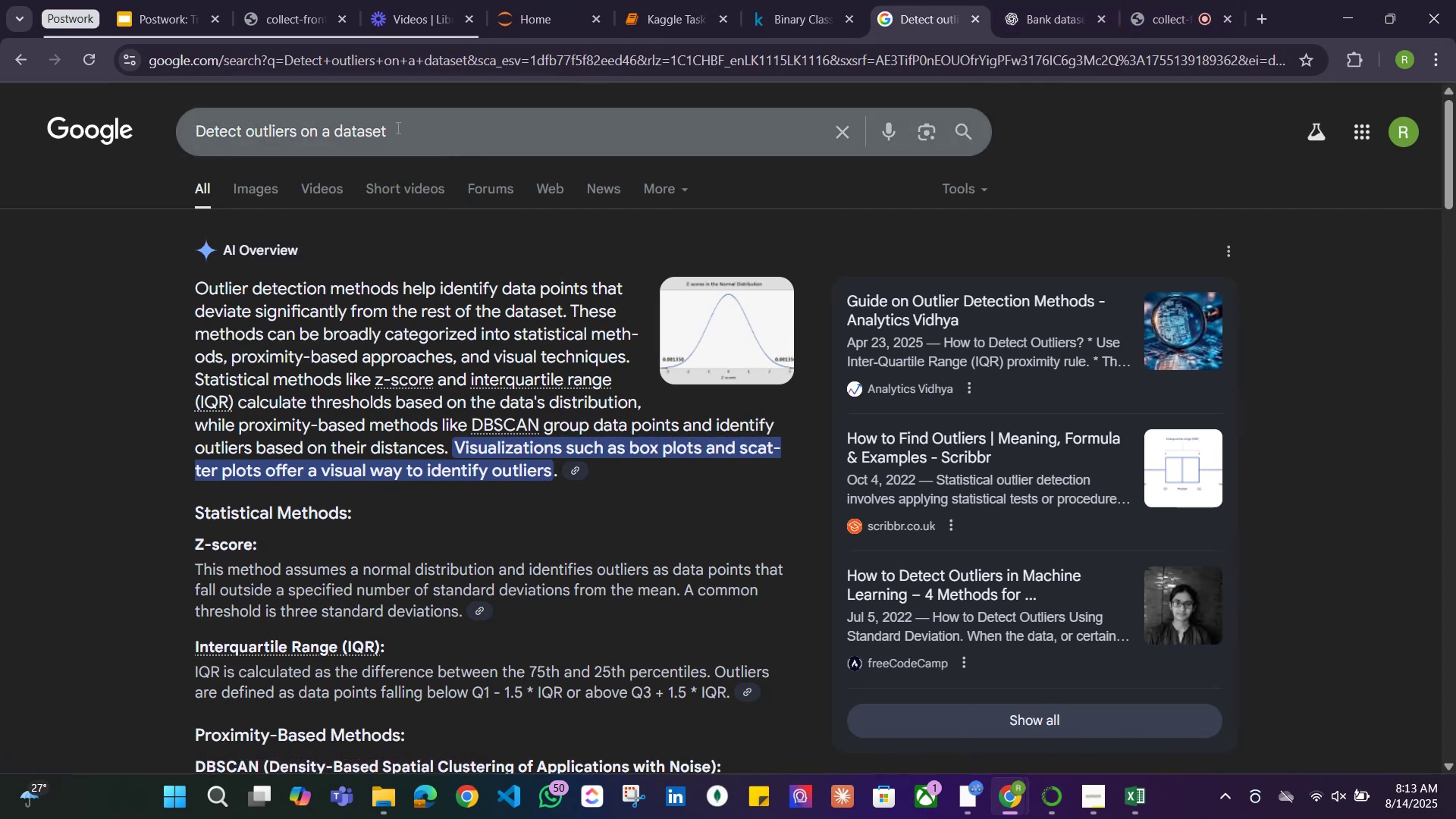 
left_click_drag(start_coordinate=[400, 133], to_coordinate=[184, 133])
 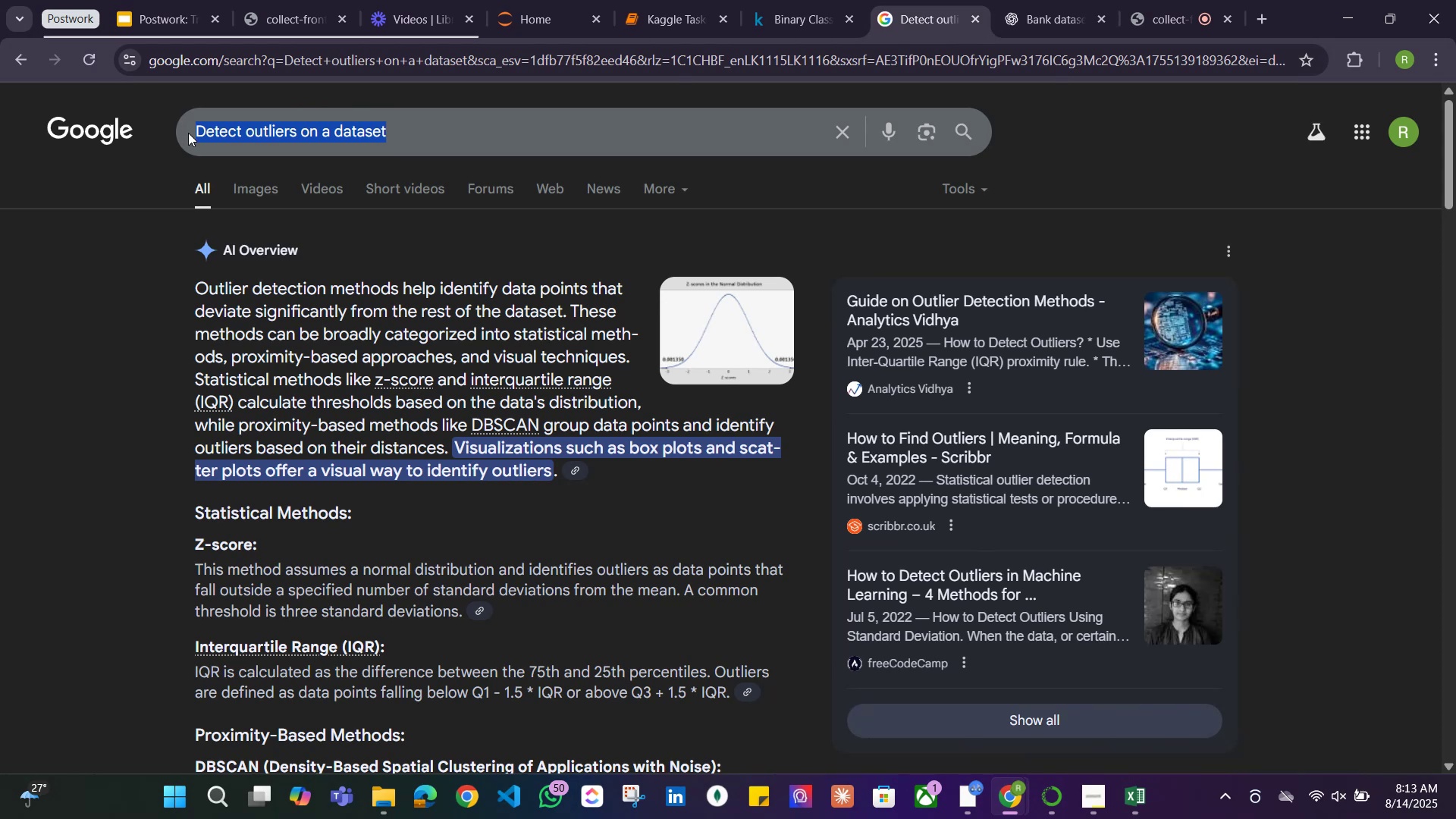 
type(box plot code)
 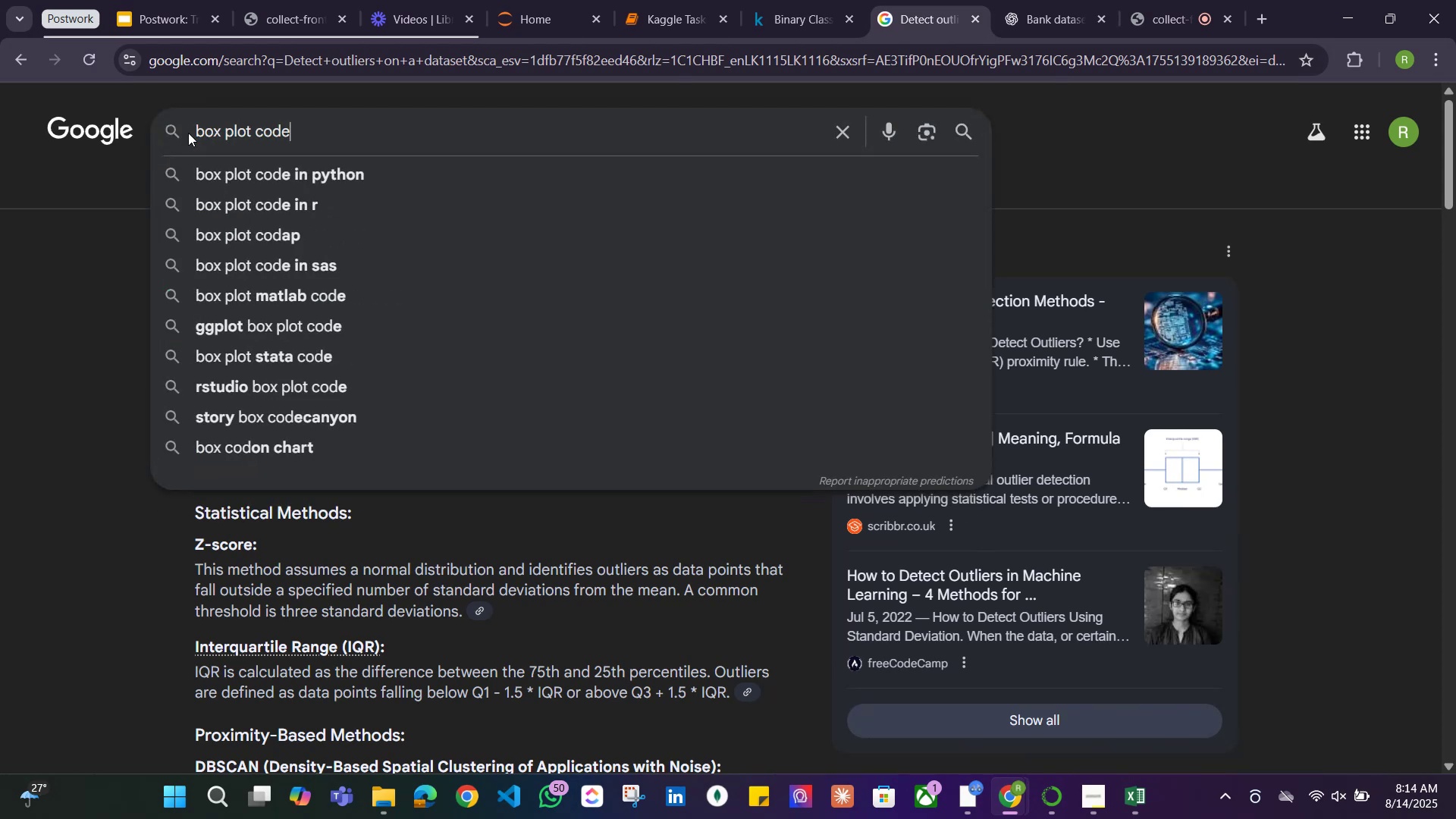 
key(Enter)
 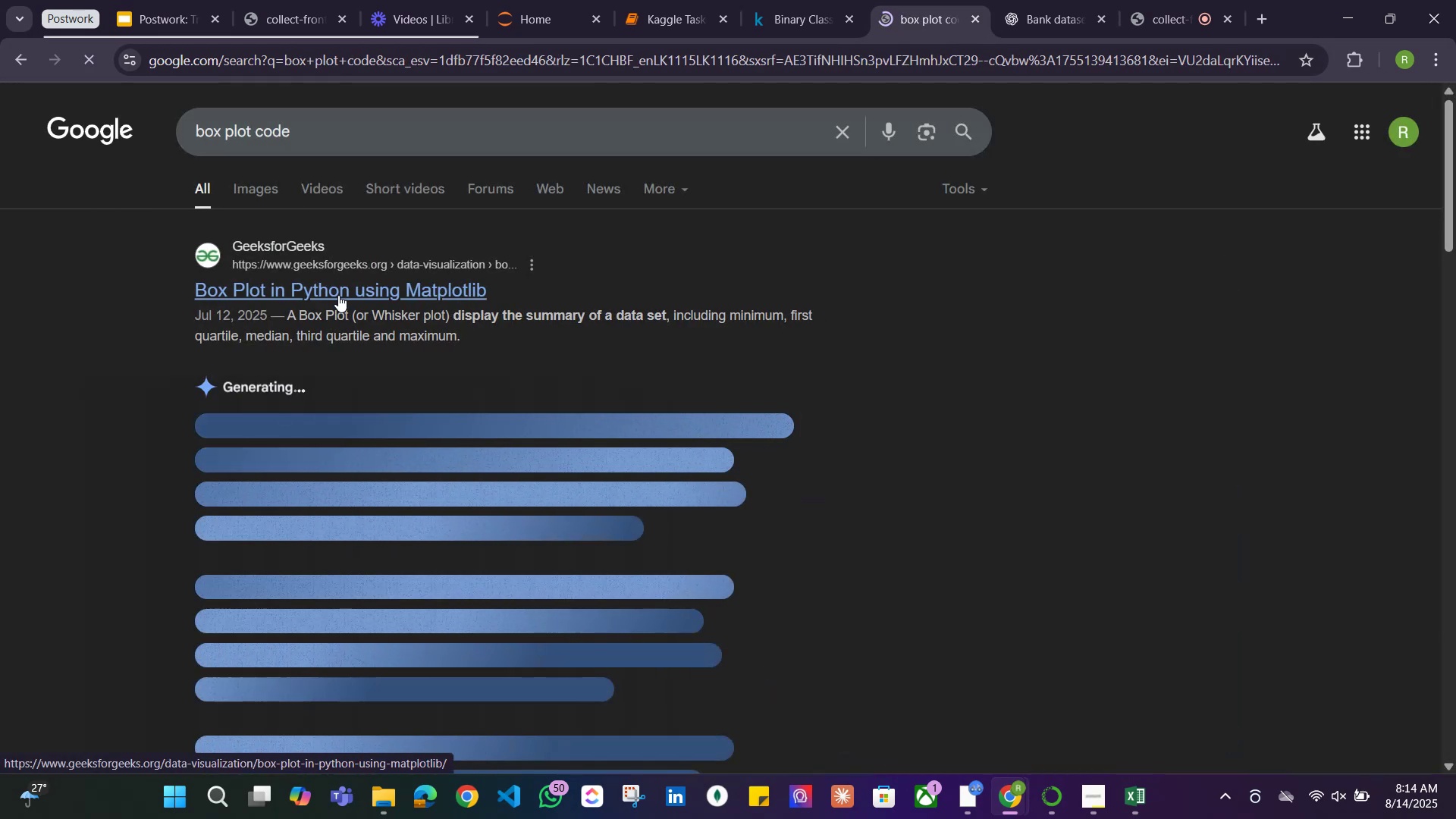 
scroll: coordinate [457, 431], scroll_direction: down, amount: 7.0
 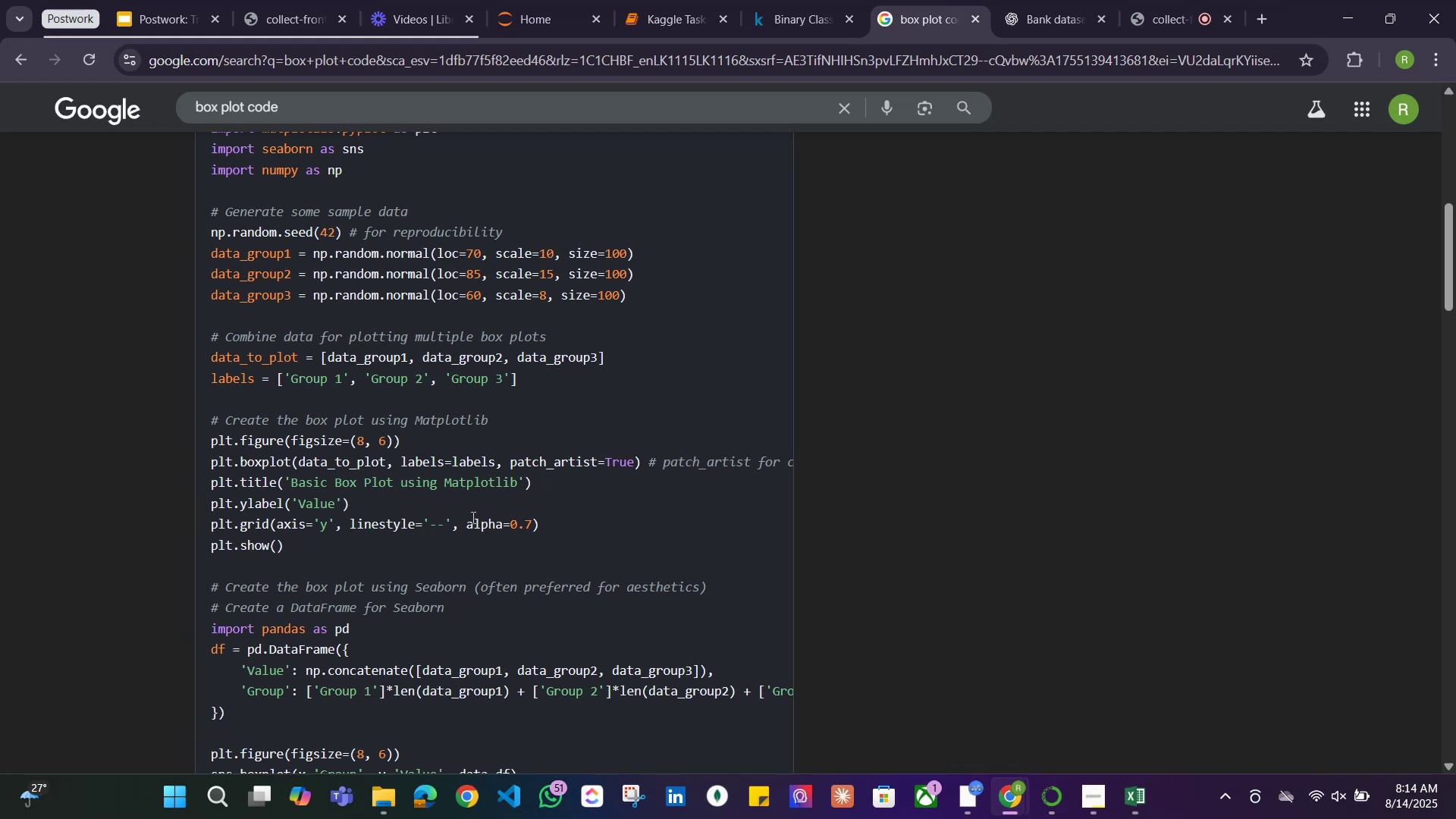 
wait(30.62)
 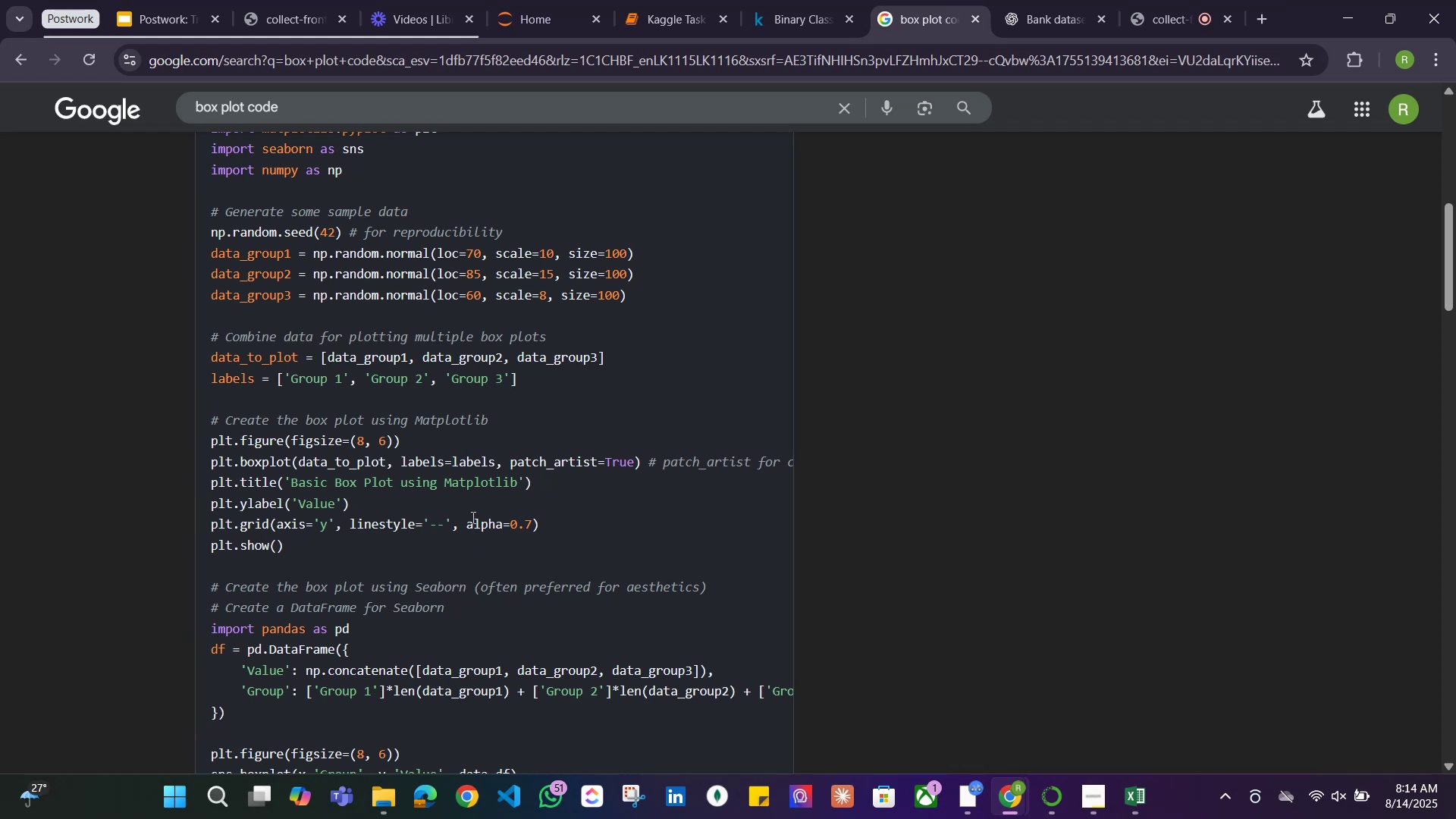 
scroll: coordinate [317, 403], scroll_direction: up, amount: 2.0
 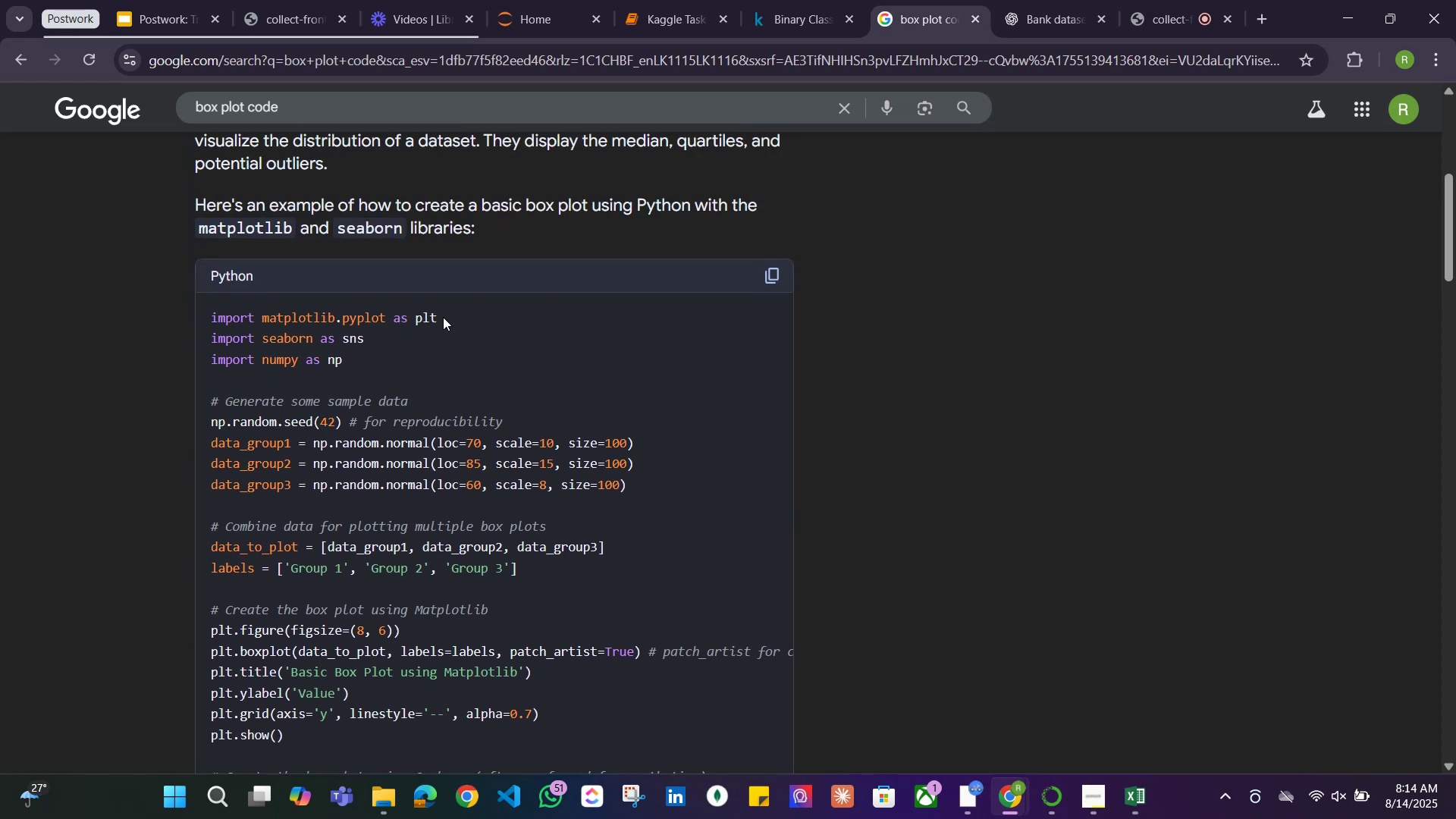 
left_click_drag(start_coordinate=[451, 317], to_coordinate=[195, 317])
 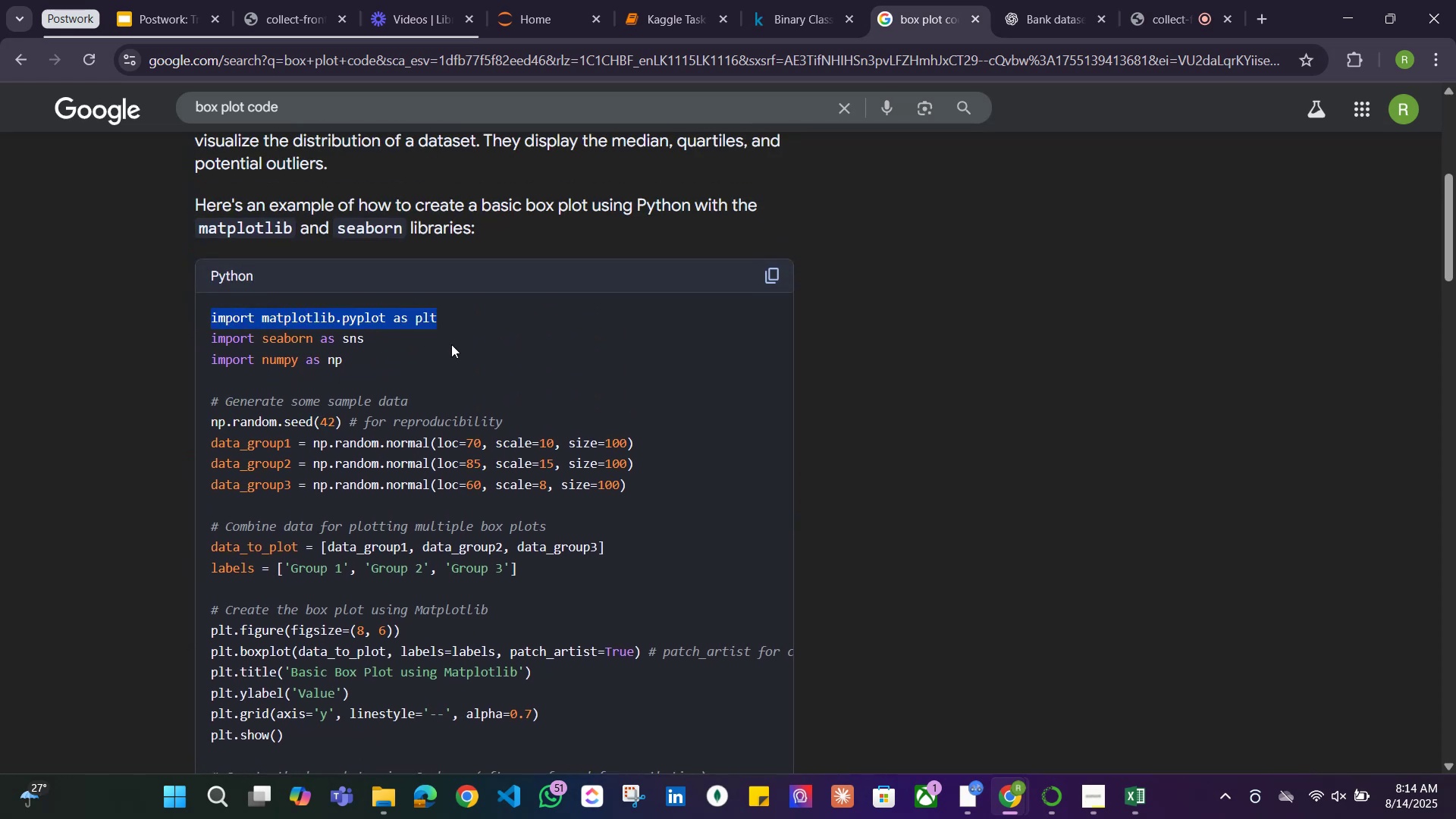 
left_click([451, 344])
 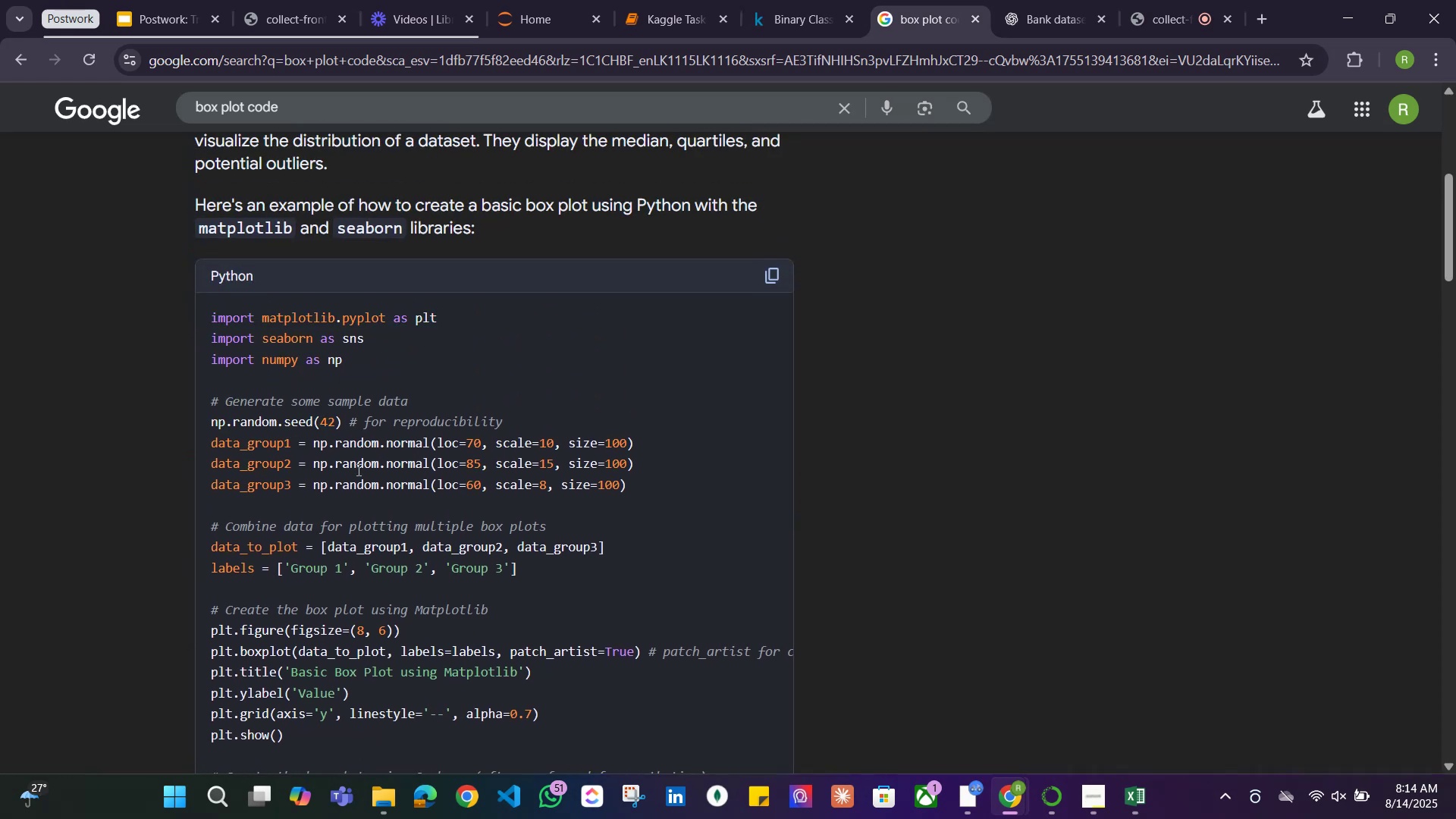 
scroll: coordinate [334, 516], scroll_direction: down, amount: 1.0
 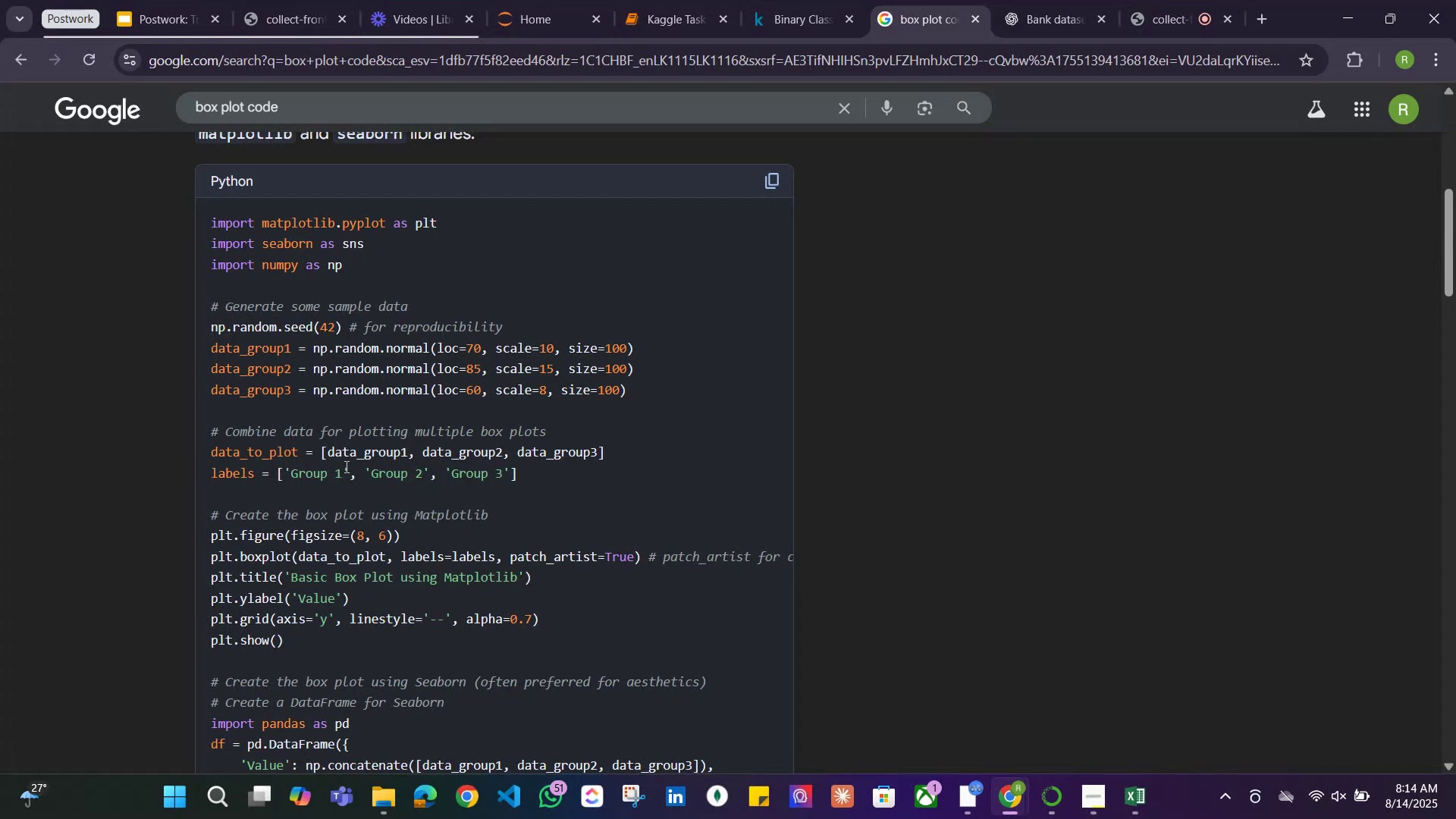 
wait(6.66)
 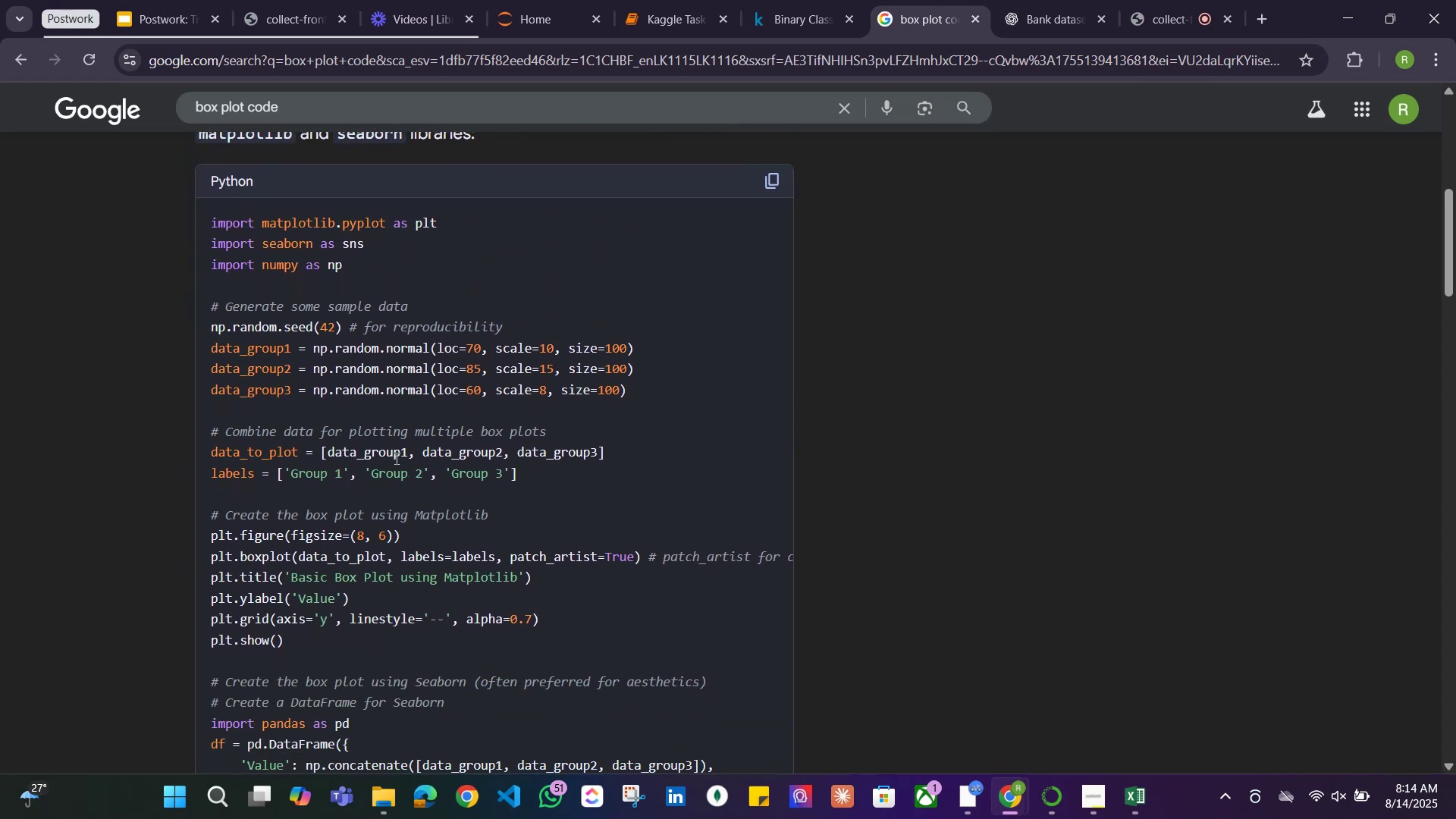 
scroll: coordinate [364, 475], scroll_direction: down, amount: 1.0
 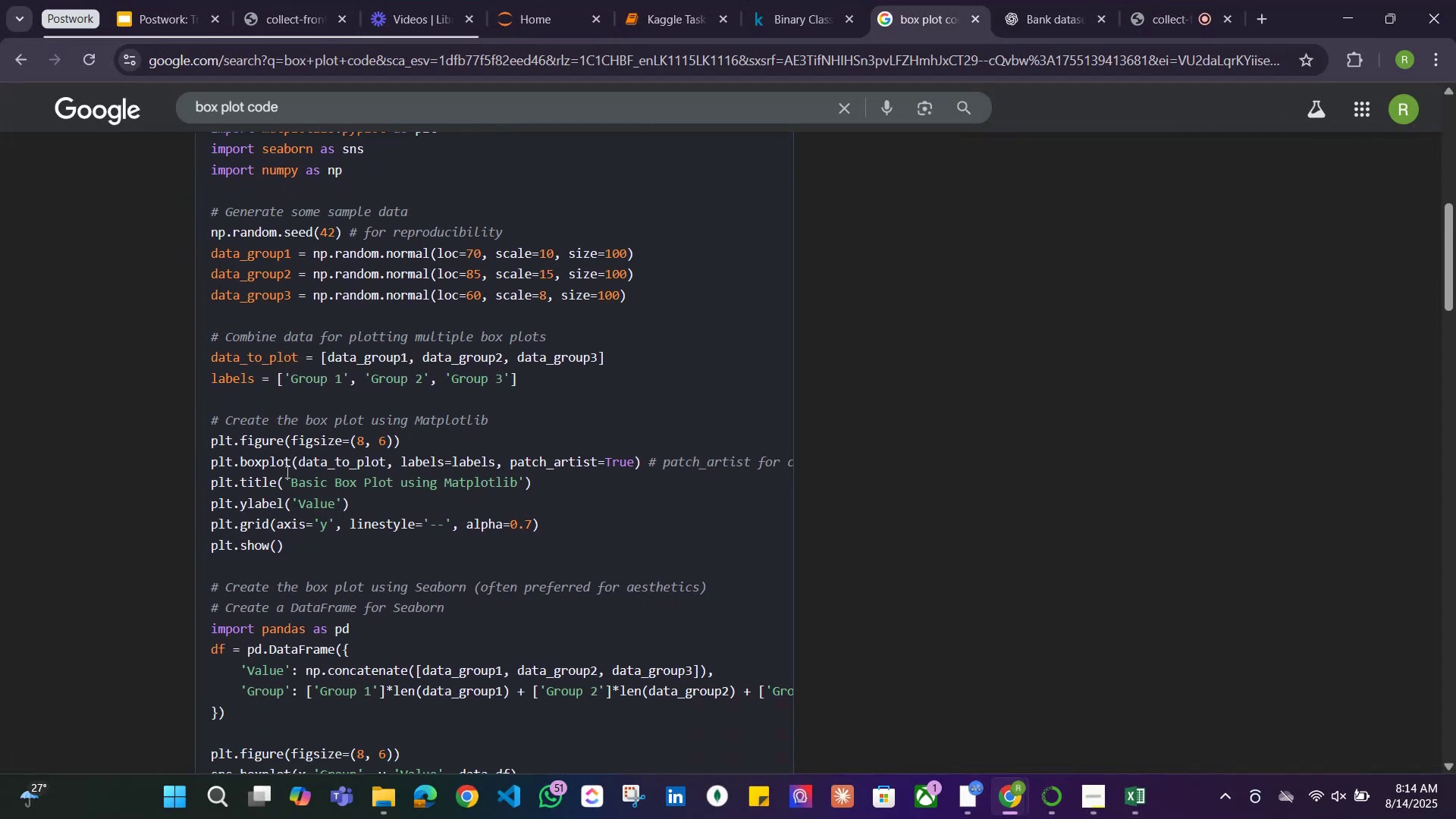 
scroll: coordinate [466, 297], scroll_direction: up, amount: 2.0
 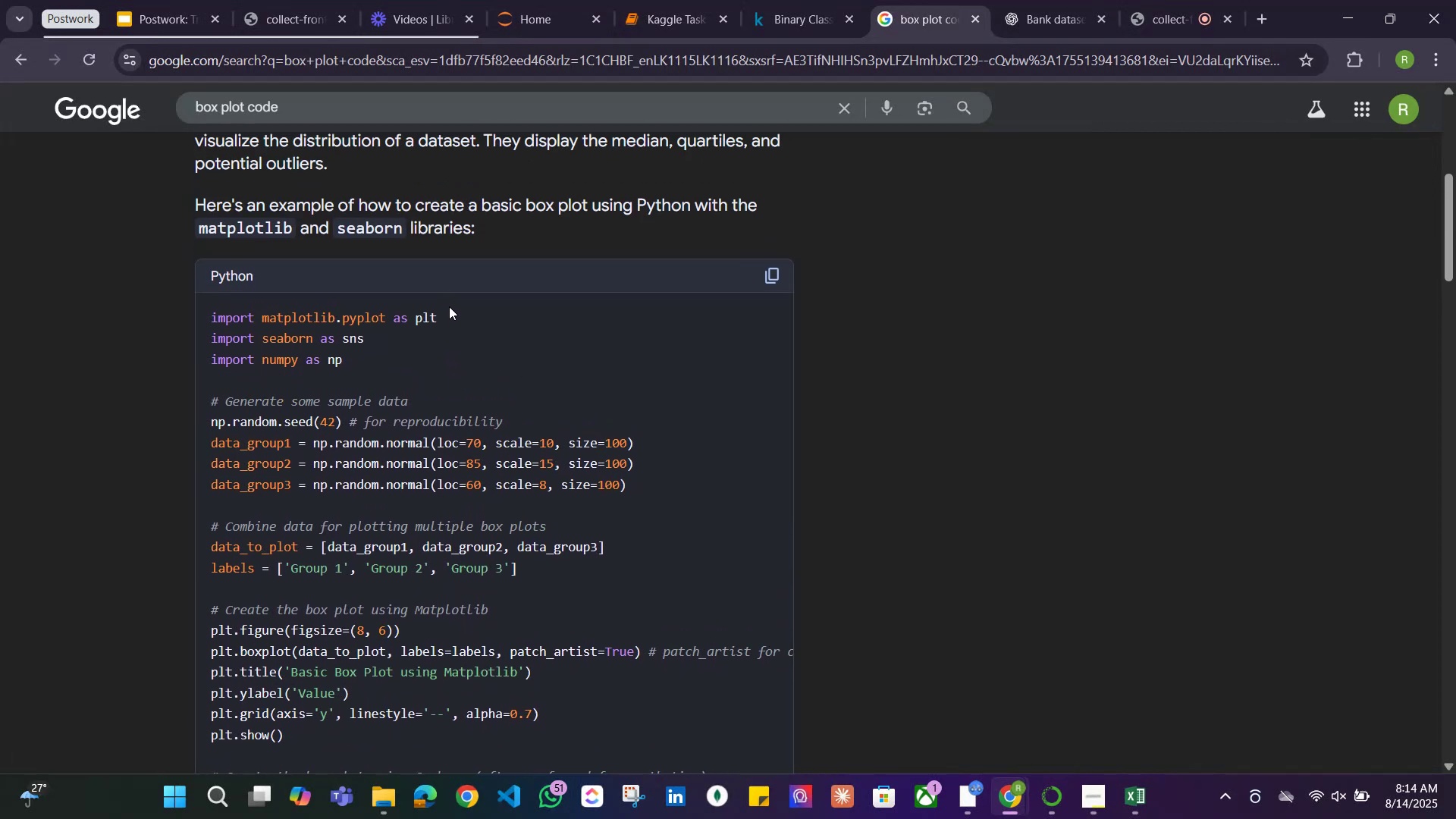 
left_click_drag(start_coordinate=[457, 316], to_coordinate=[148, 317])
 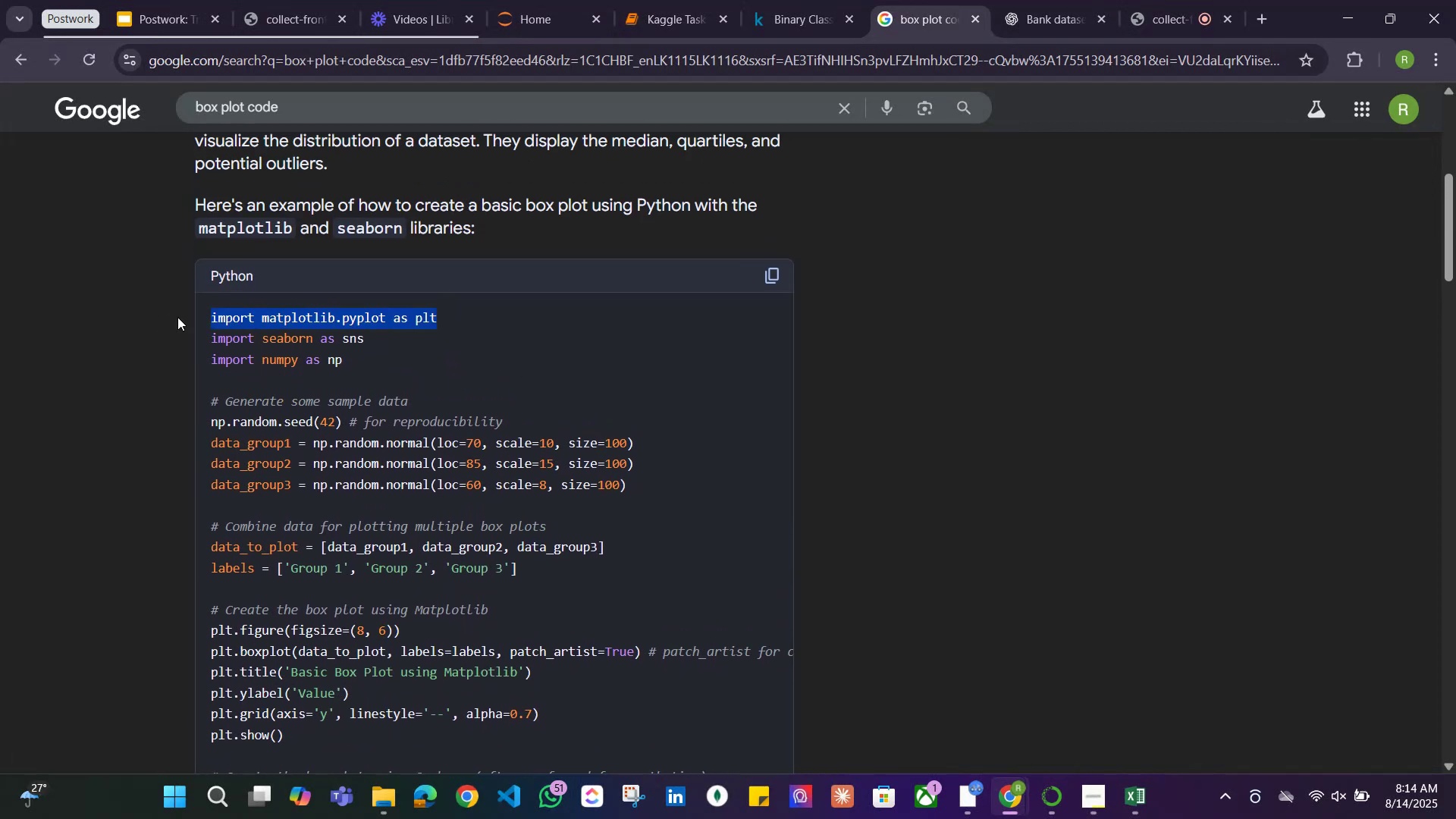 
key(Control+C)
 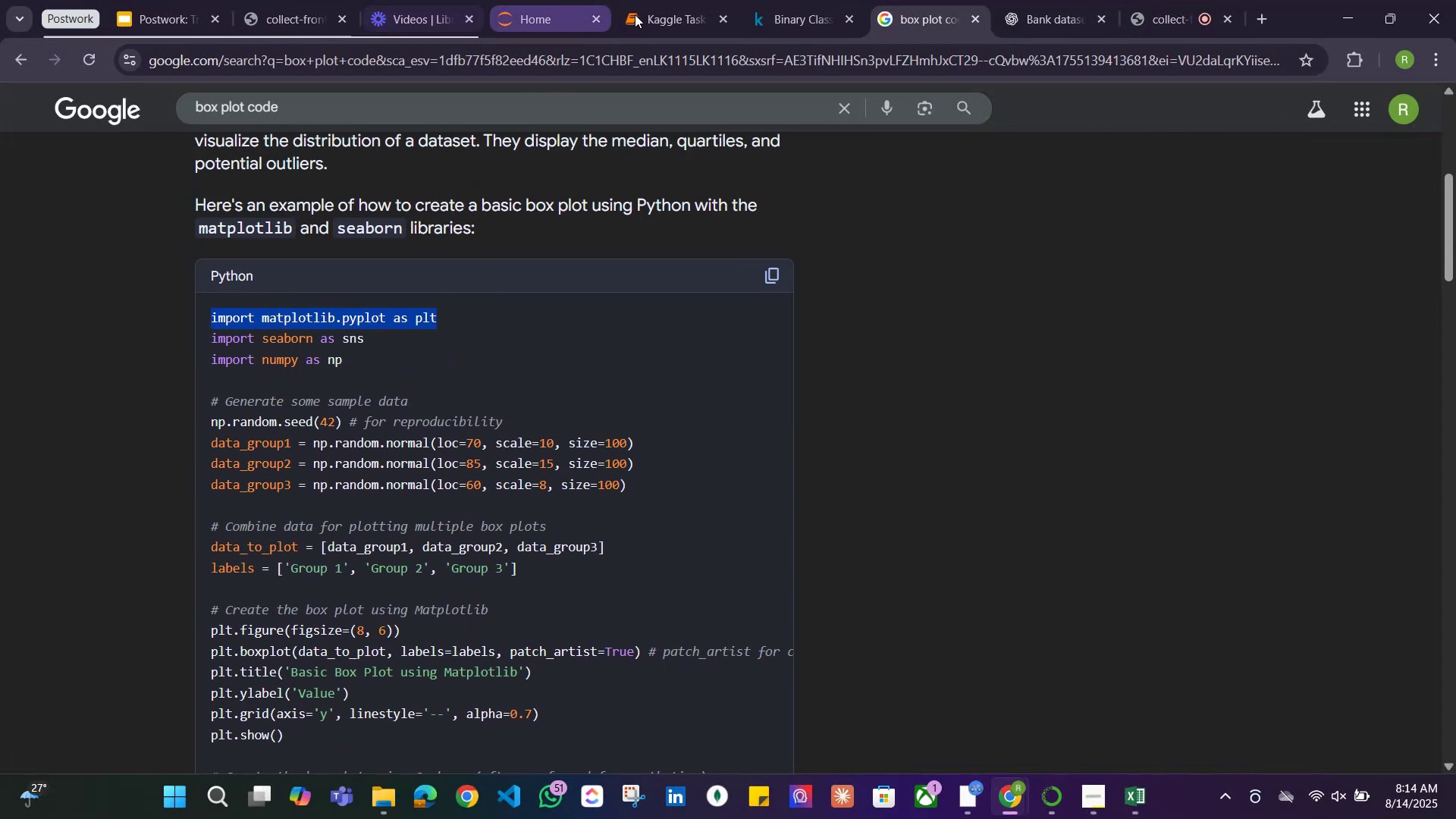 
left_click([651, 14])
 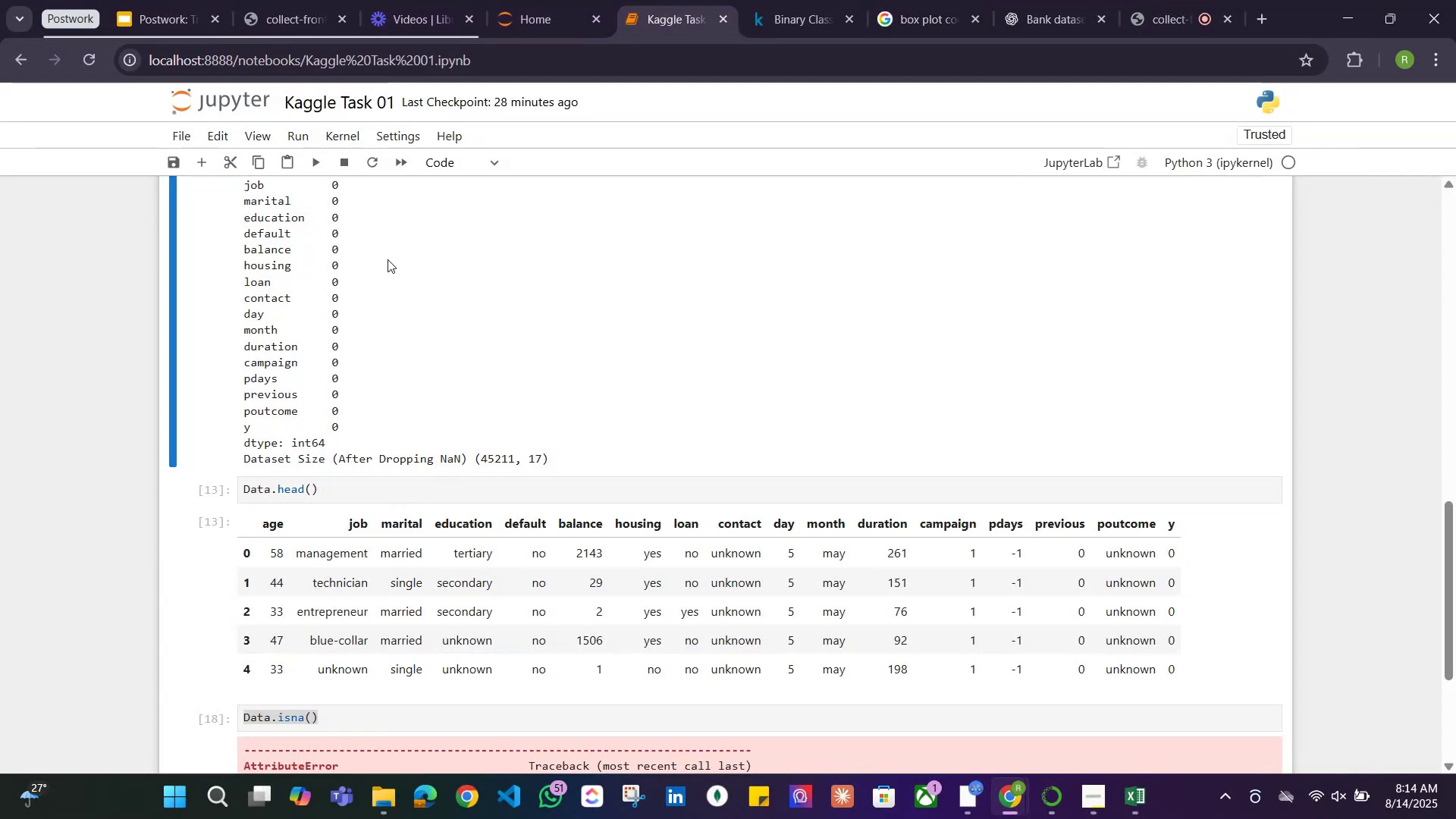 
scroll: coordinate [389, 271], scroll_direction: up, amount: 15.0
 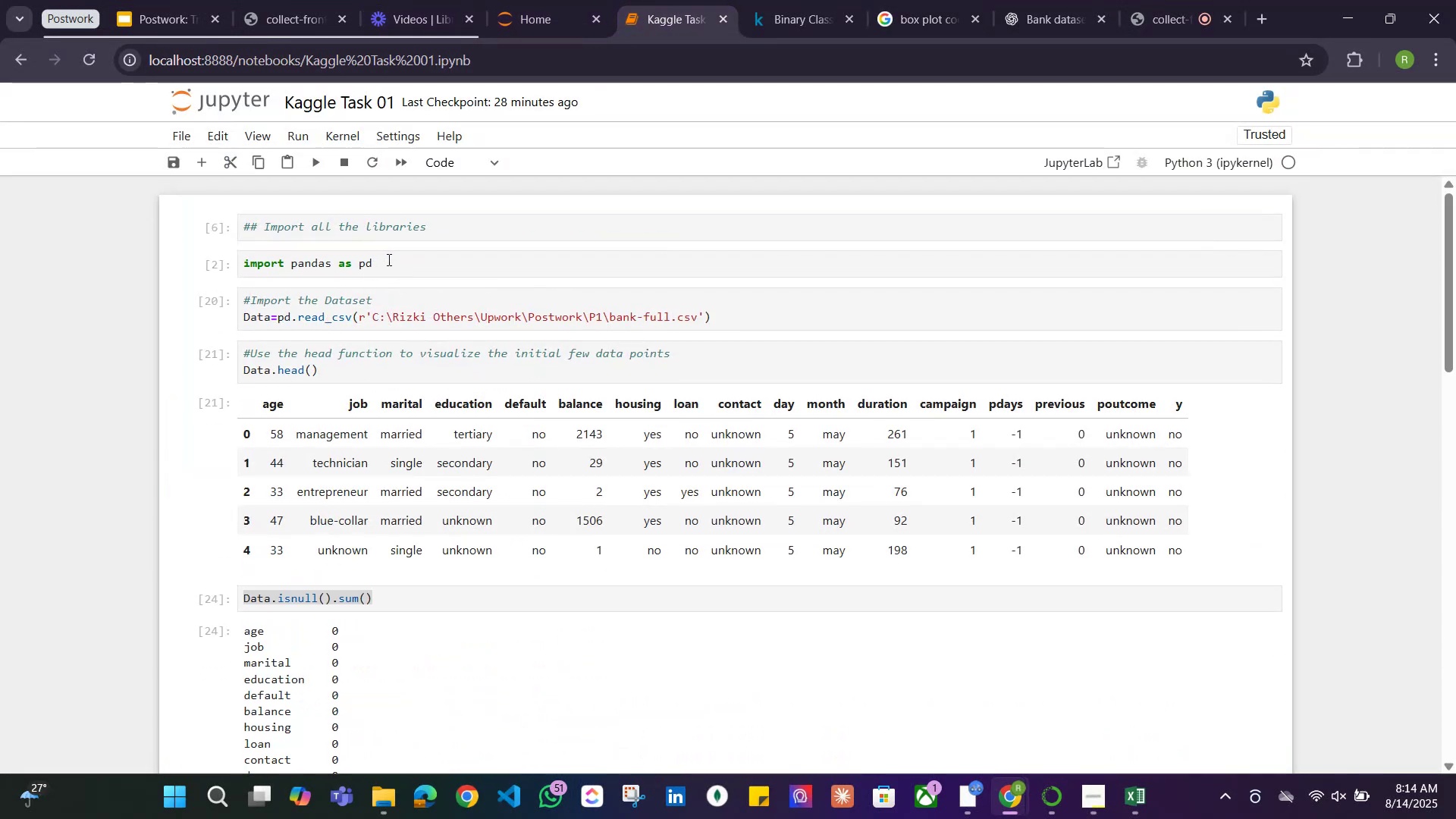 
left_click([388, 261])
 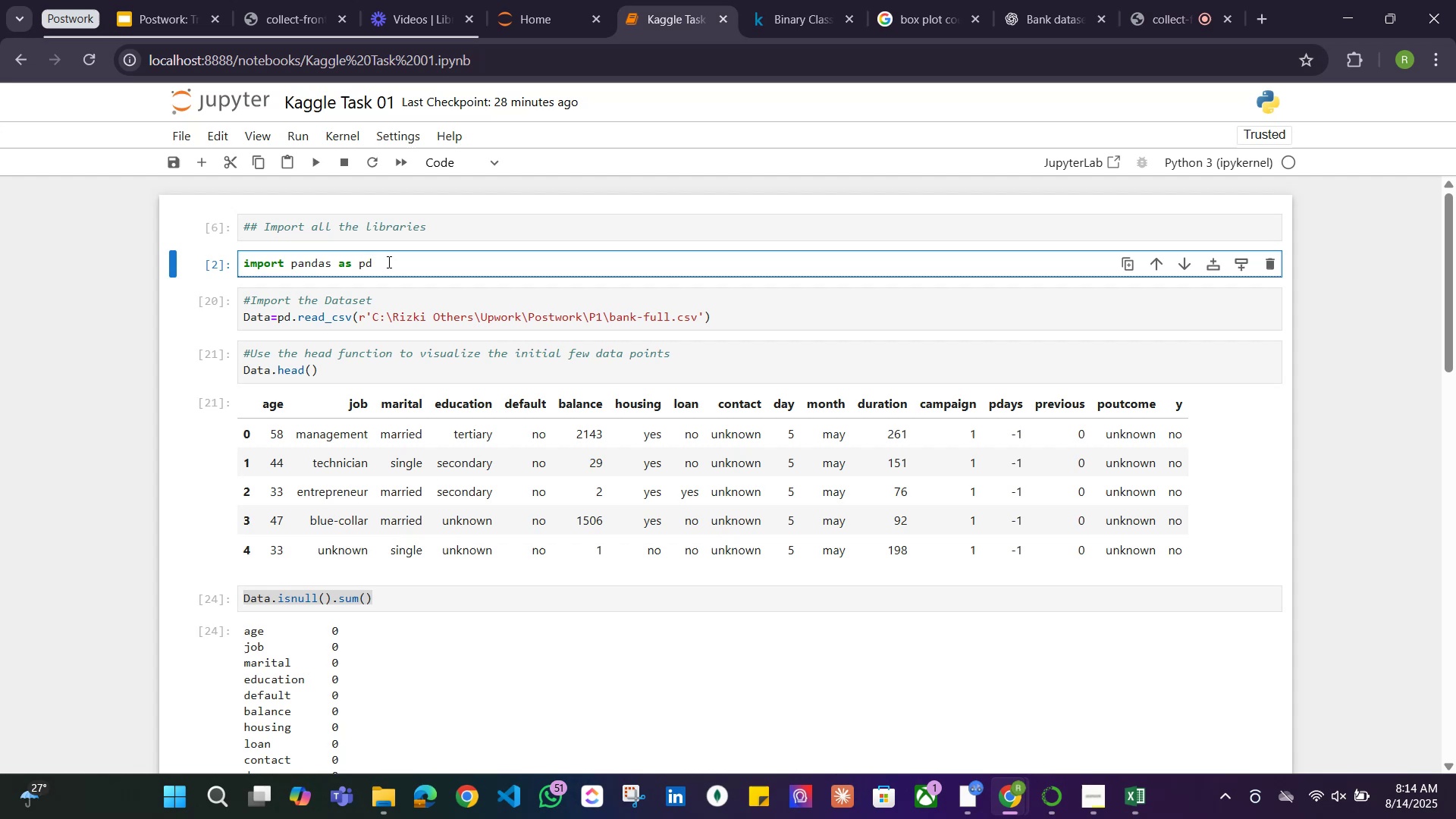 
key(Enter)
 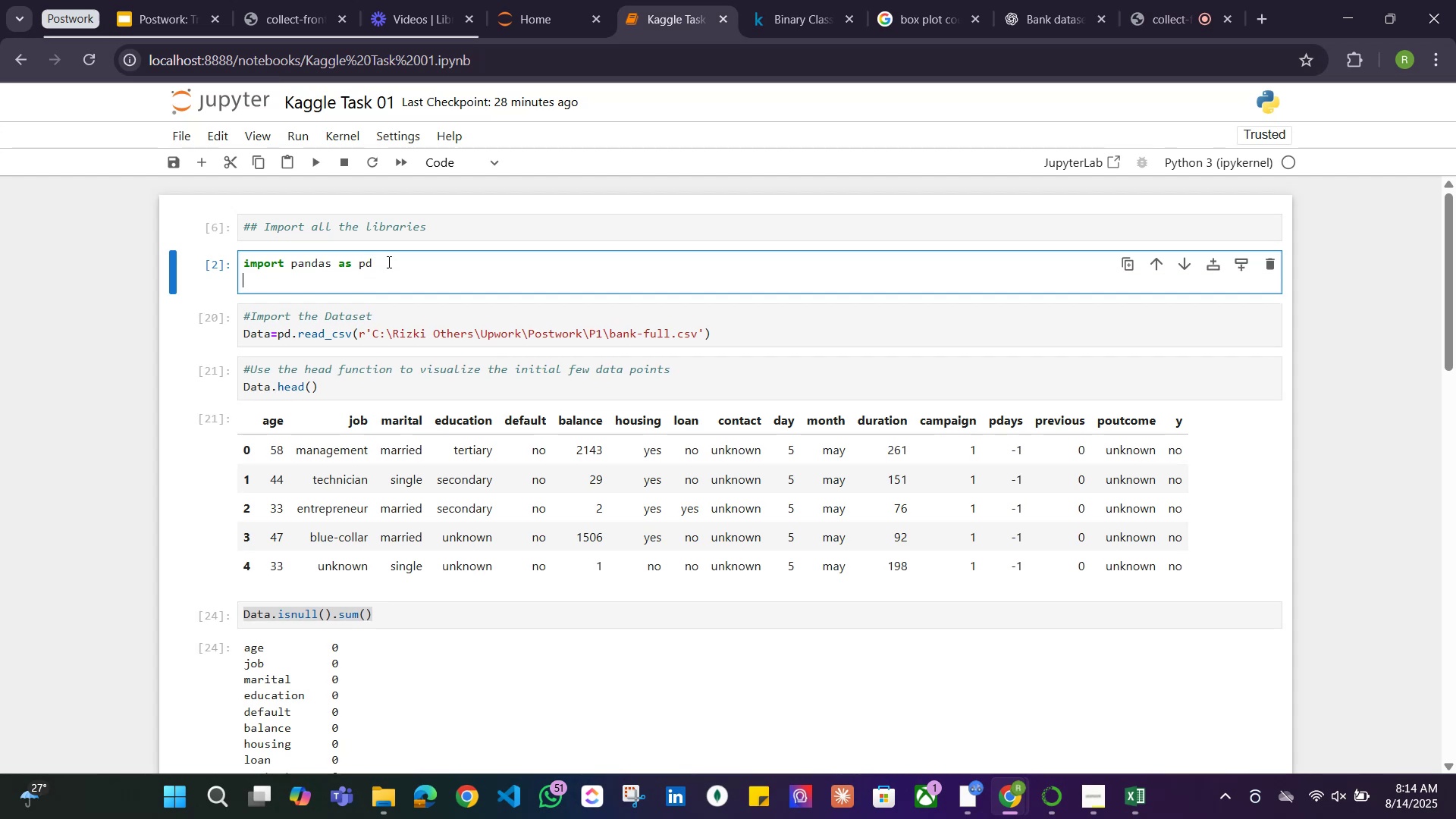 
key(Control+V)
 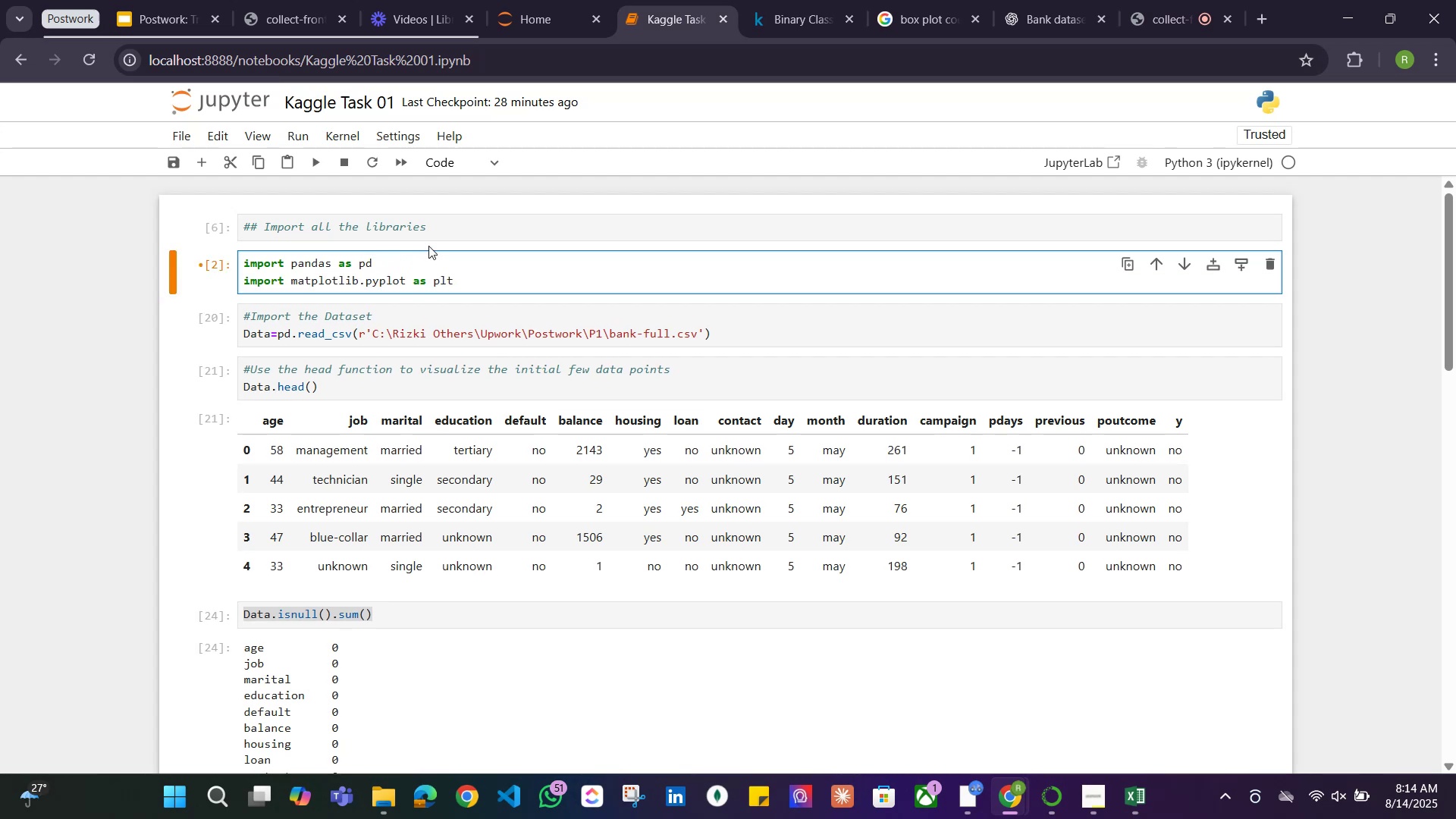 
left_click_drag(start_coordinate=[441, 221], to_coordinate=[207, 227])
 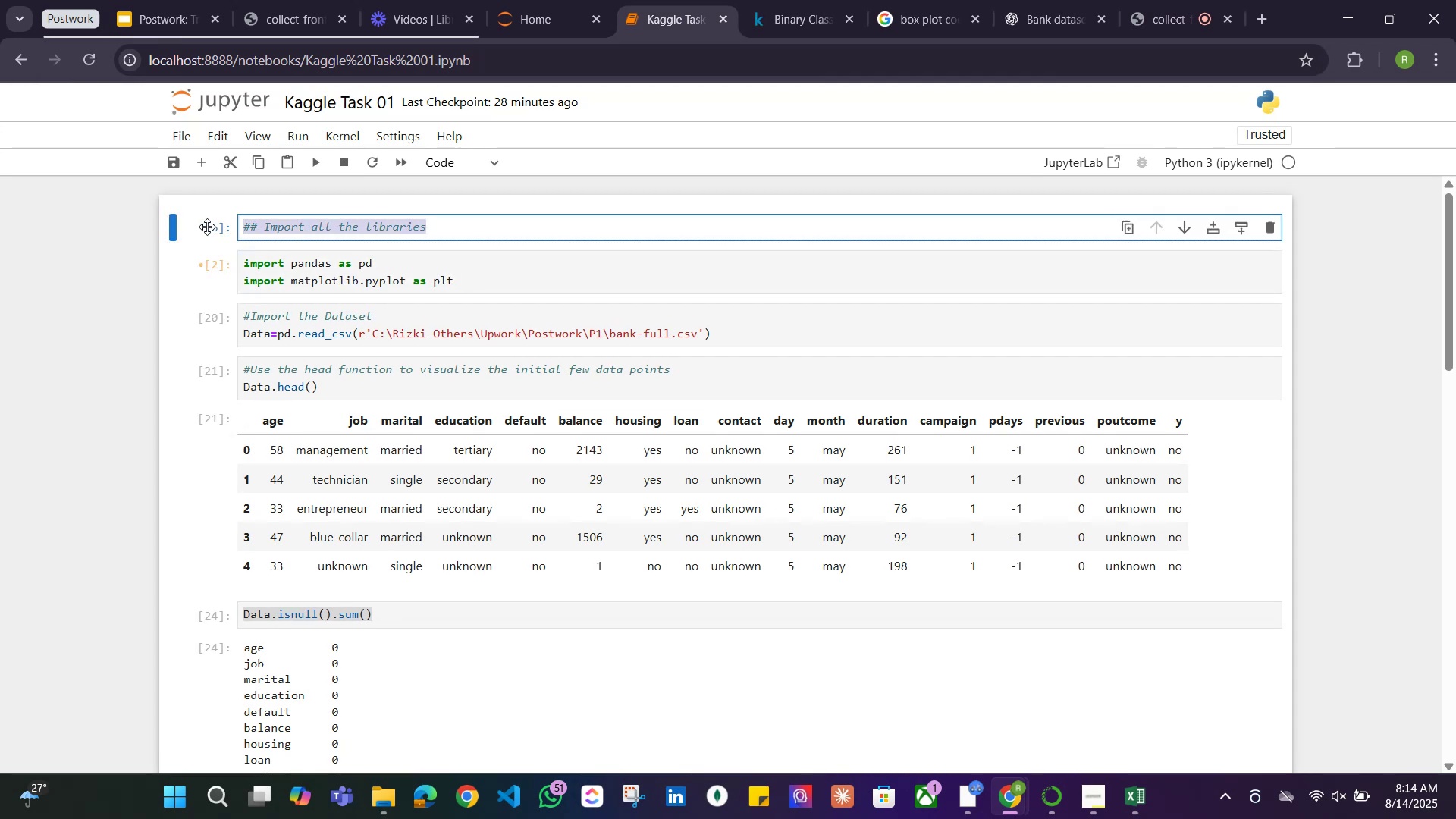 
key(Control+C)
 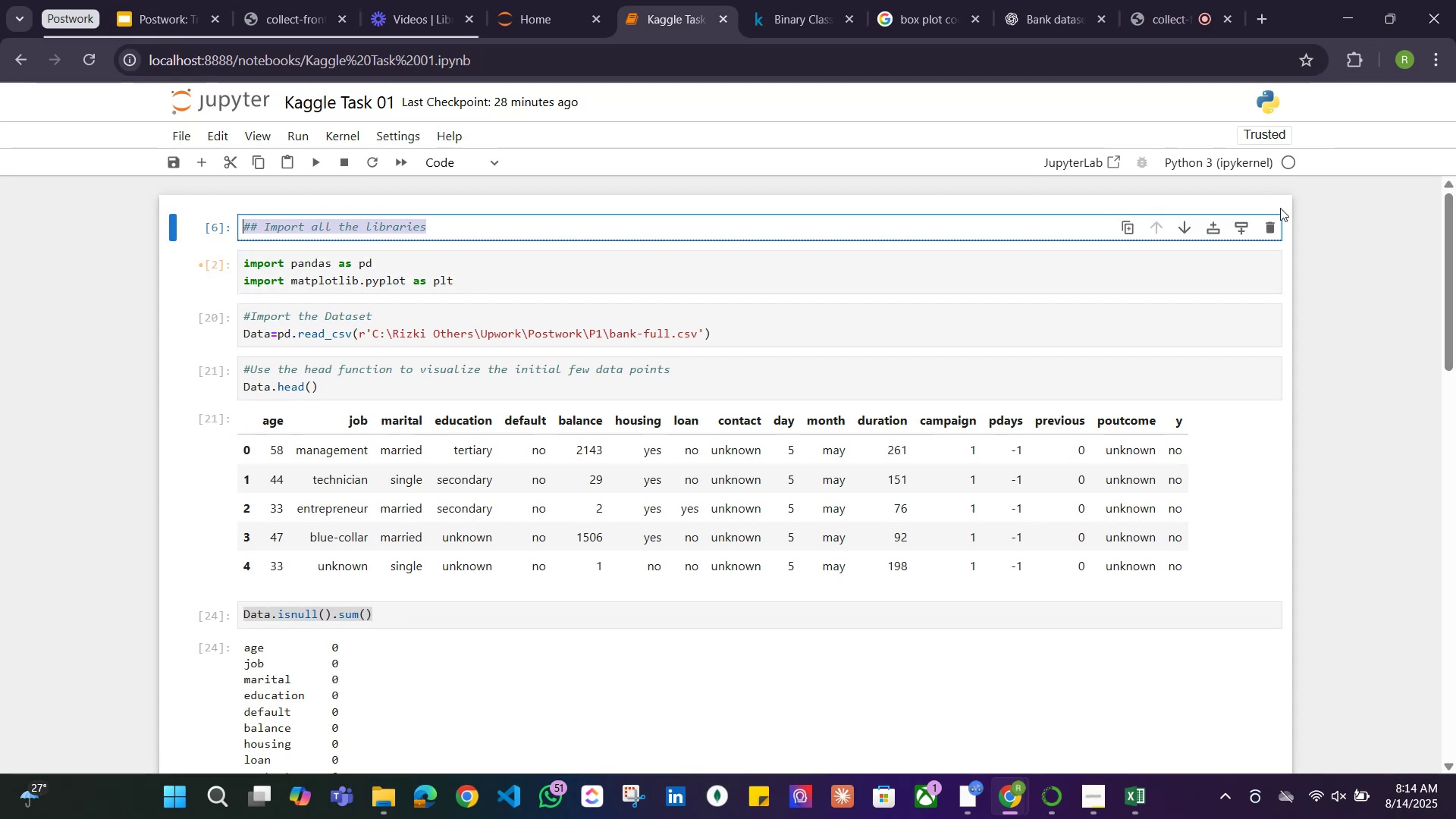 
left_click([1272, 221])
 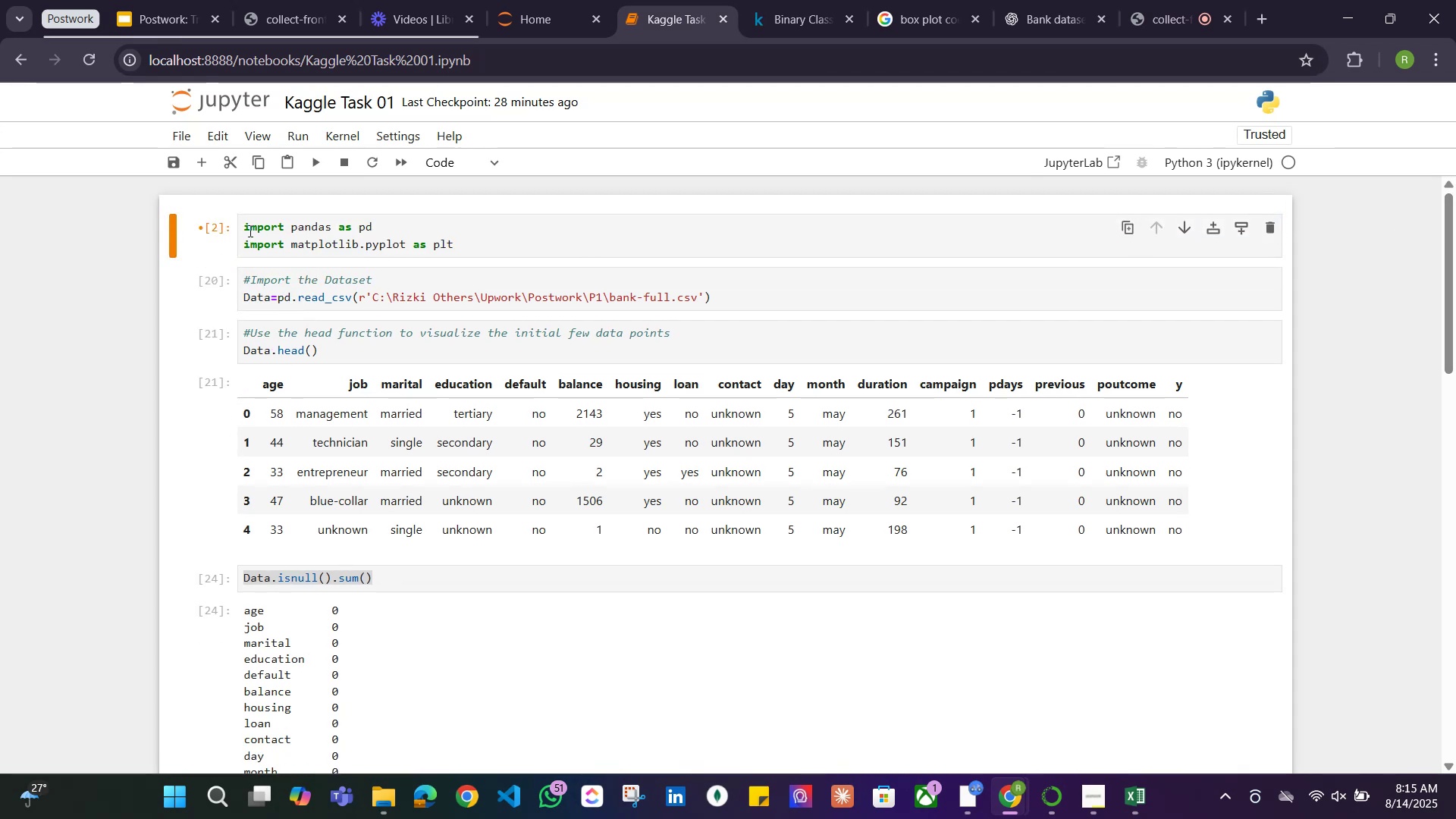 
left_click([243, 228])
 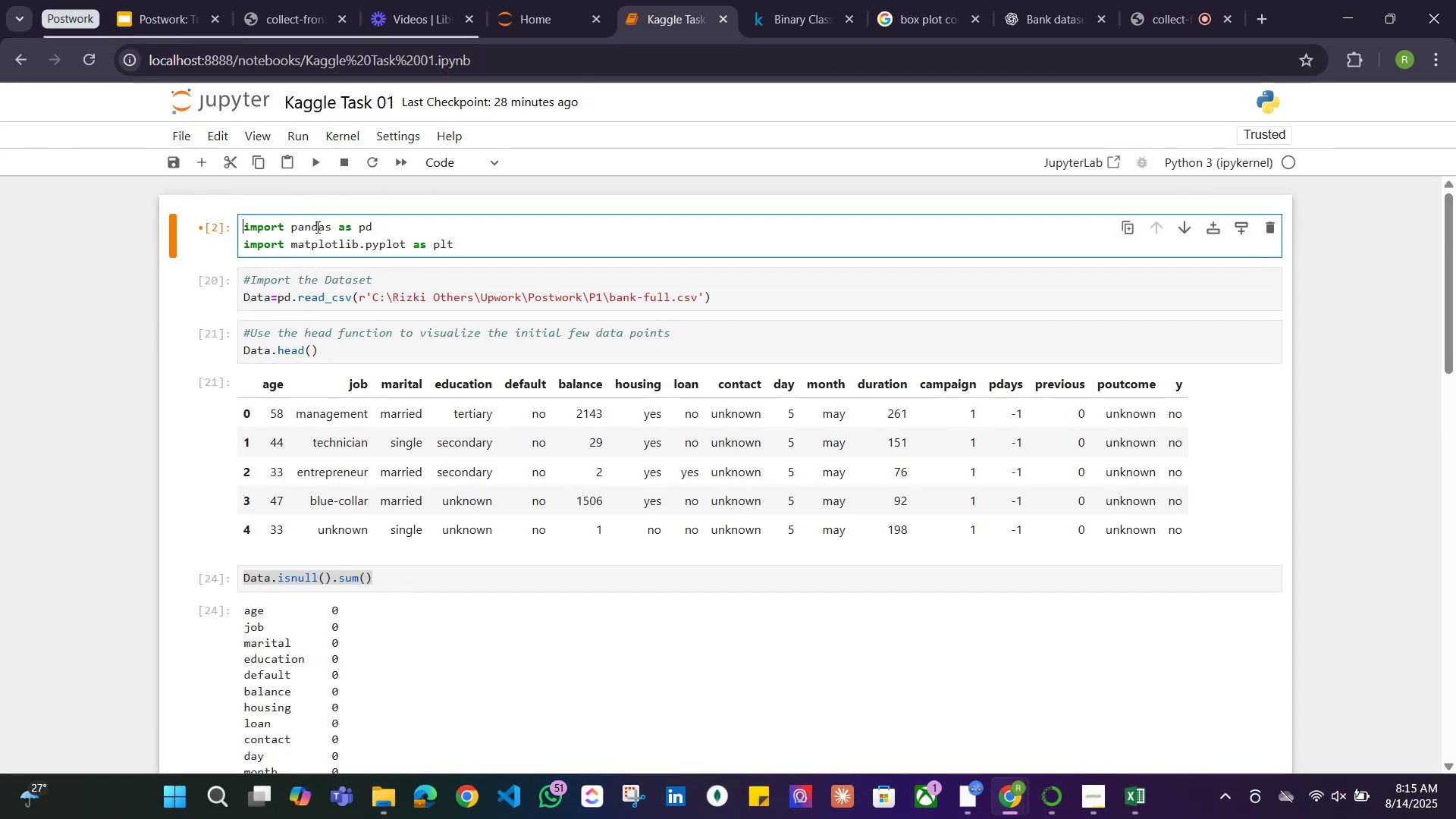 
key(Enter)
 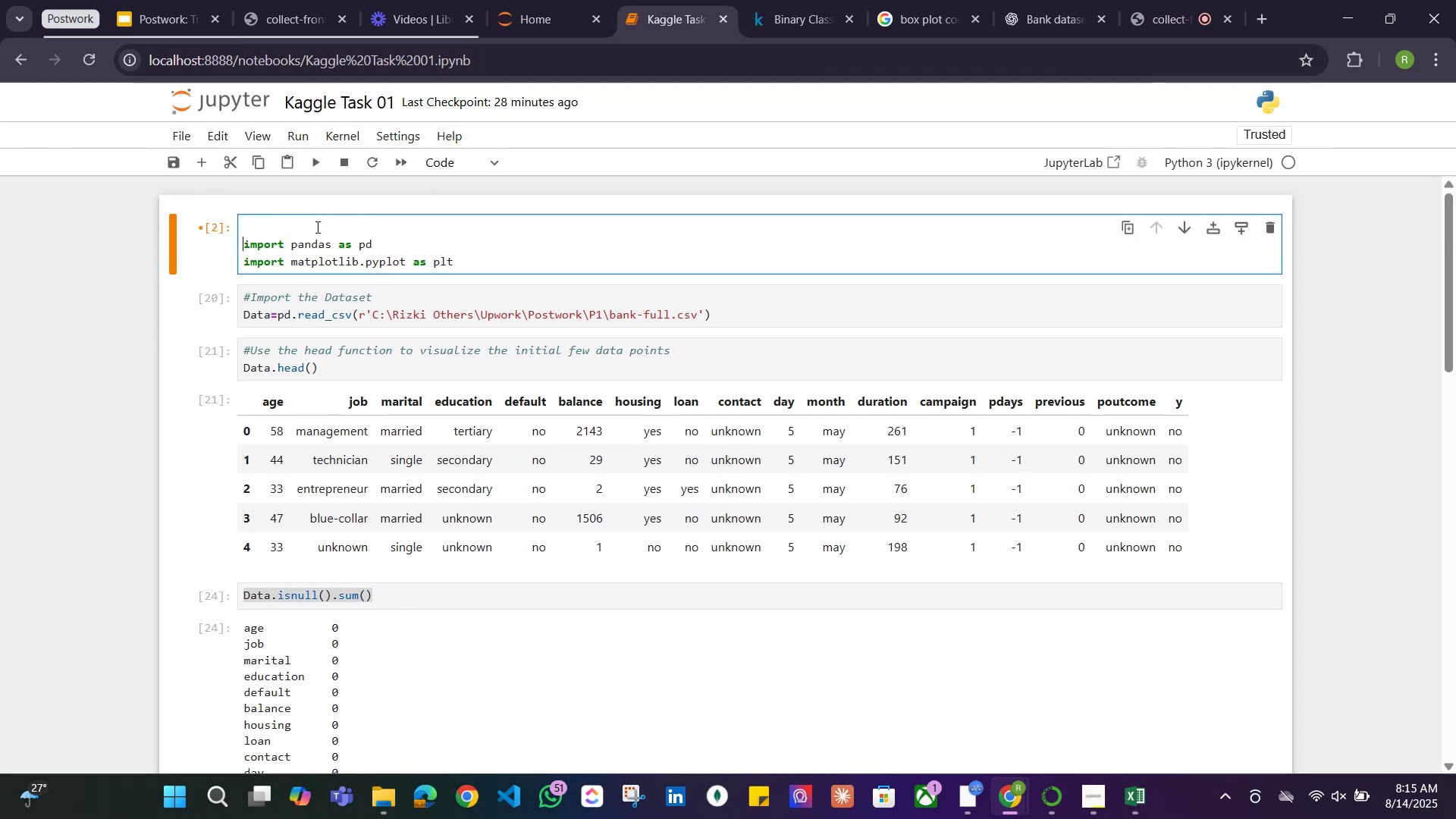 
key(ArrowUp)
 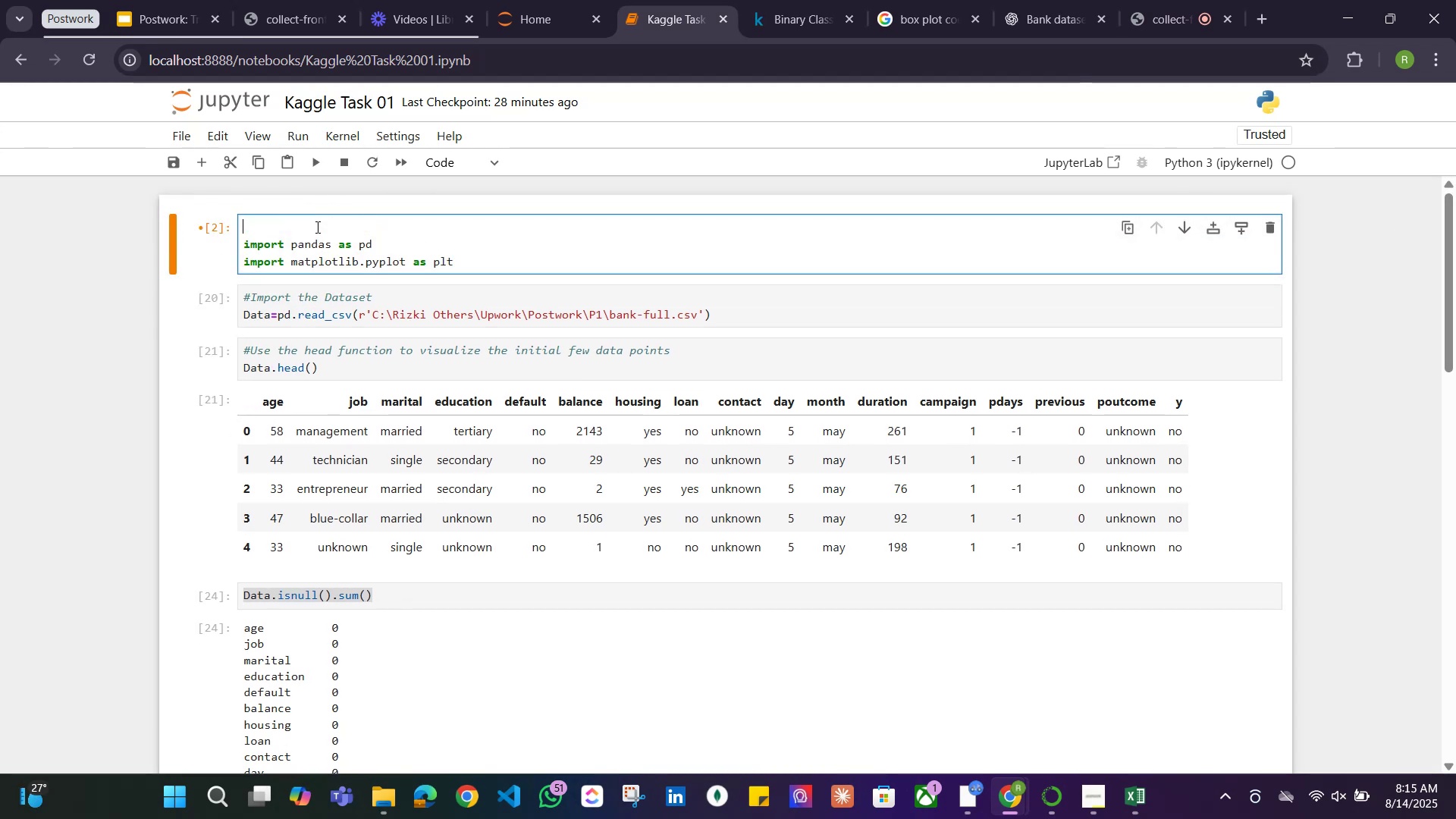 
key(Control+V)
 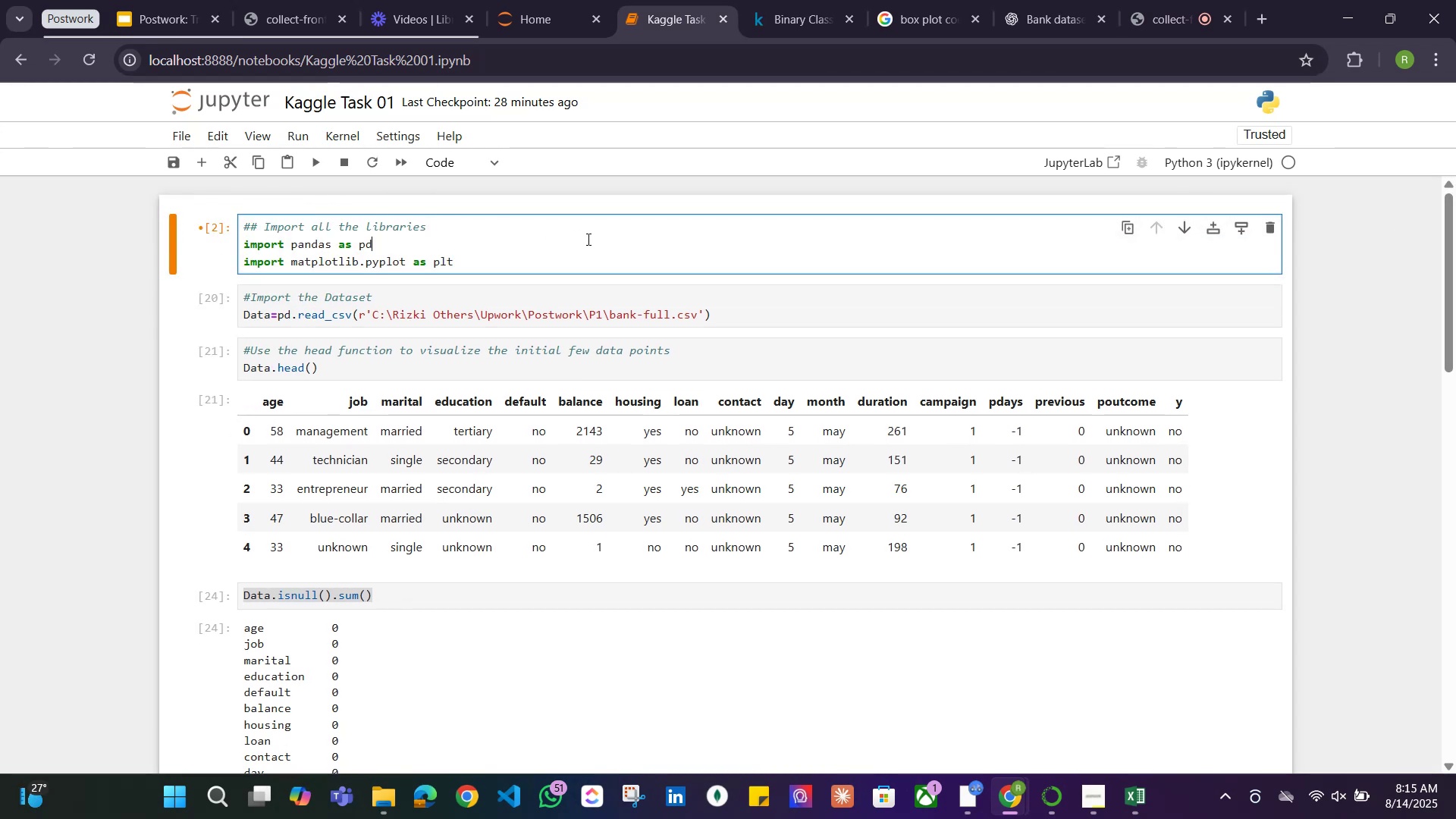 
key(Shift+ShiftRight)
 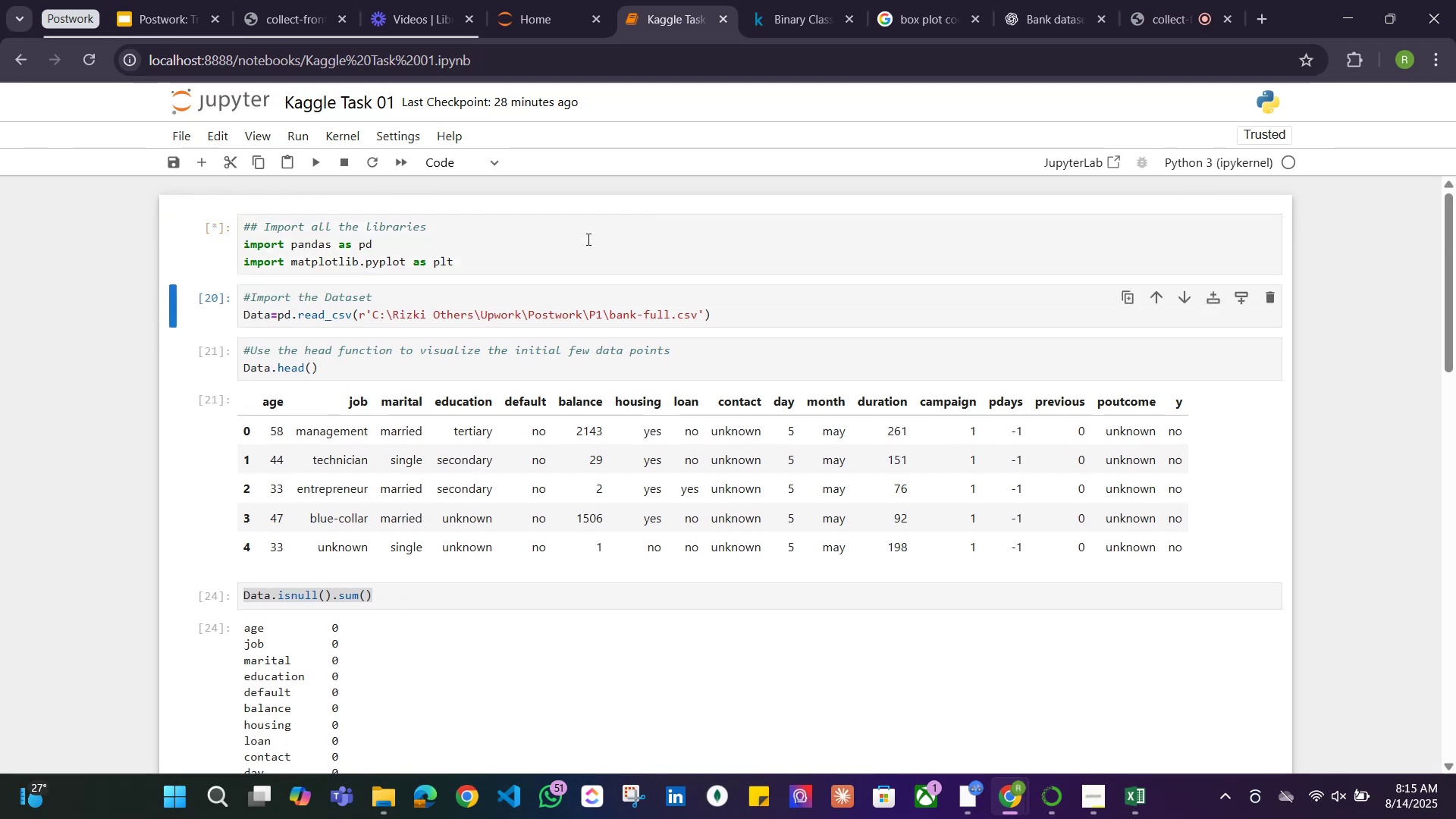 
key(Shift+Enter)
 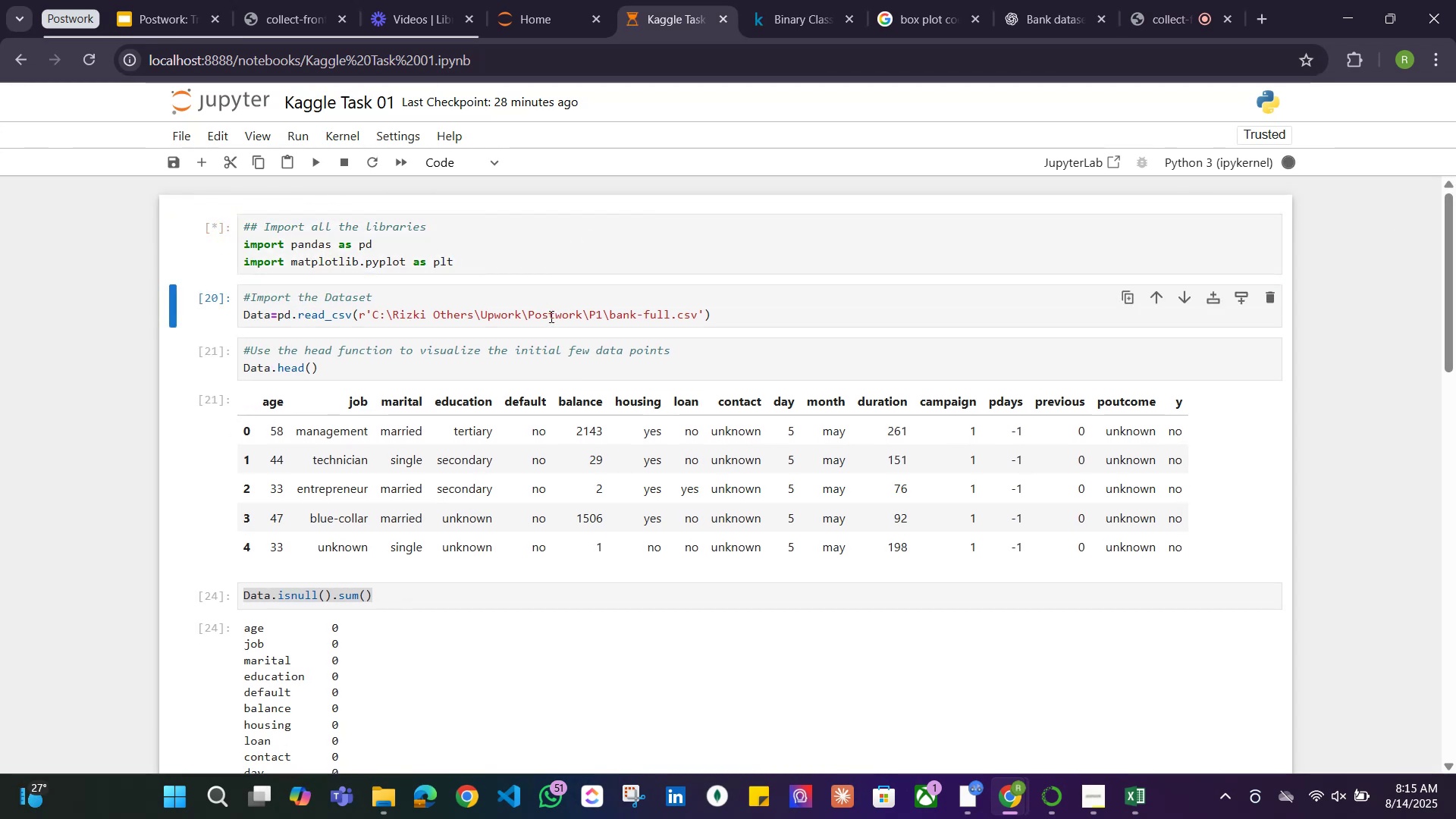 
scroll: coordinate [546, 316], scroll_direction: down, amount: 9.0
 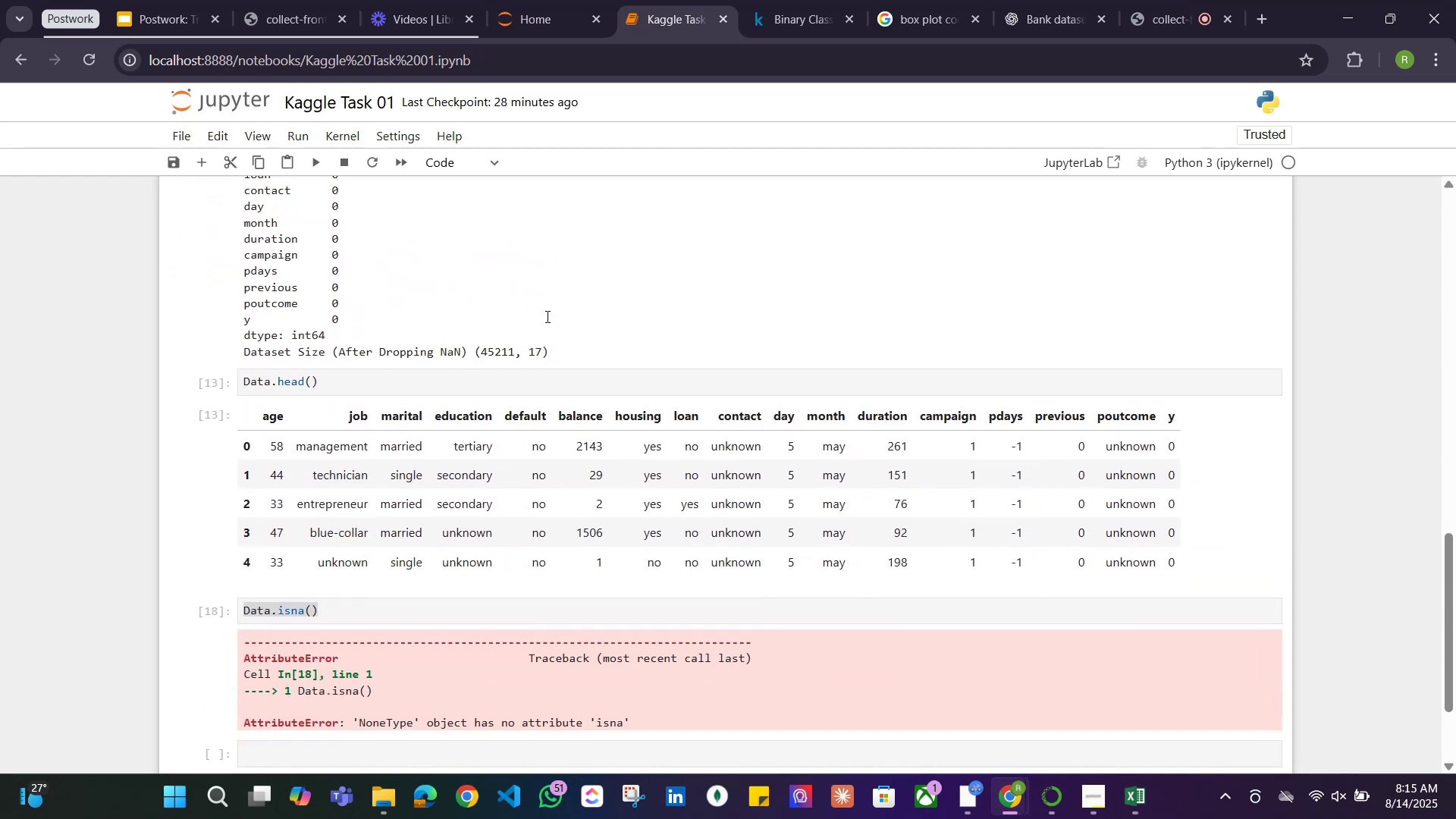 
scroll: coordinate [546, 316], scroll_direction: up, amount: 10.0
 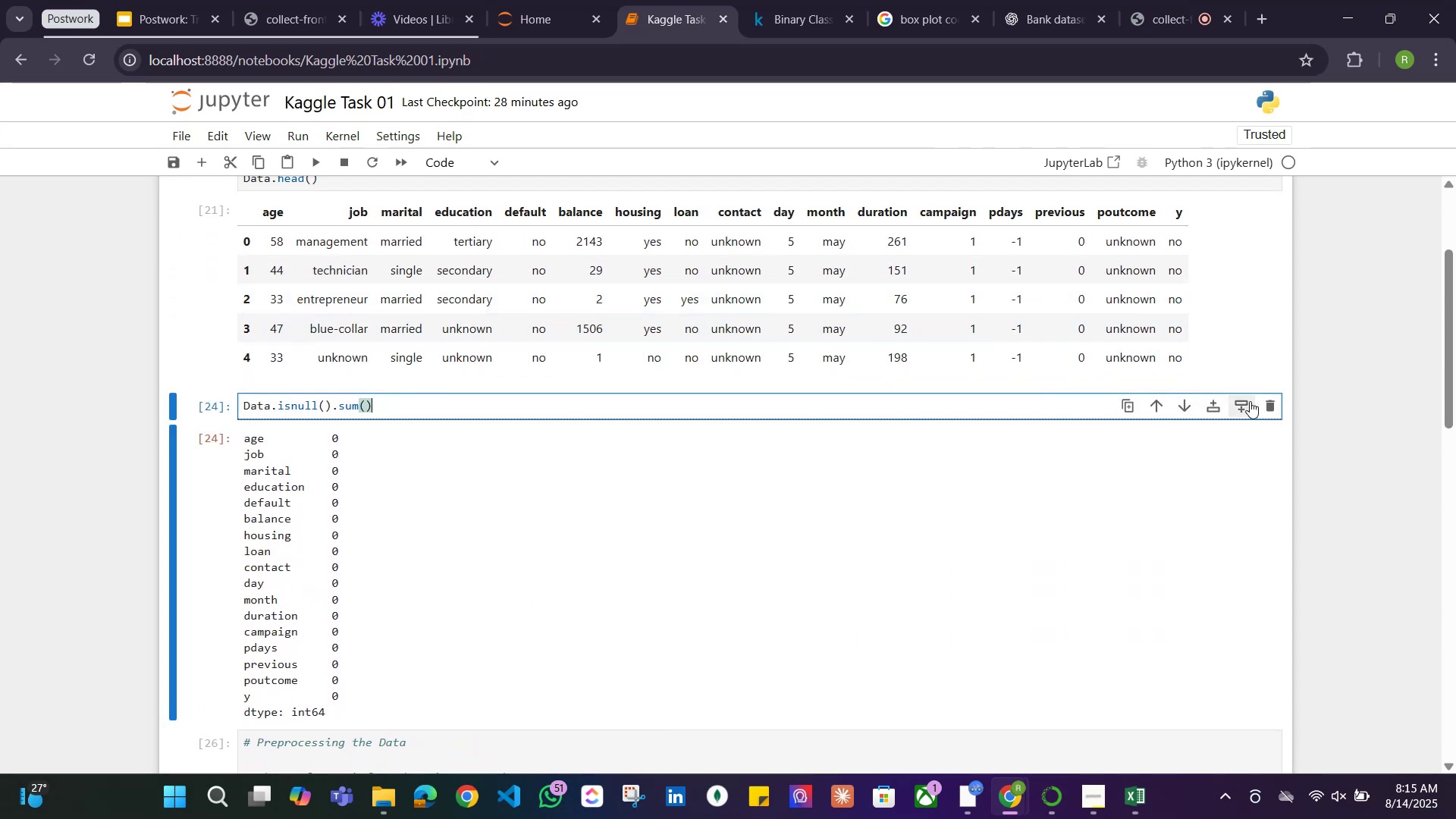 
left_click([1271, 404])
 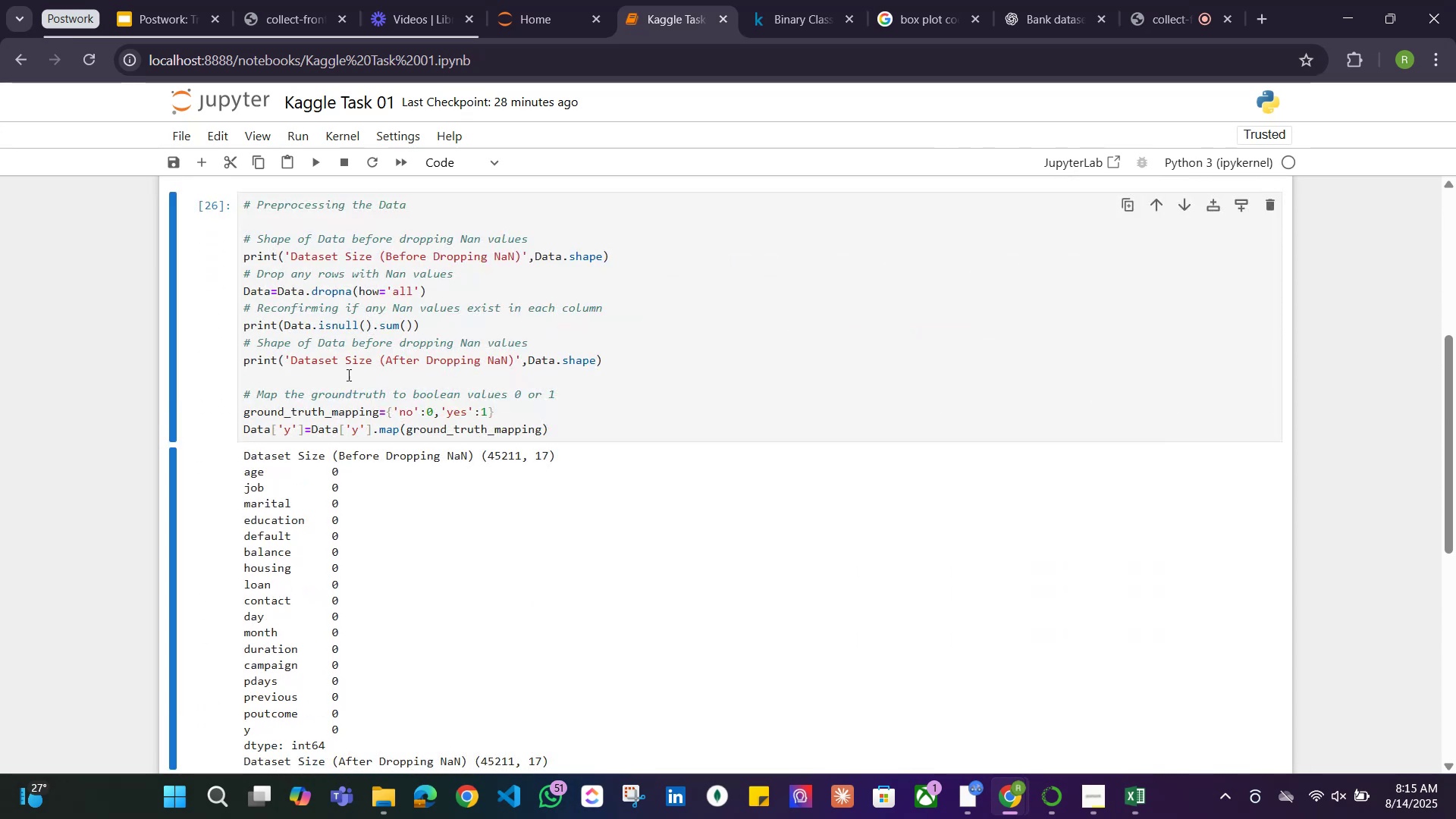 
scroll: coordinate [351, 370], scroll_direction: up, amount: 4.0
 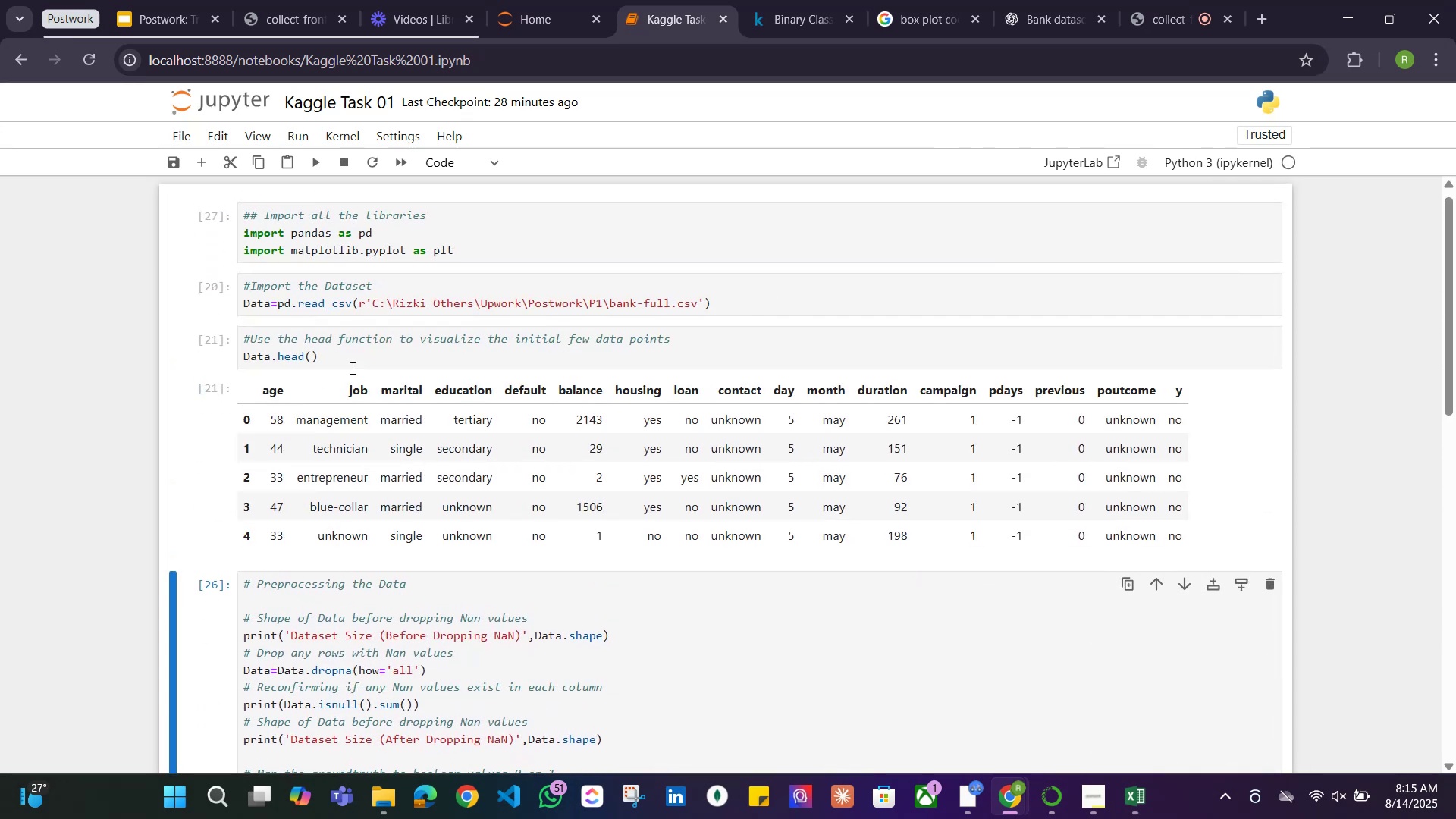 
scroll: coordinate [351, 368], scroll_direction: down, amount: 6.0
 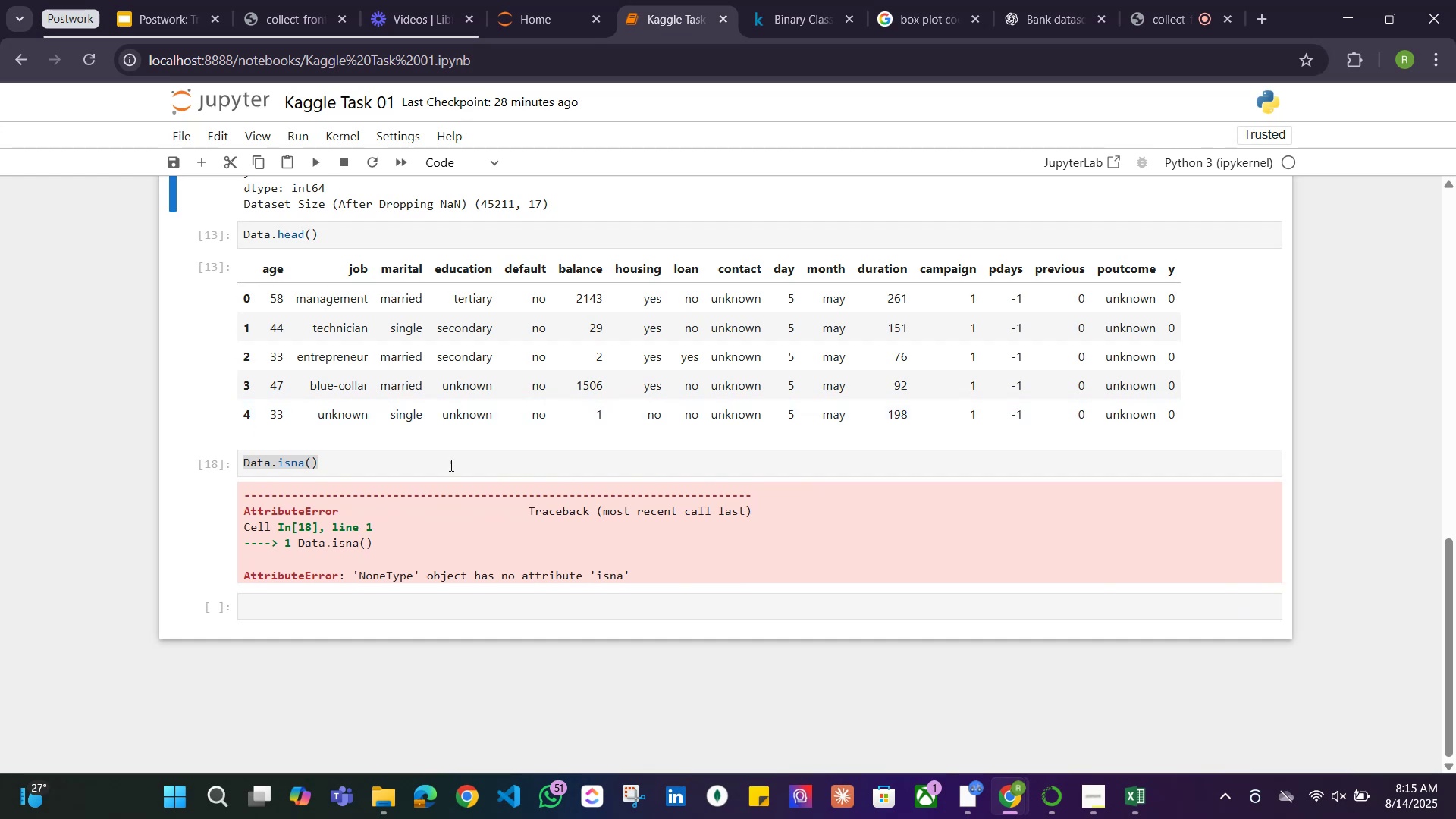 
left_click_drag(start_coordinate=[469, 468], to_coordinate=[472, 468])
 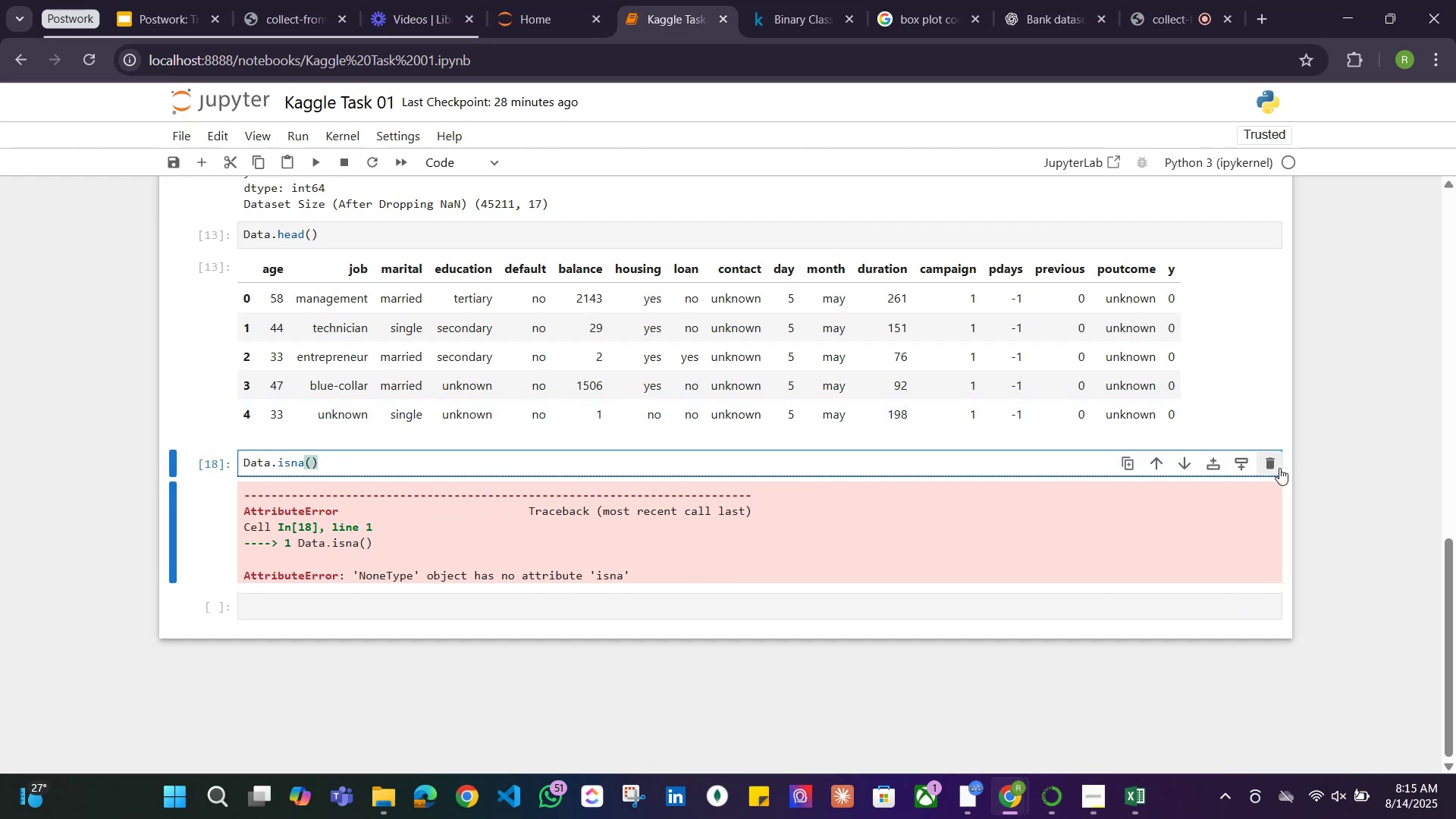 
left_click([1275, 467])
 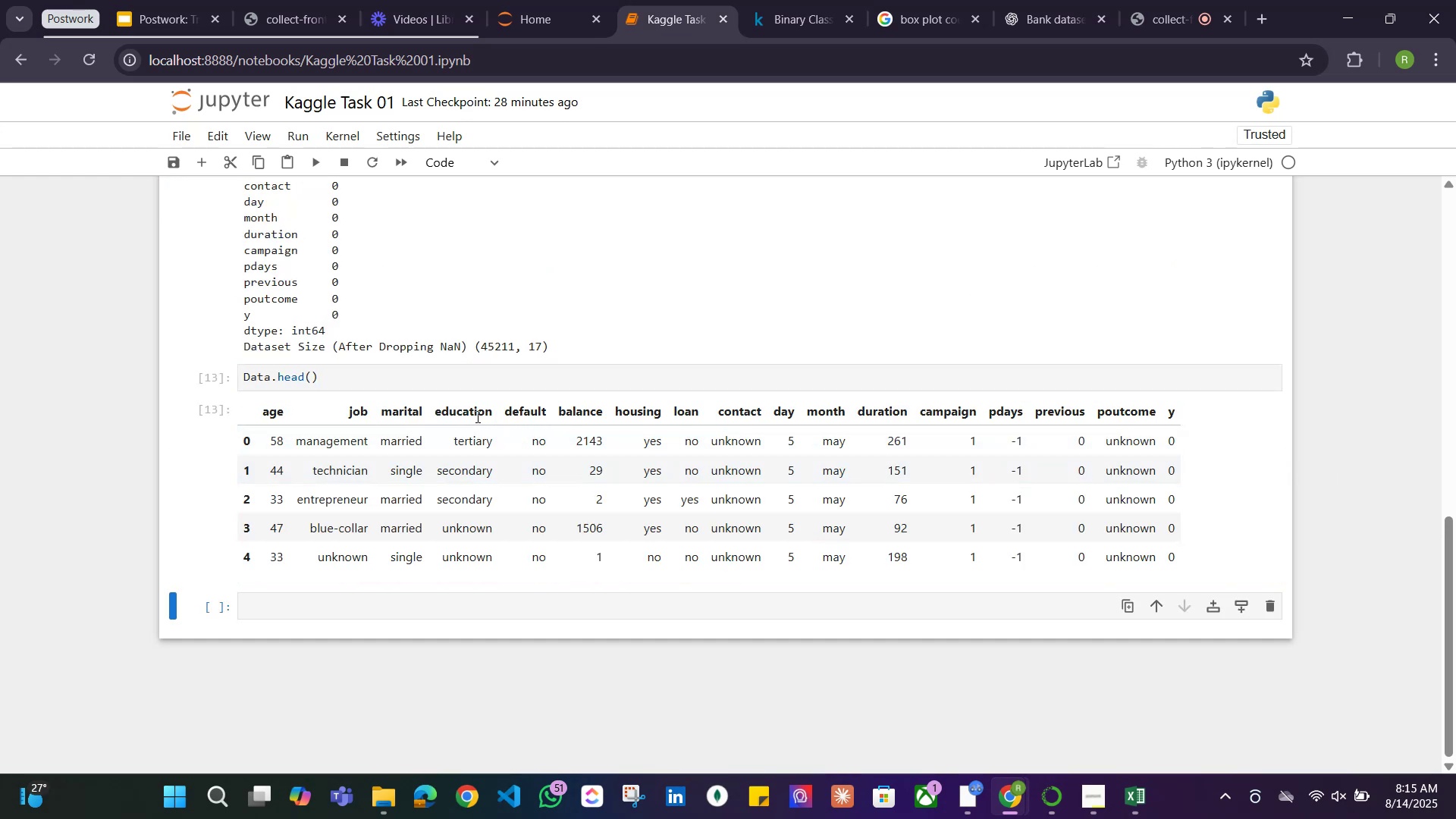 
scroll: coordinate [458, 416], scroll_direction: up, amount: 3.0
 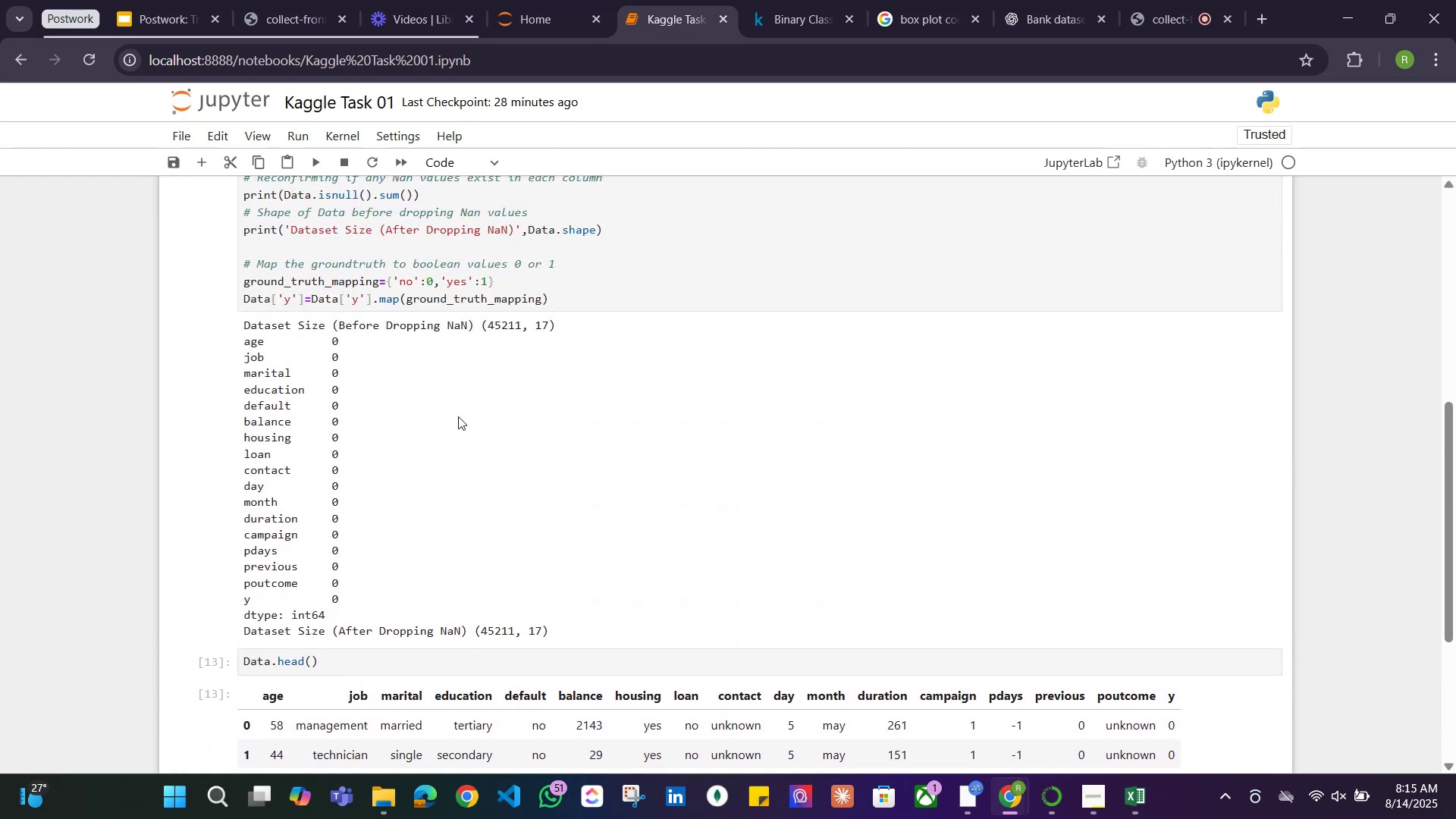 
scroll: coordinate [458, 416], scroll_direction: down, amount: 3.0
 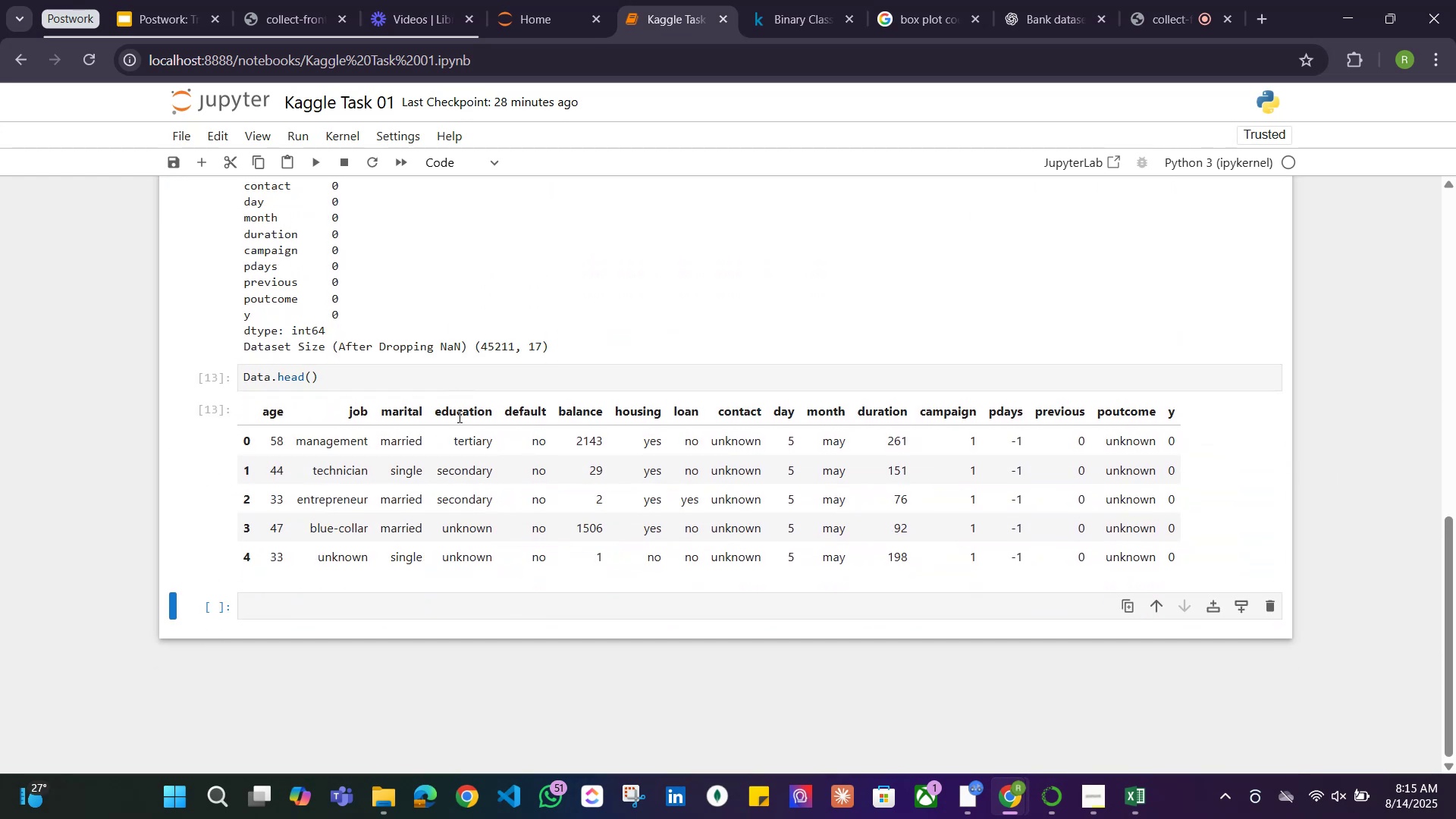 
scroll: coordinate [458, 416], scroll_direction: up, amount: 4.0
 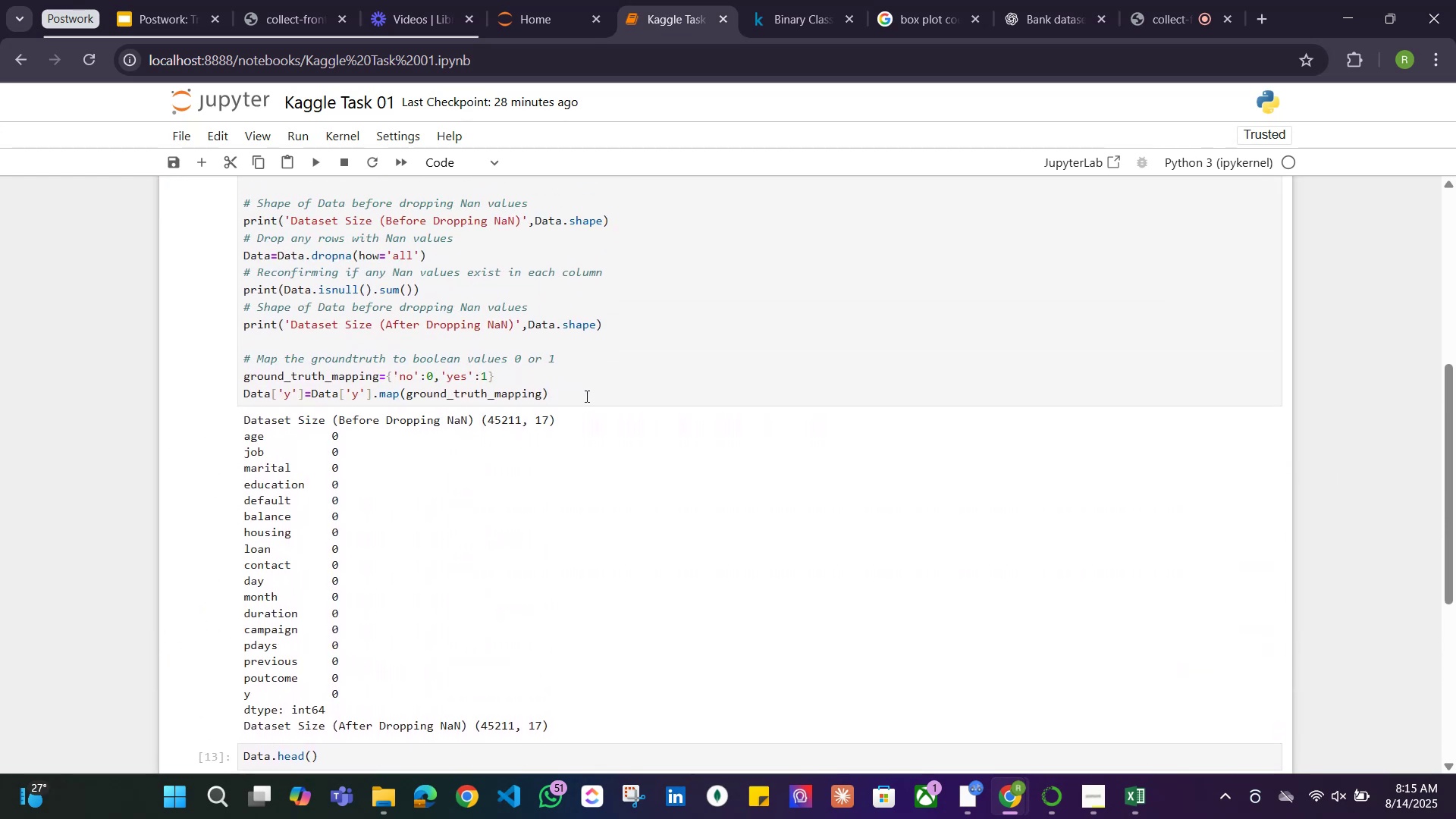 
left_click([585, 396])
 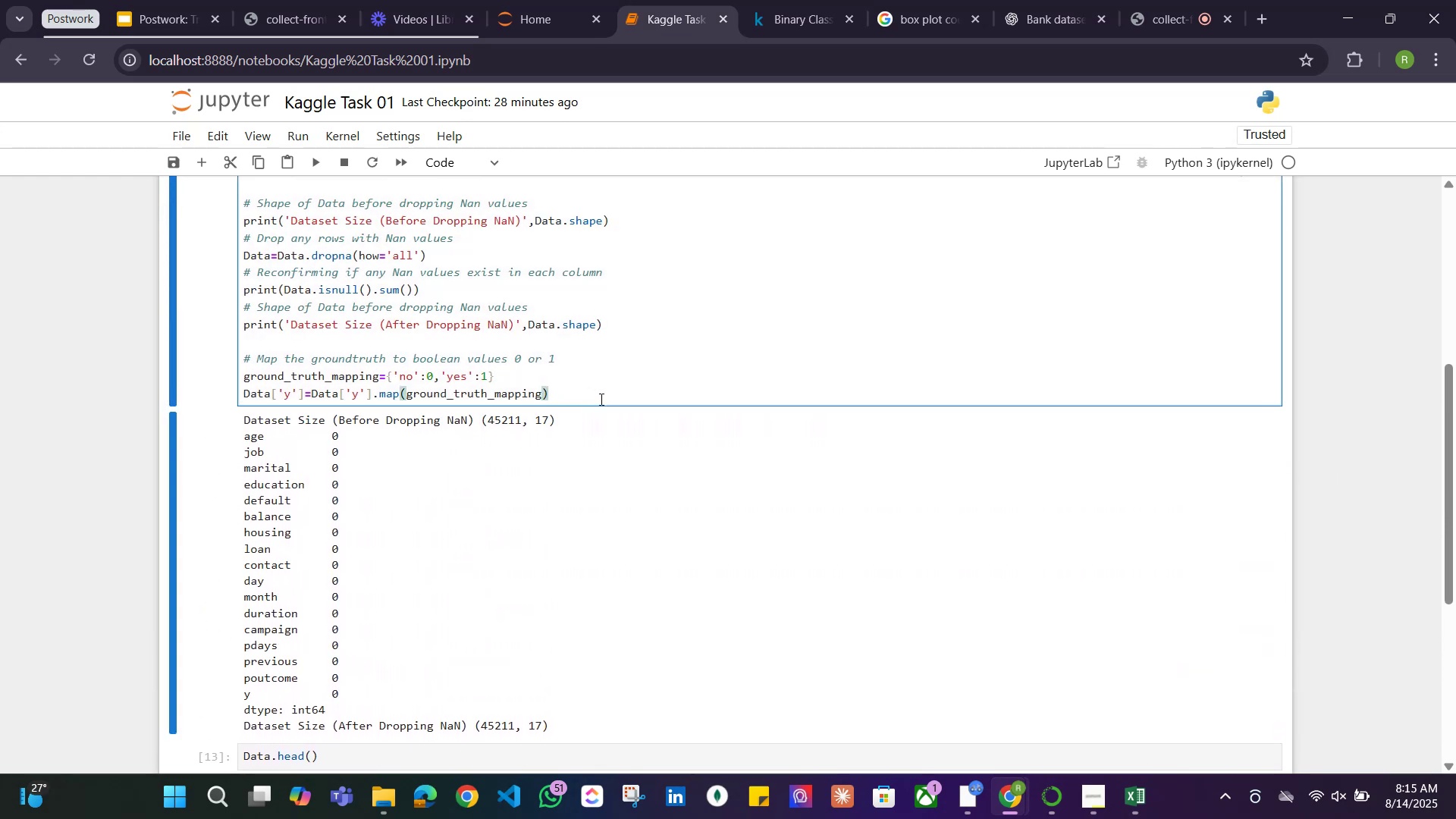 
key(Enter)
 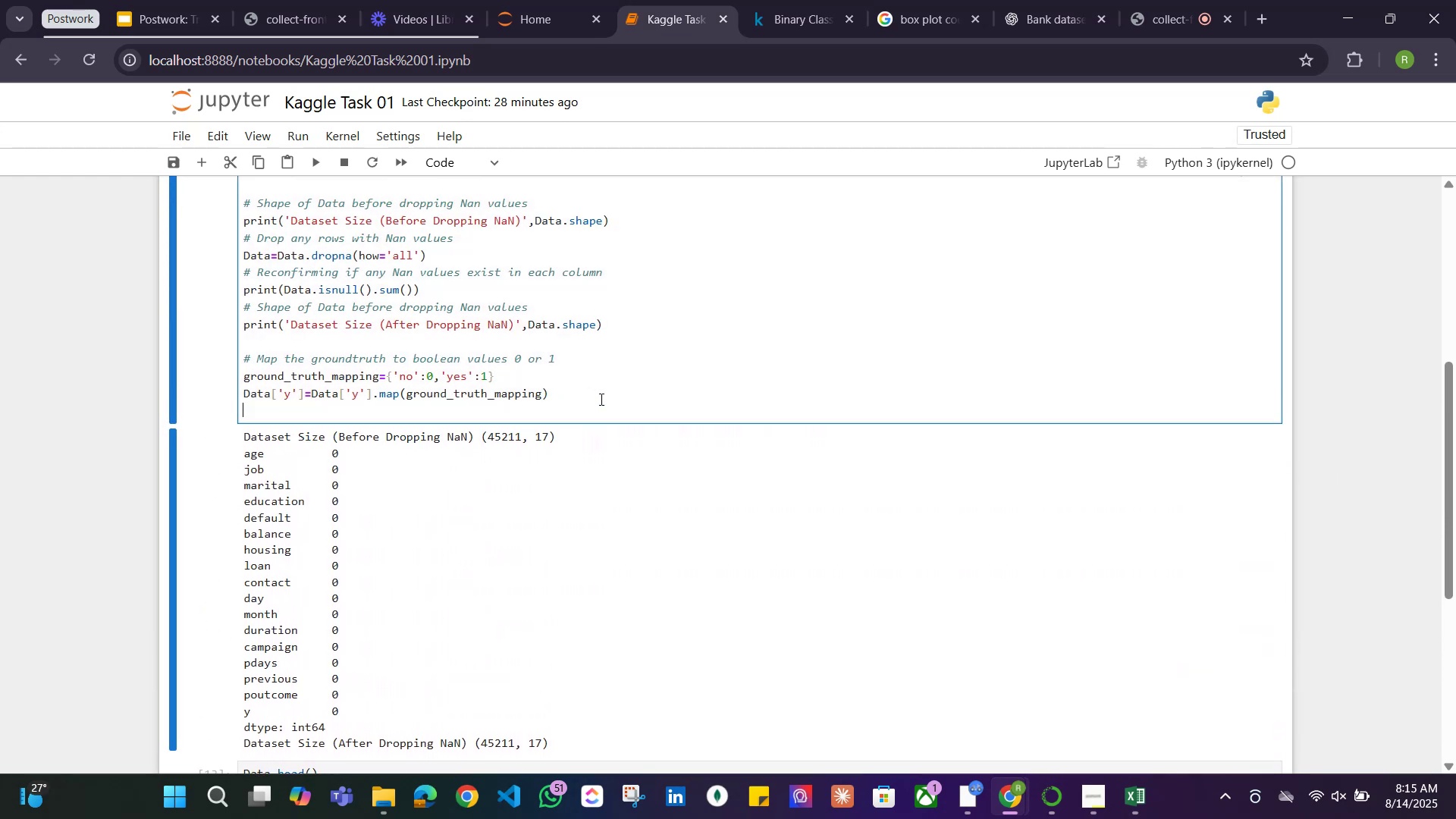 
key(Enter)
 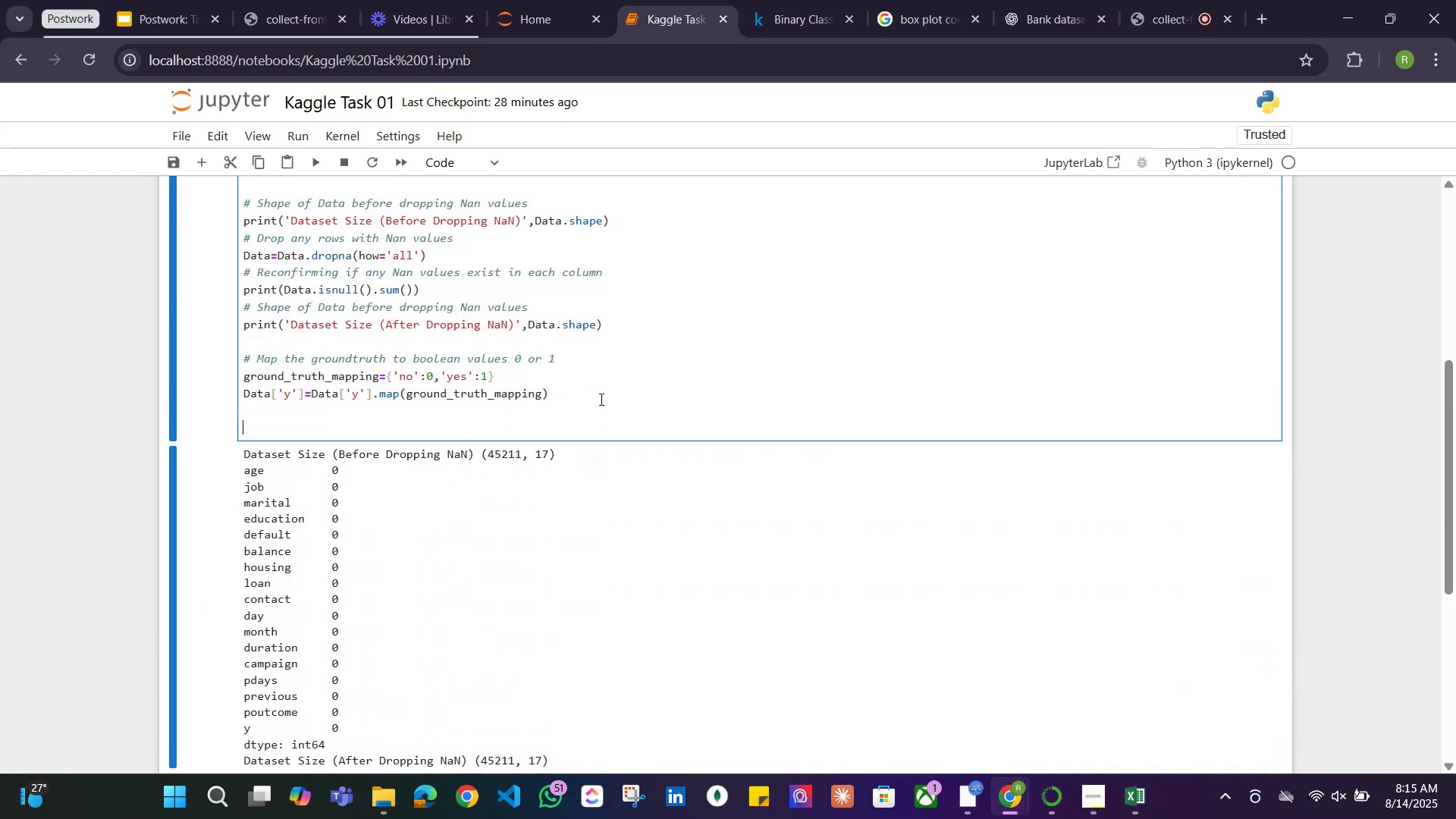 
key(Alt+AltLeft)
 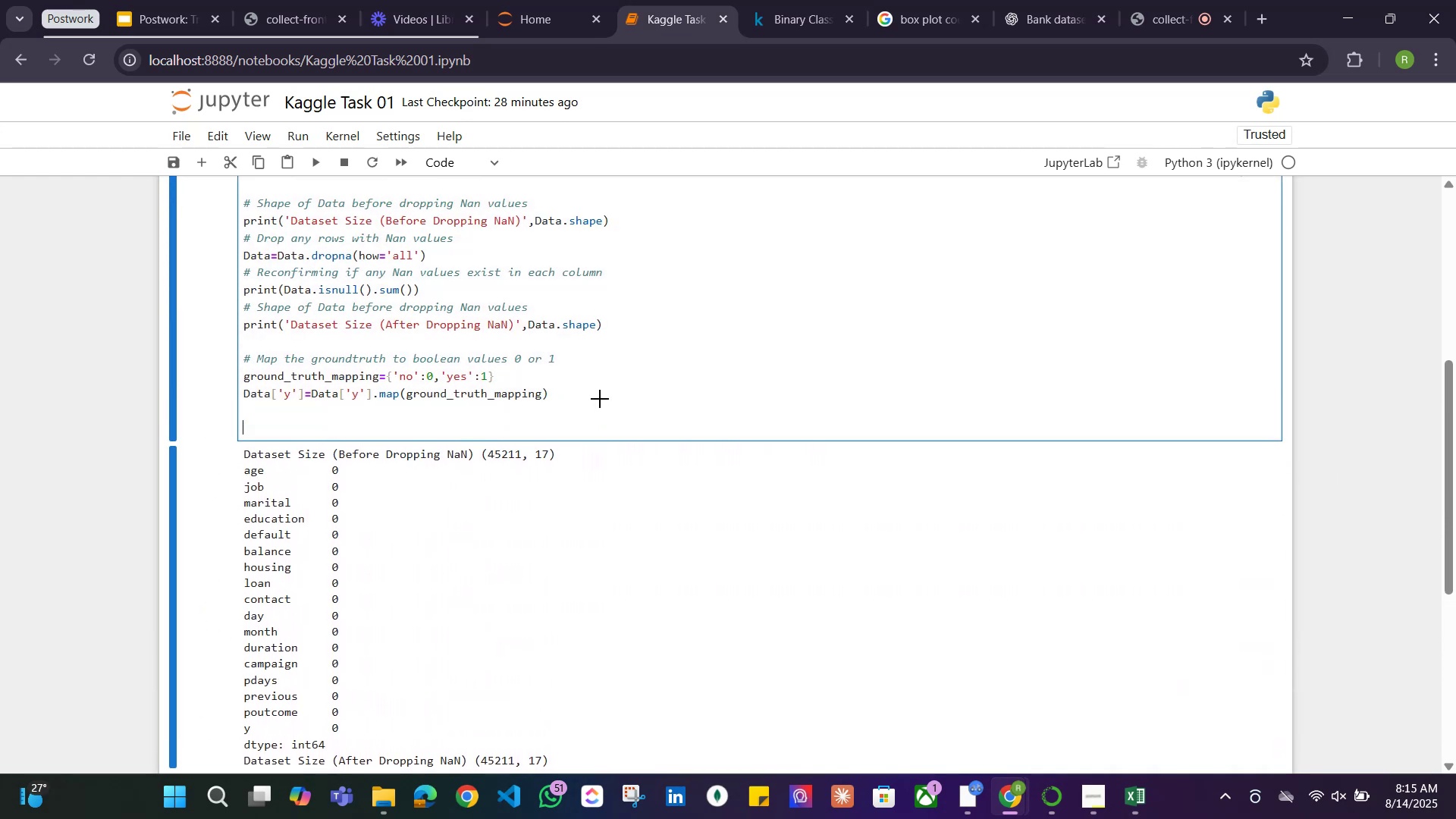 
key(Alt+Tab)
 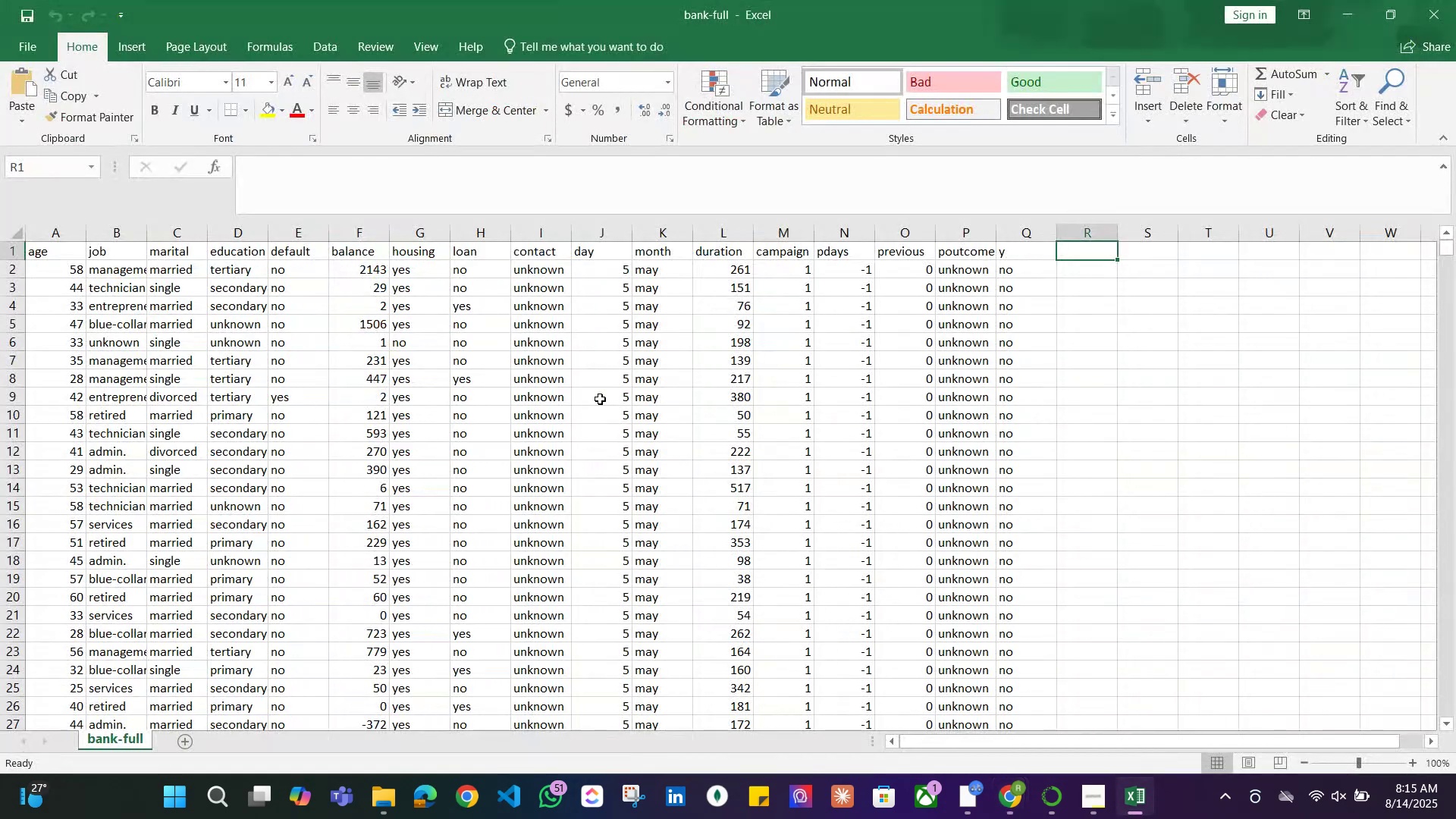 
key(Alt+AltLeft)
 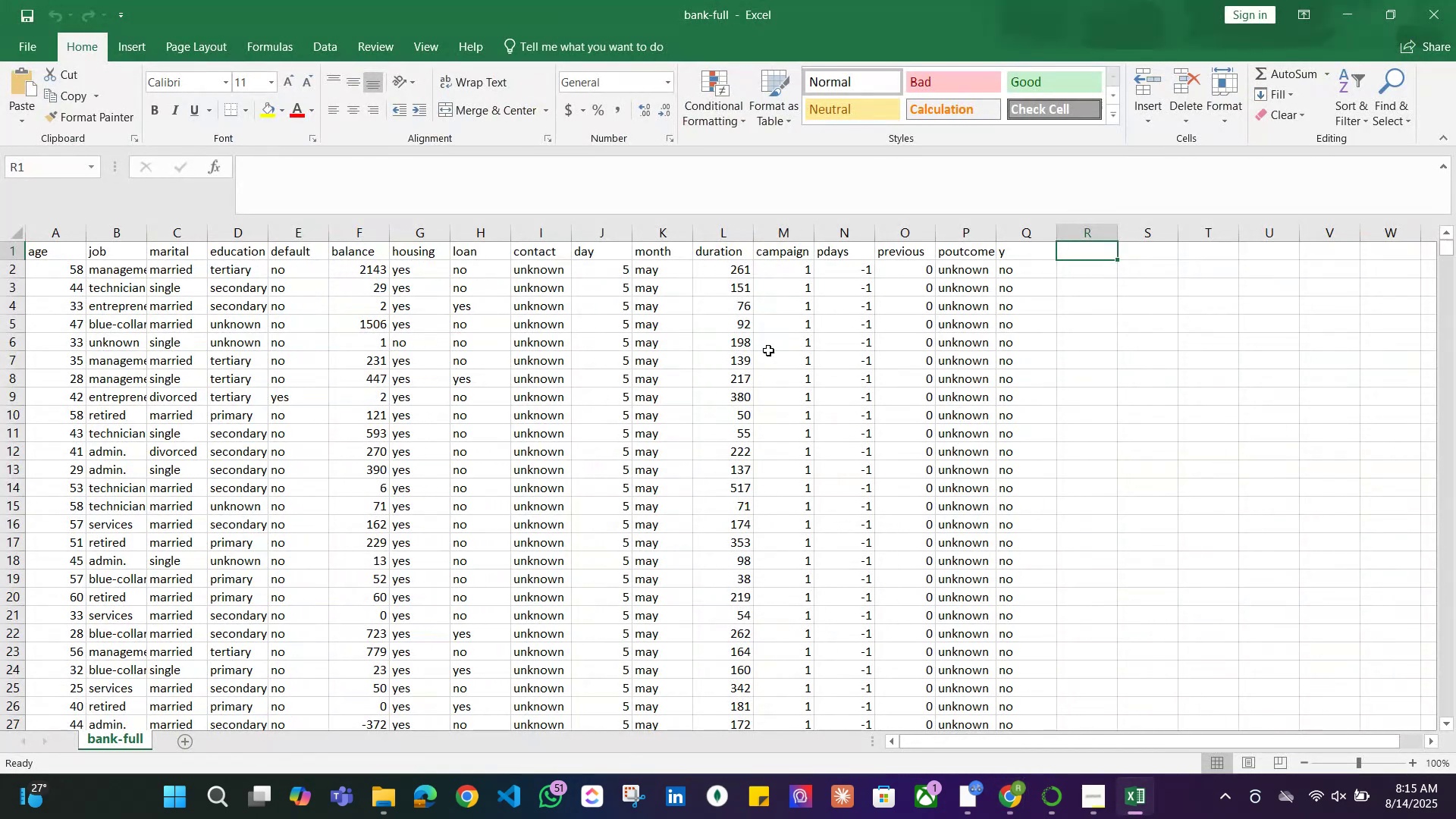 
key(Alt+Tab)
 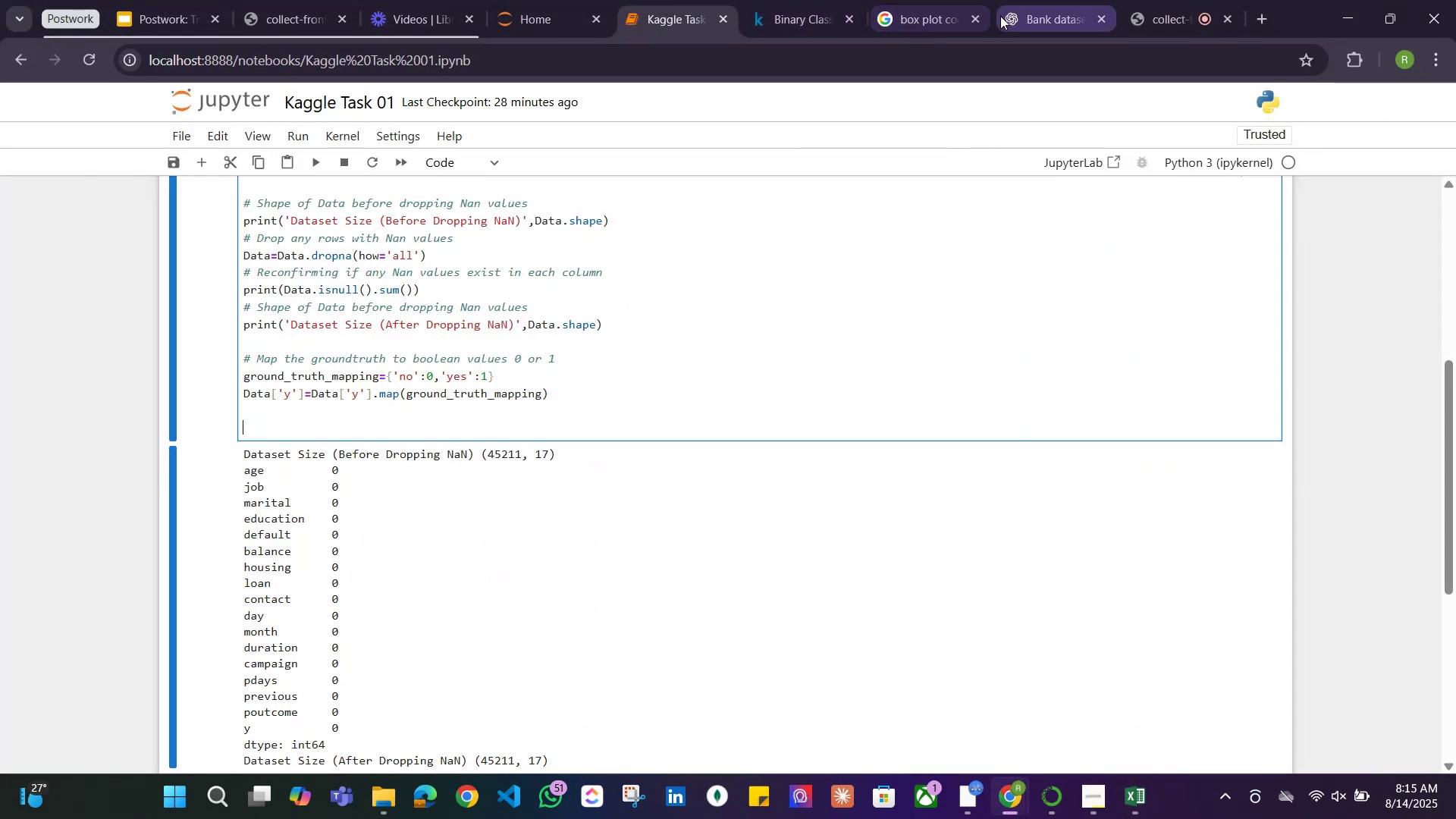 
left_click([940, 17])
 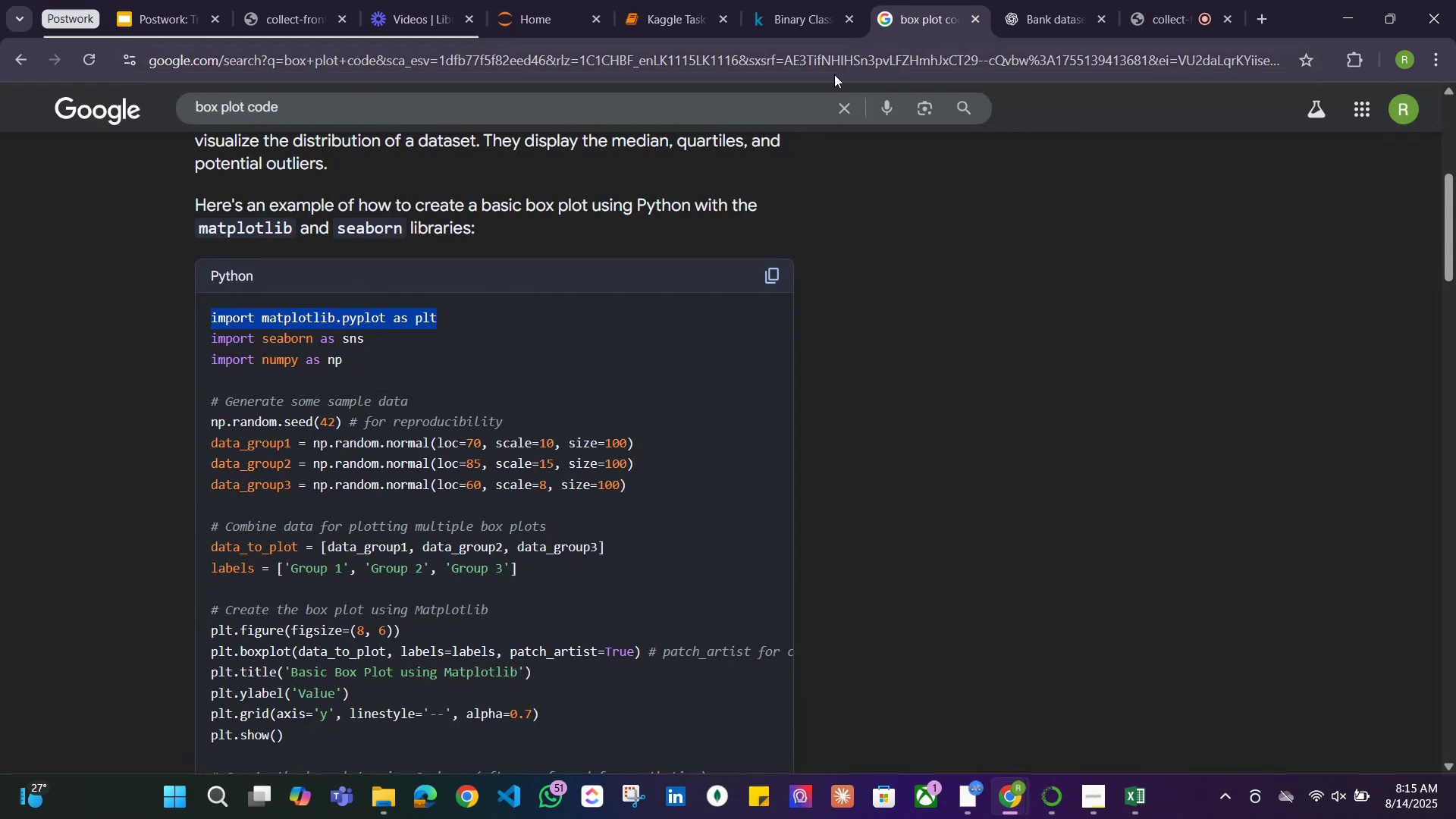 
key(Alt+AltLeft)
 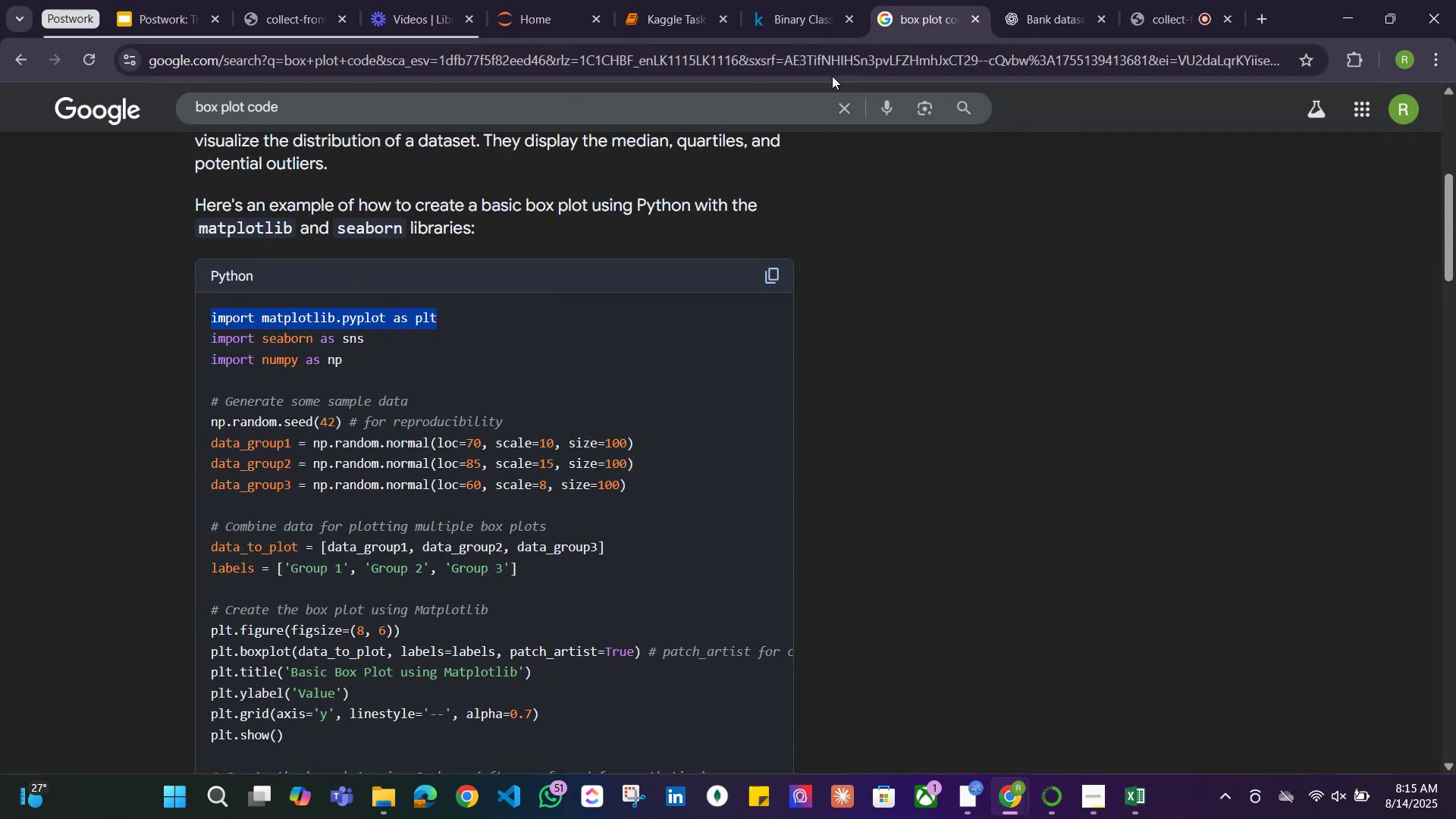 
key(Alt+Tab)
 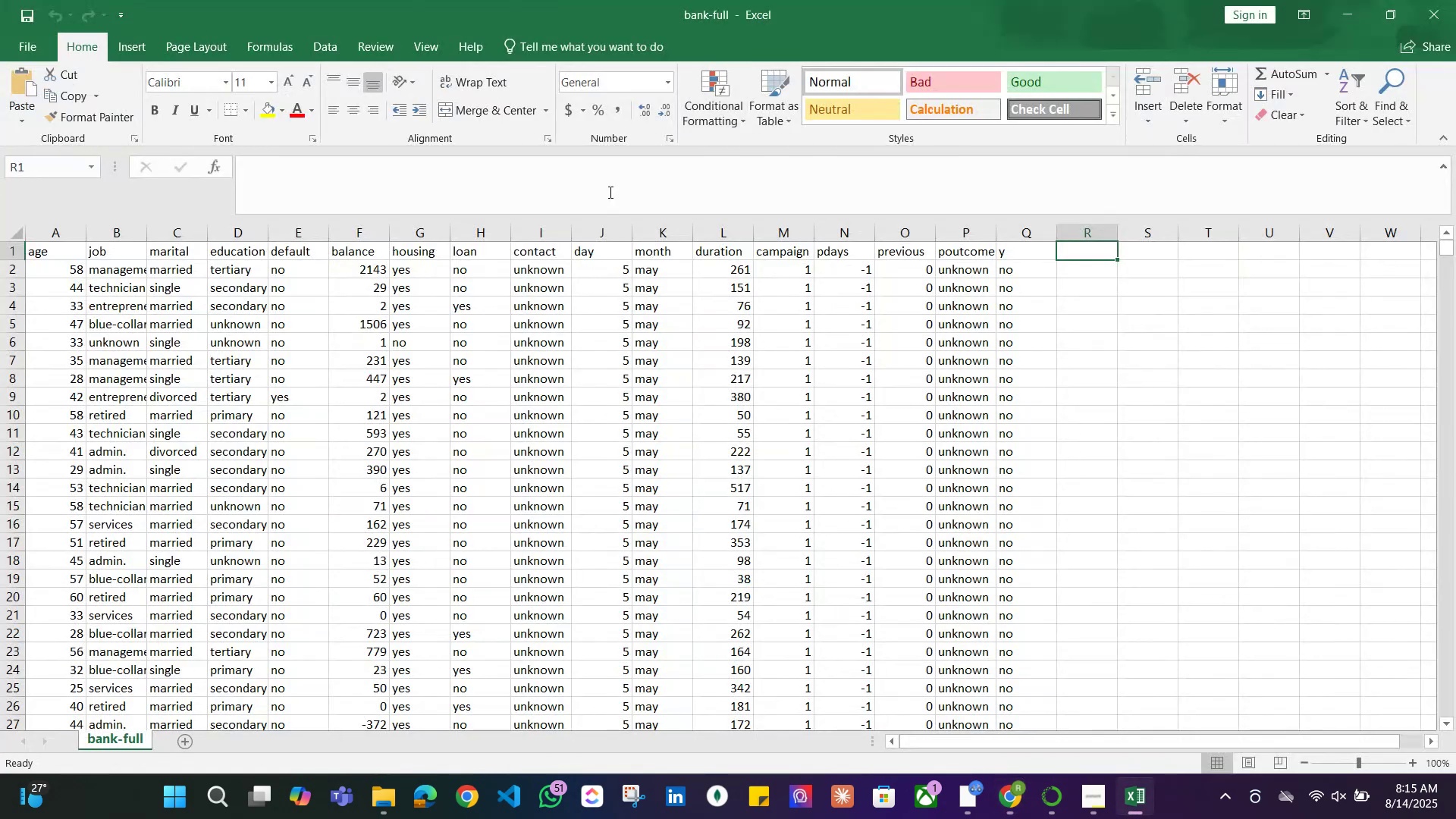 
scroll: coordinate [574, 222], scroll_direction: up, amount: 5.0
 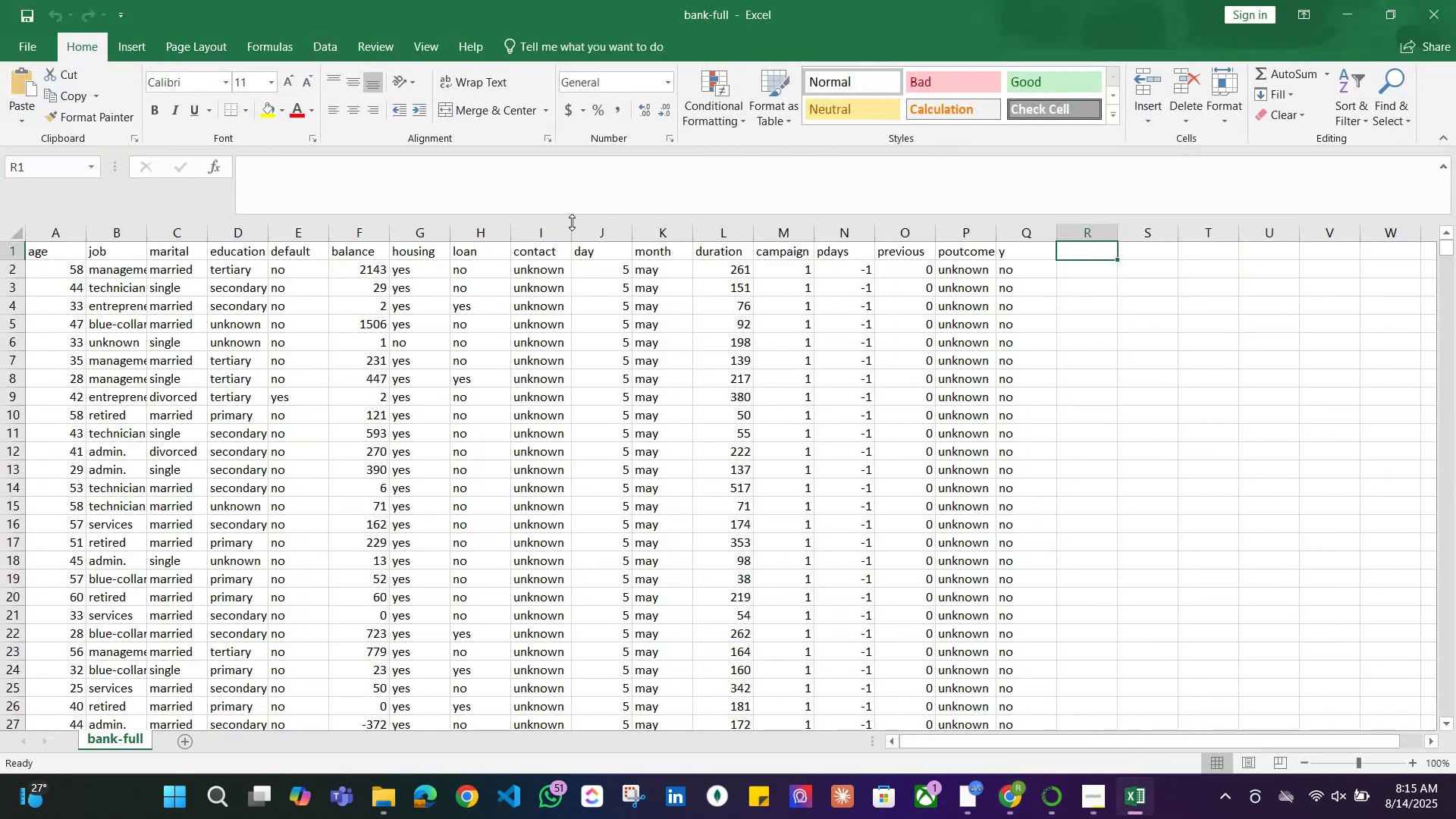 
key(Alt+AltLeft)
 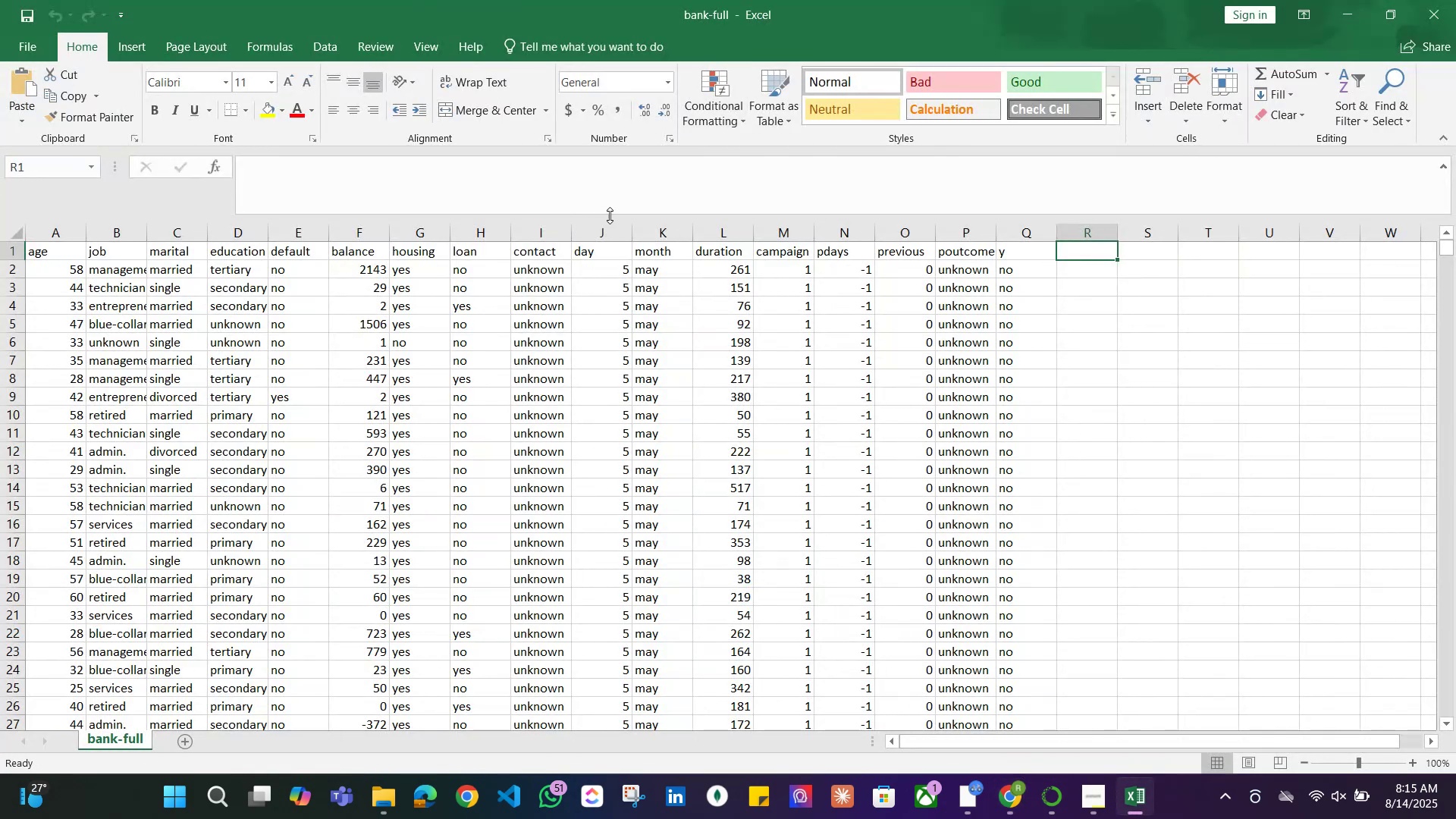 
key(Alt+Tab)
 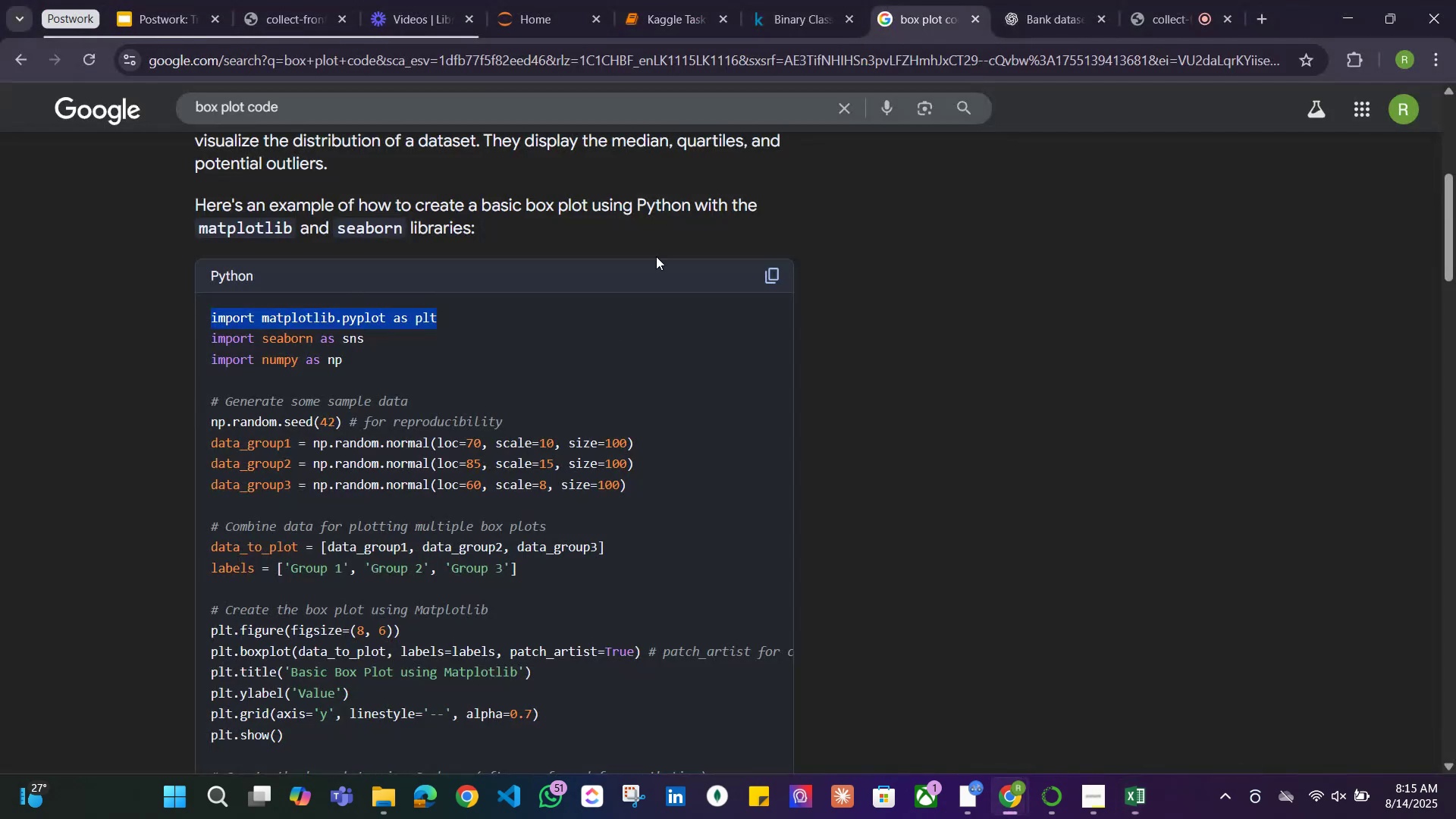 
scroll: coordinate [635, 268], scroll_direction: up, amount: 2.0
 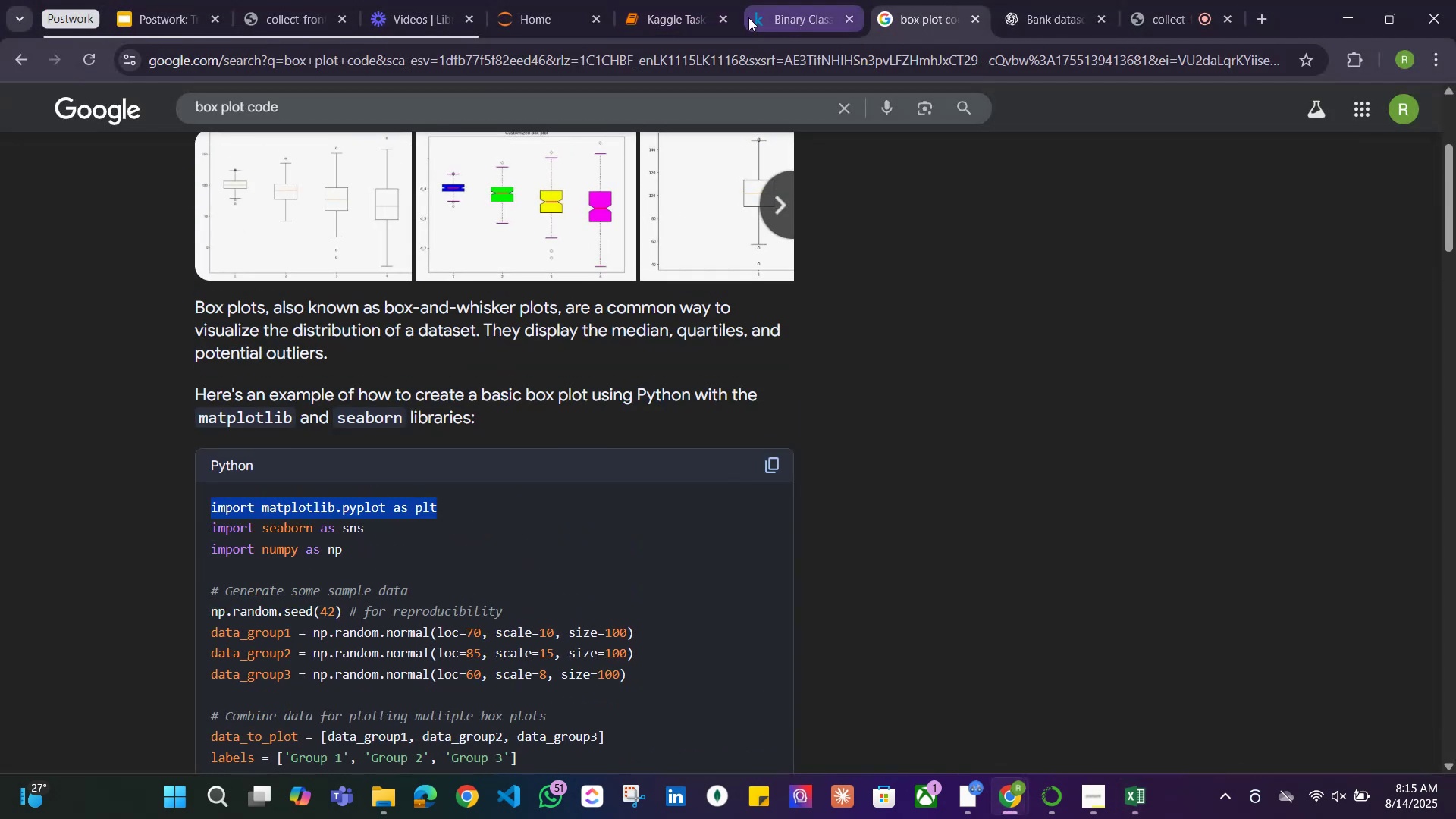 
left_click([680, 17])
 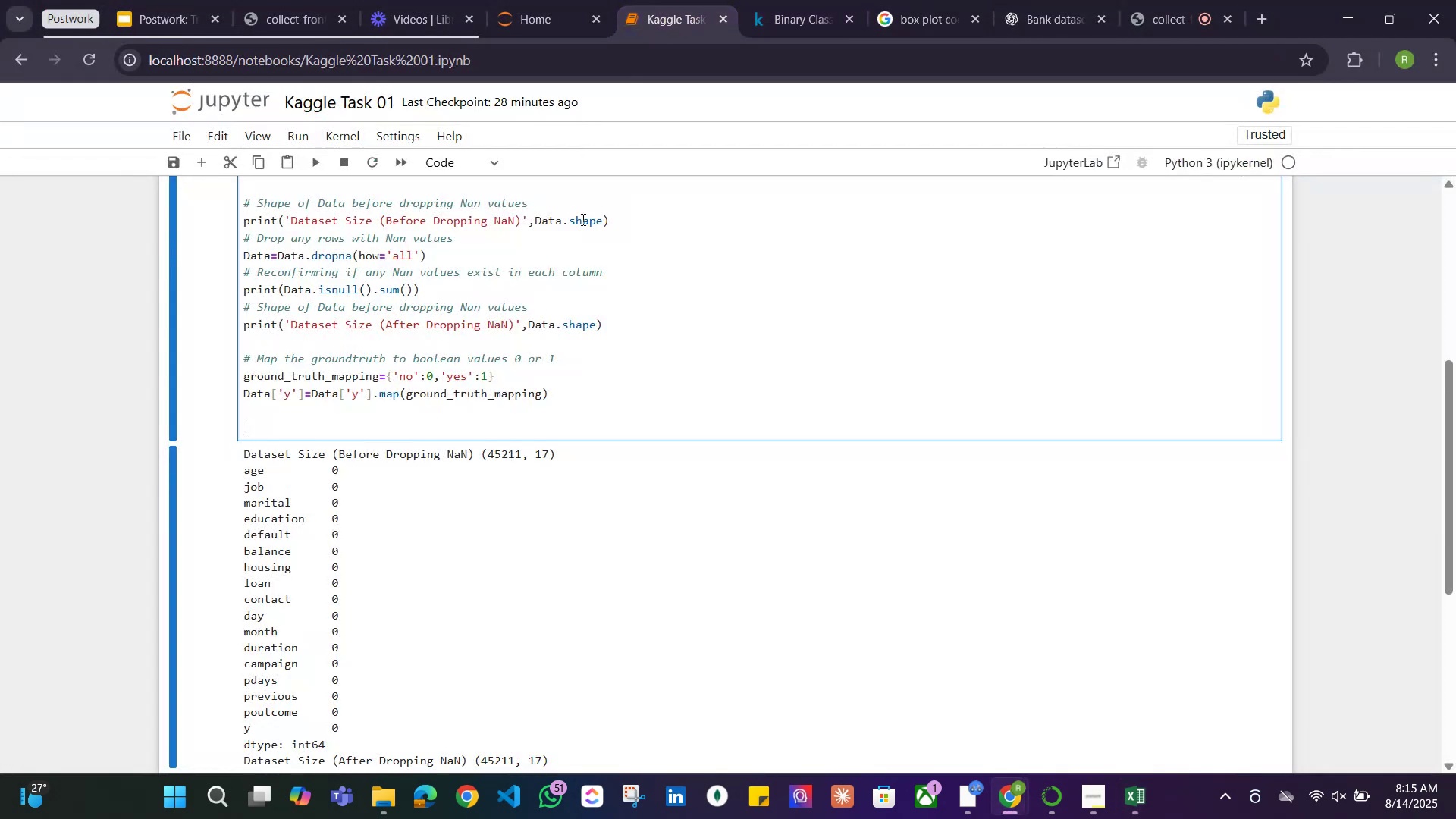 
scroll: coordinate [571, 250], scroll_direction: up, amount: 11.0
 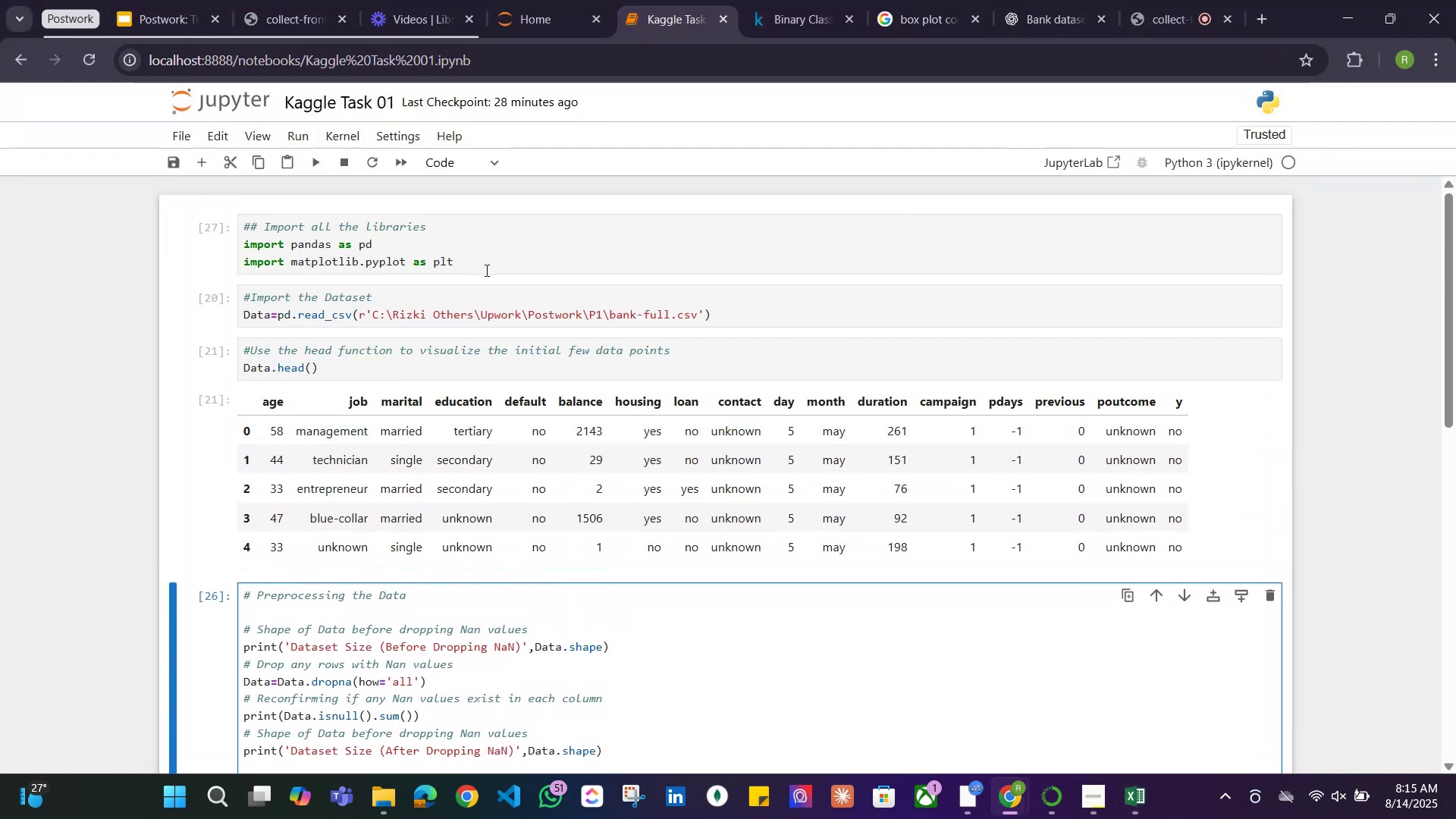 
scroll: coordinate [519, 280], scroll_direction: down, amount: 5.0
 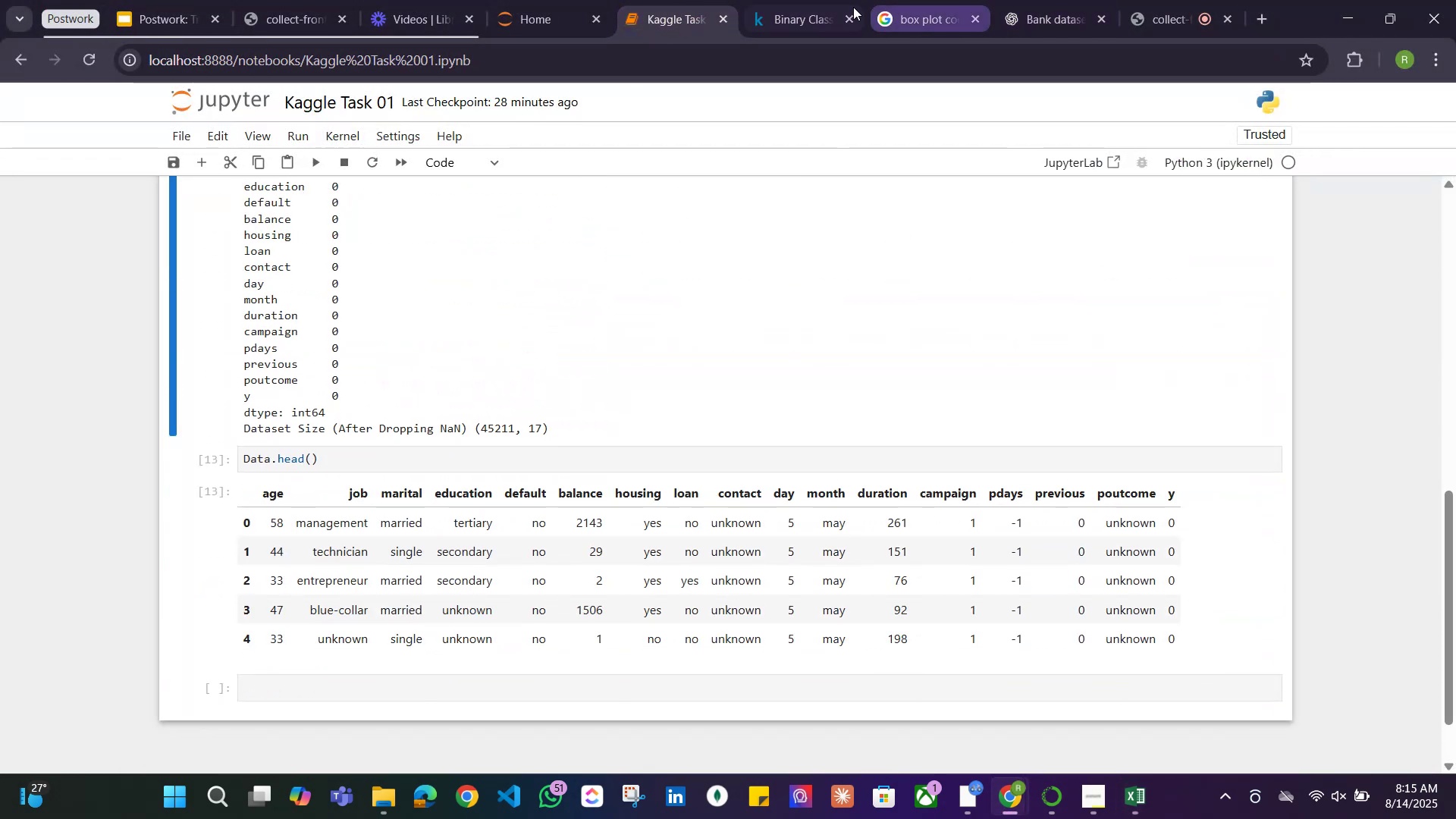 
left_click([914, 9])
 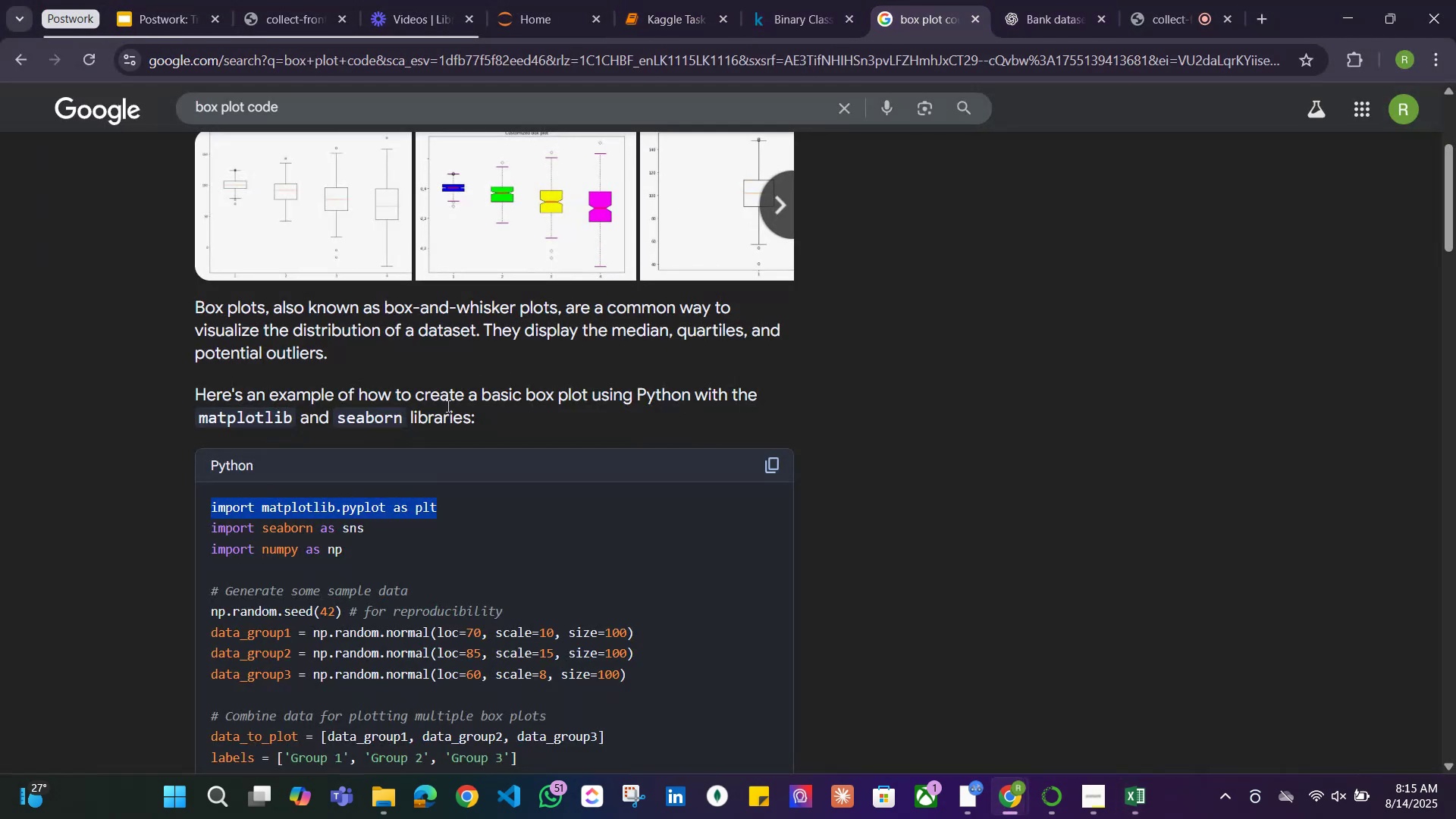 
scroll: coordinate [425, 425], scroll_direction: down, amount: 6.0
 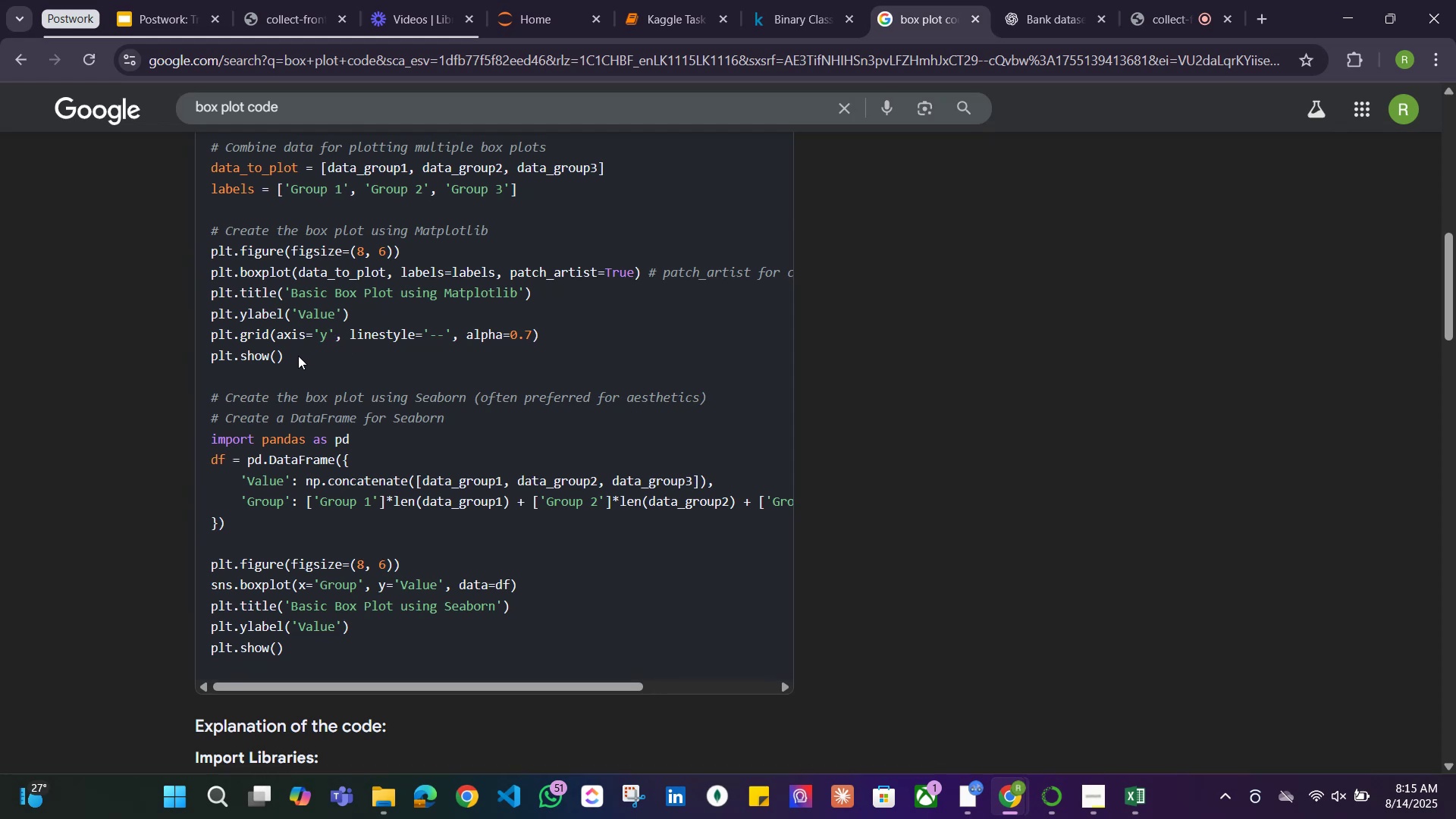 
left_click_drag(start_coordinate=[297, 357], to_coordinate=[196, 232])
 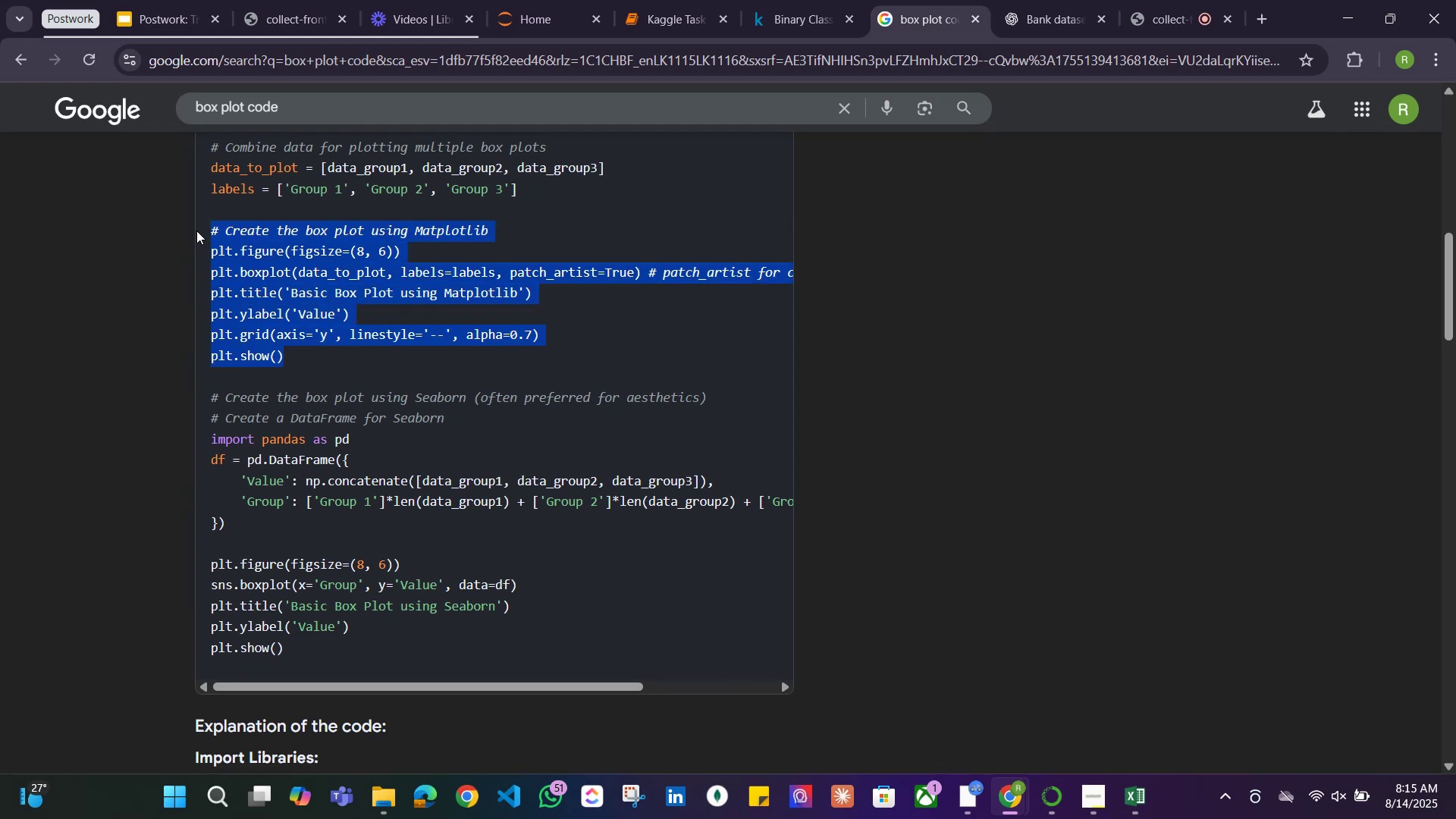 
key(Control+C)
 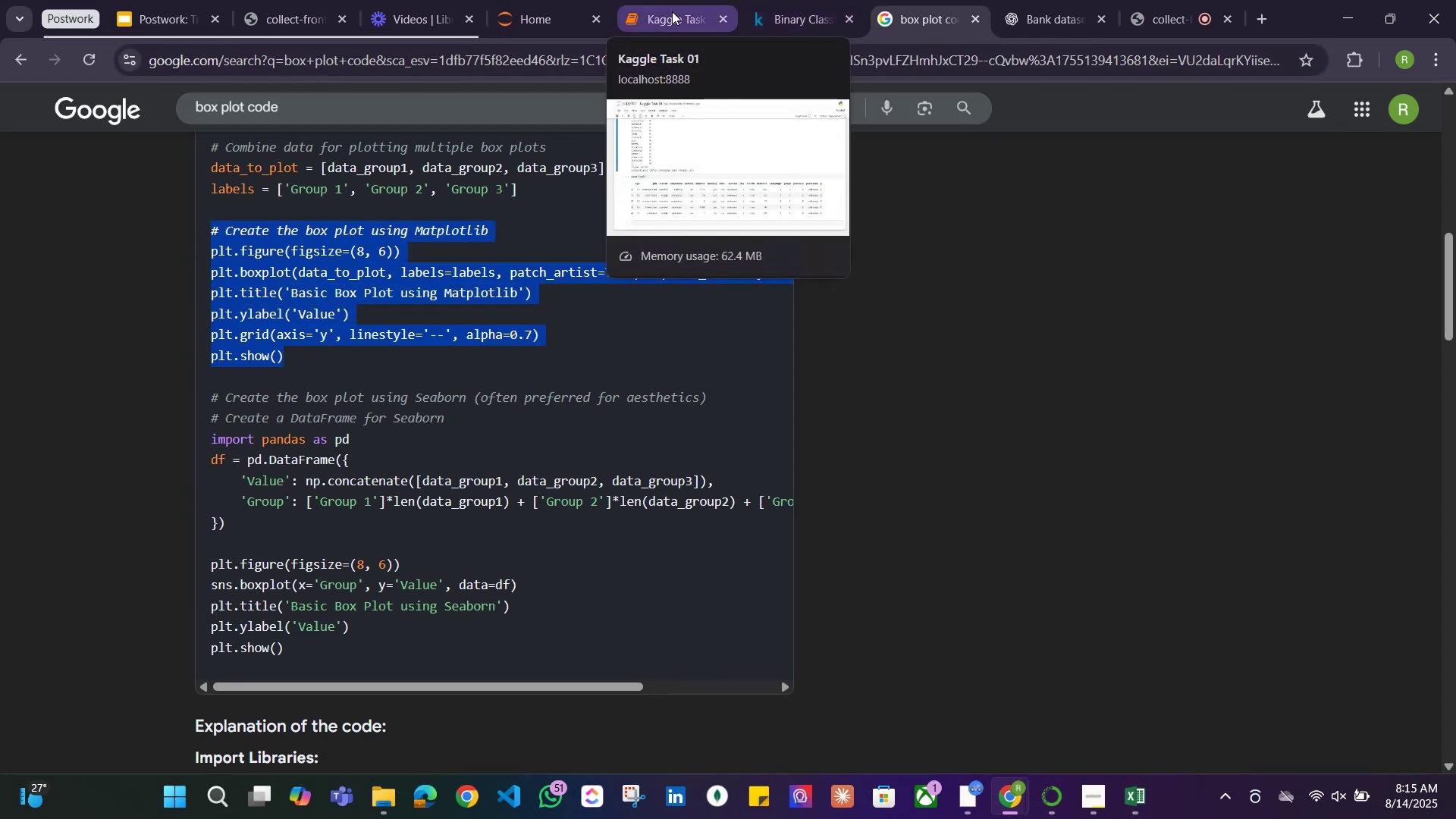 
left_click([672, 11])
 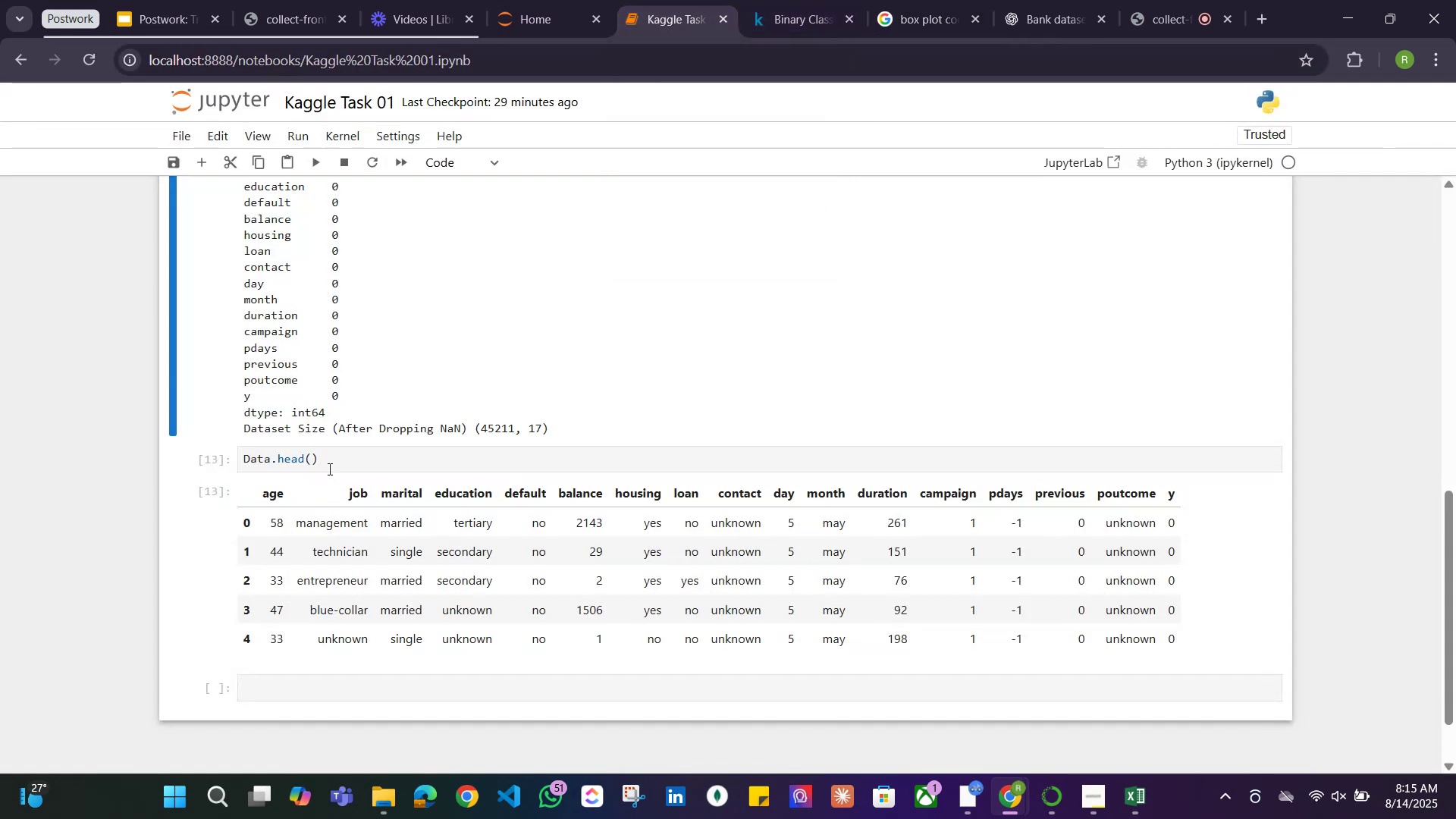 
scroll: coordinate [328, 475], scroll_direction: down, amount: 2.0
 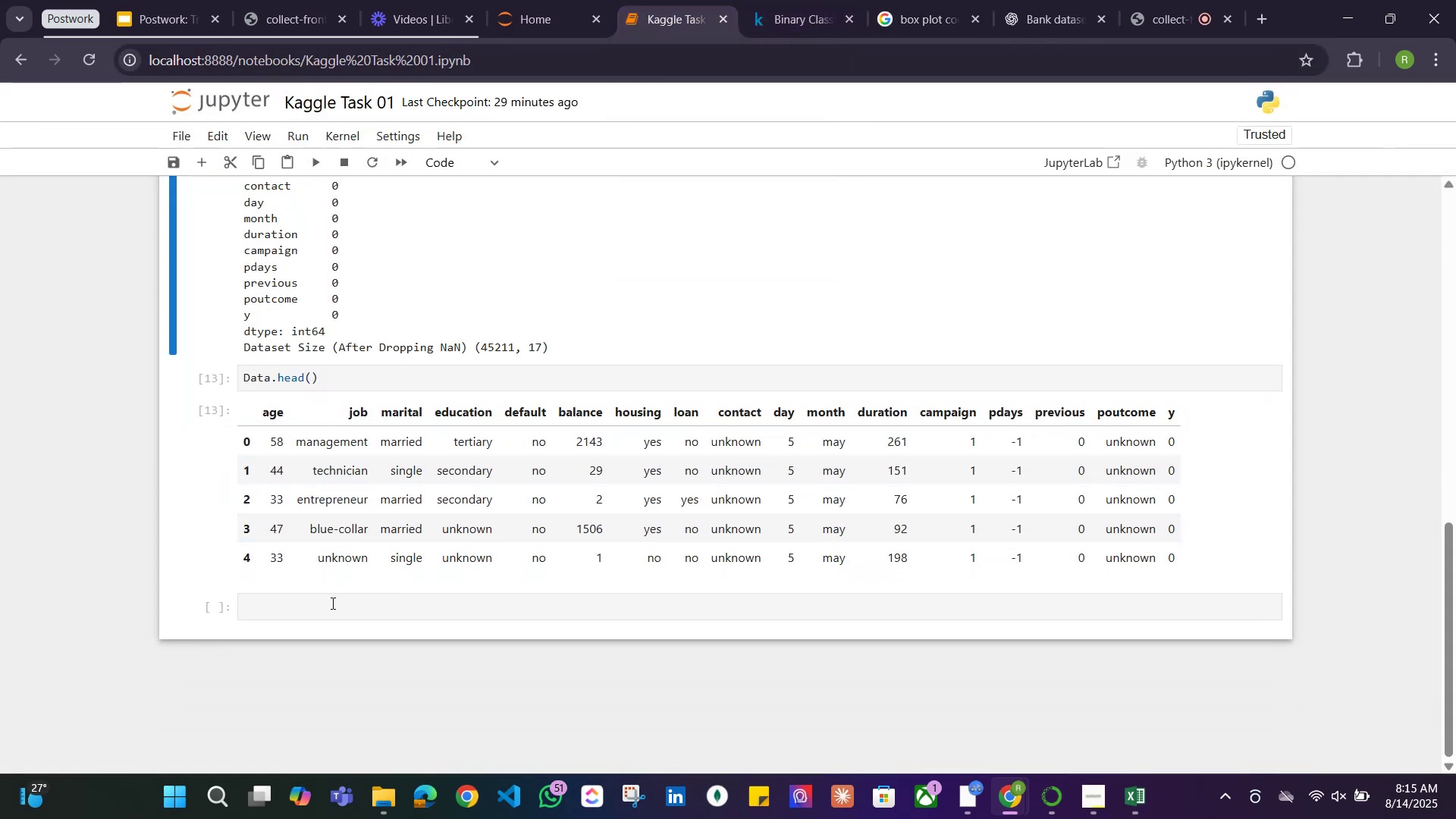 
left_click([331, 603])
 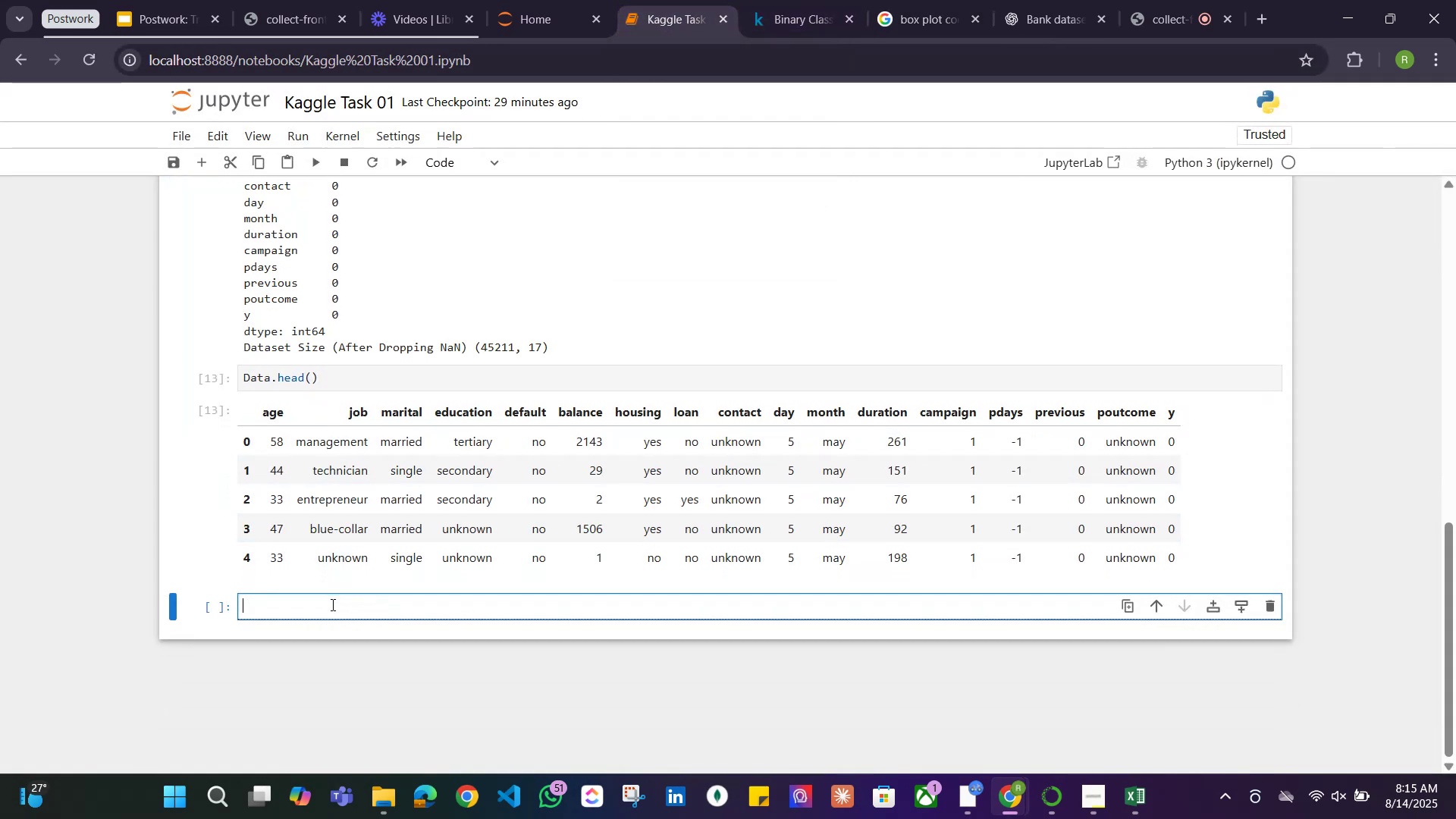 
hold_key(key=ControlLeft, duration=0.32)
 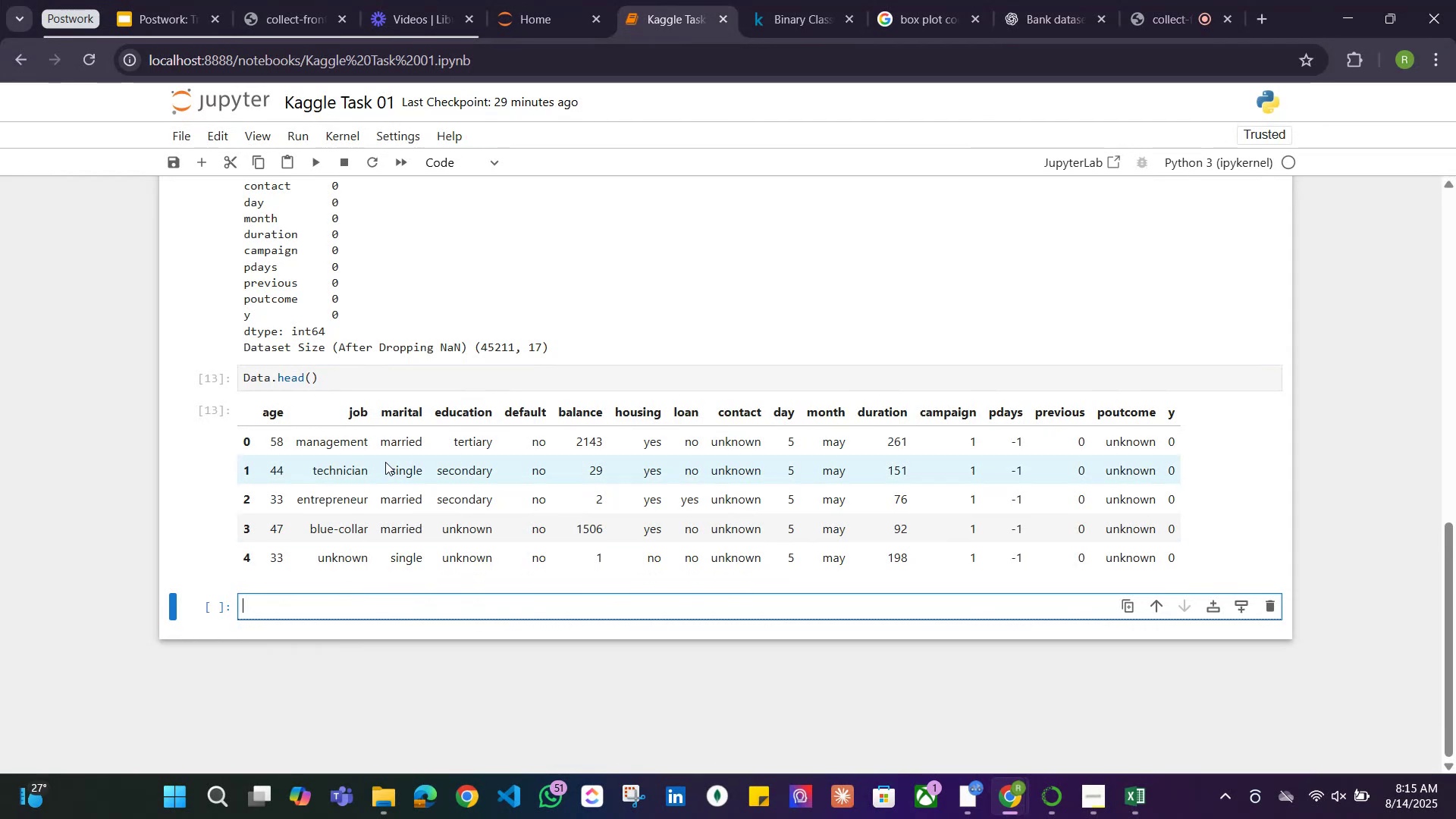 
scroll: coordinate [405, 445], scroll_direction: up, amount: 2.0
 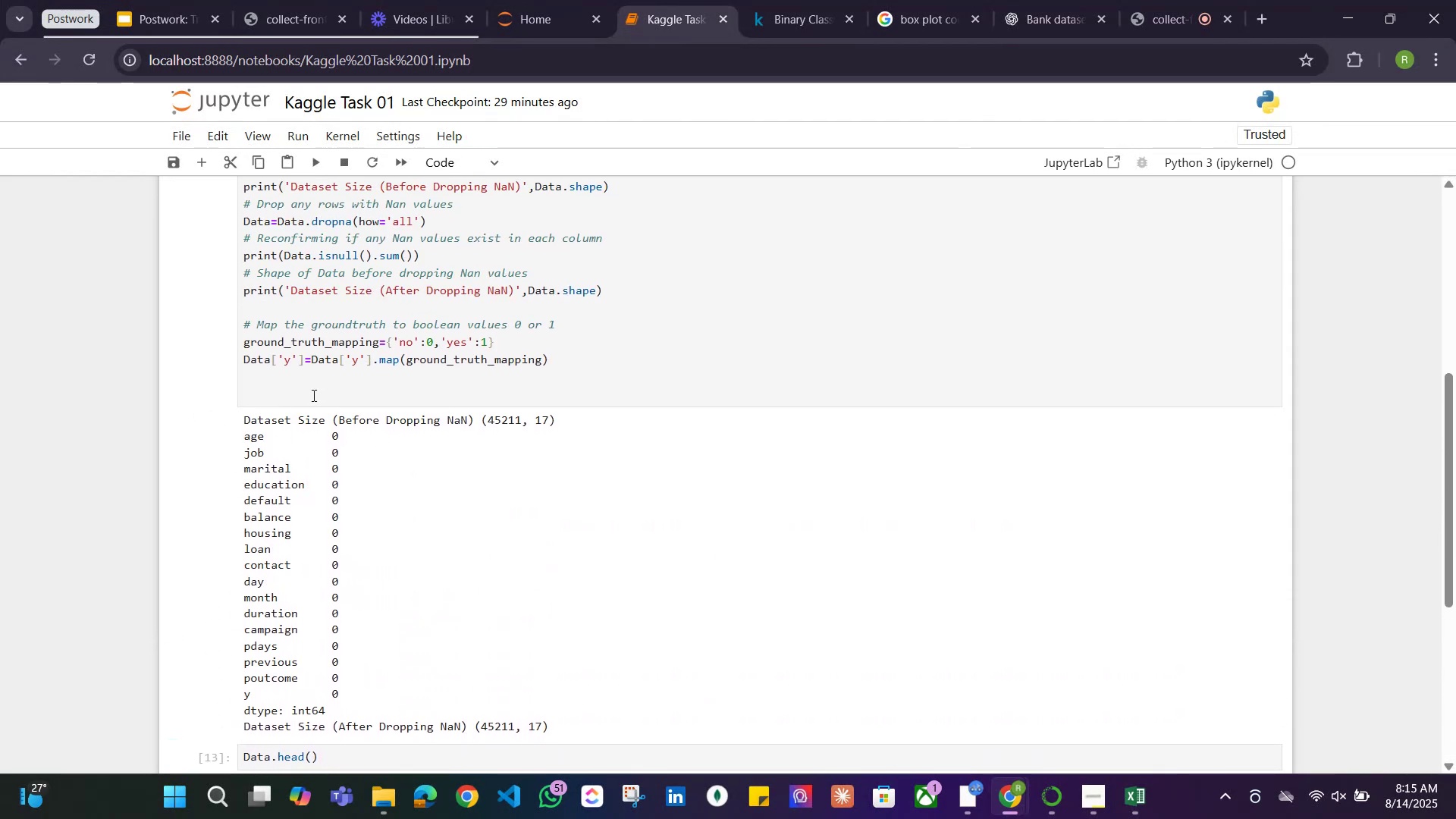 
left_click([312, 395])
 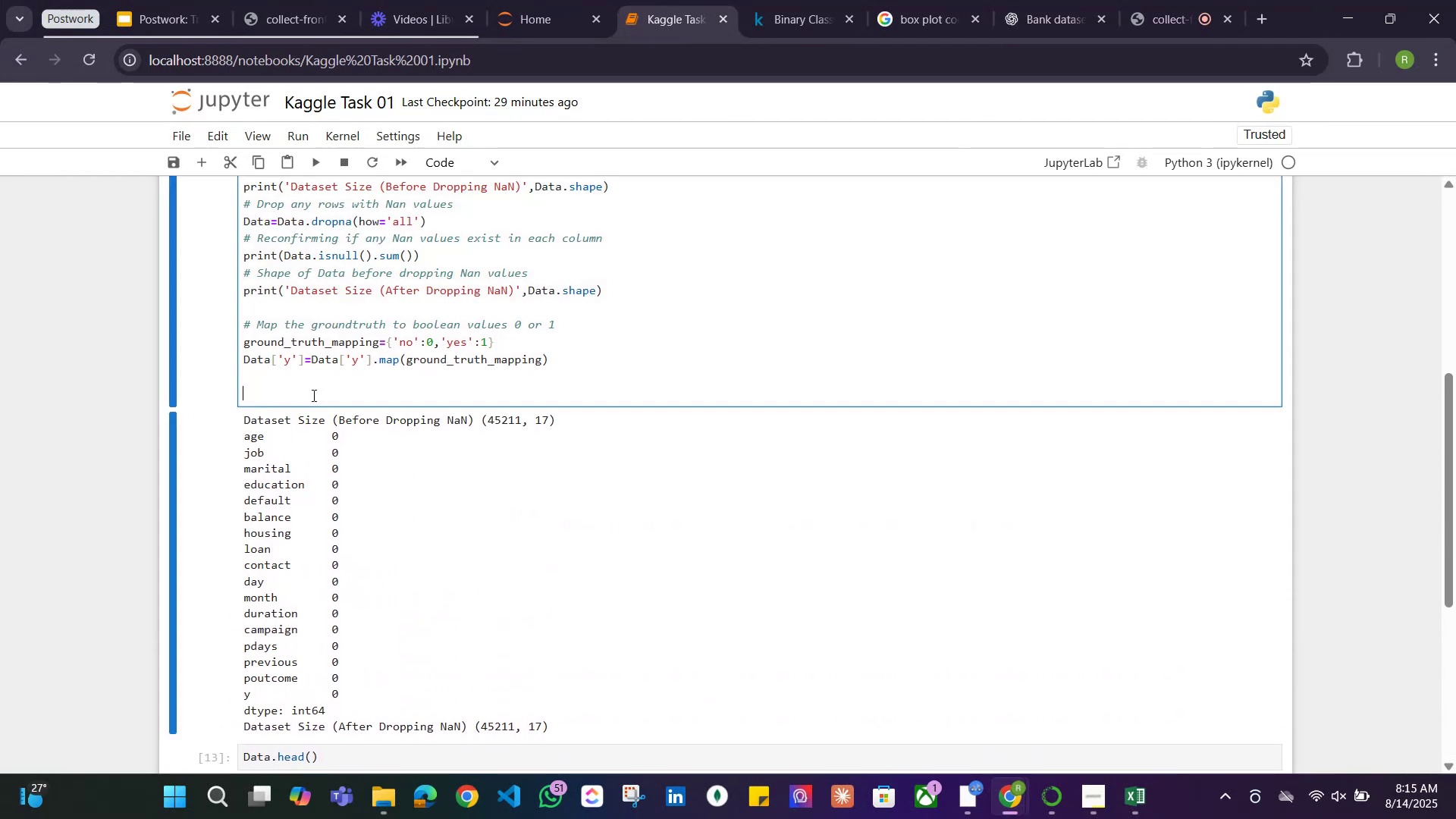 
key(Control+V)
 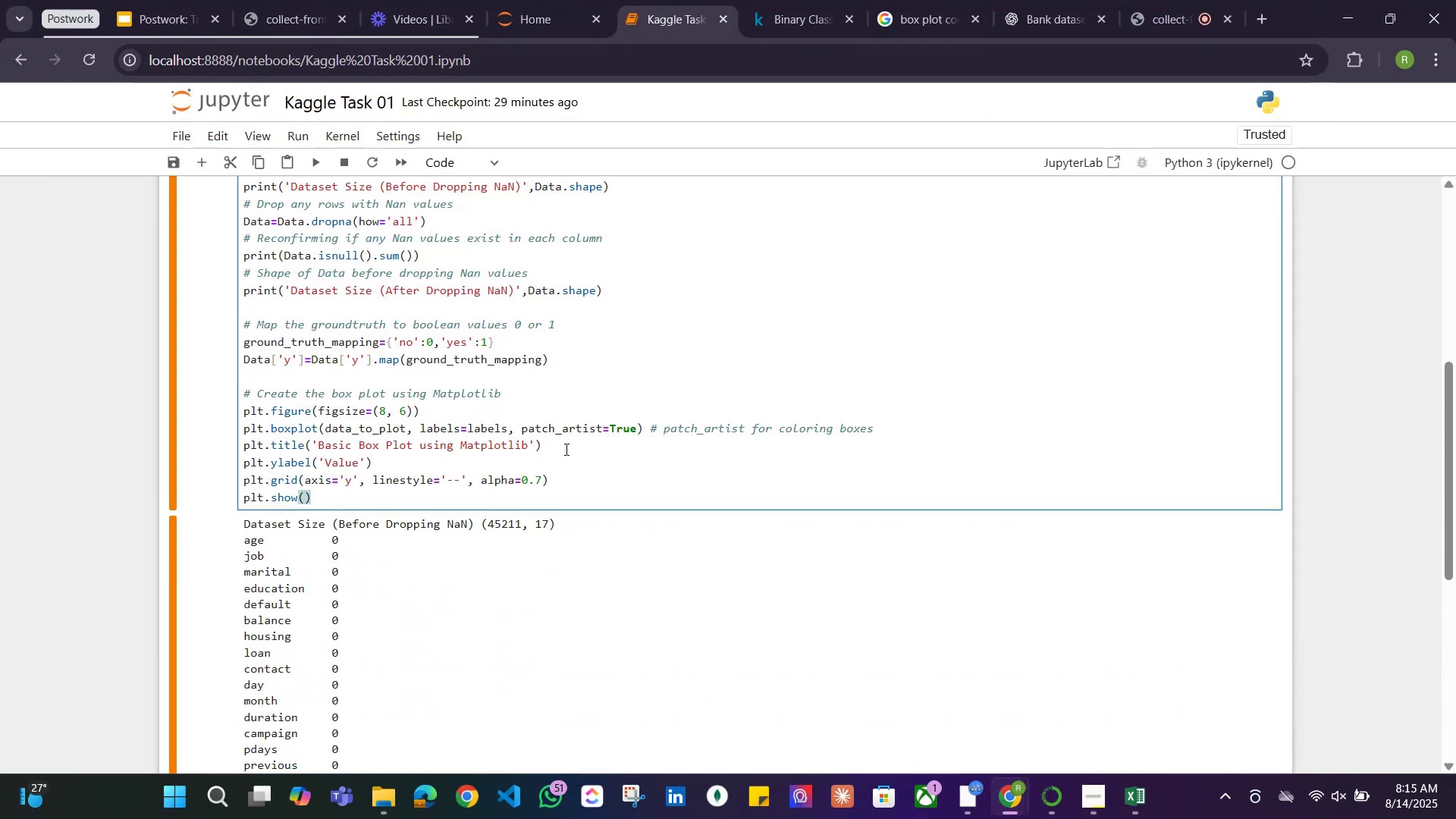 
wait(7.43)
 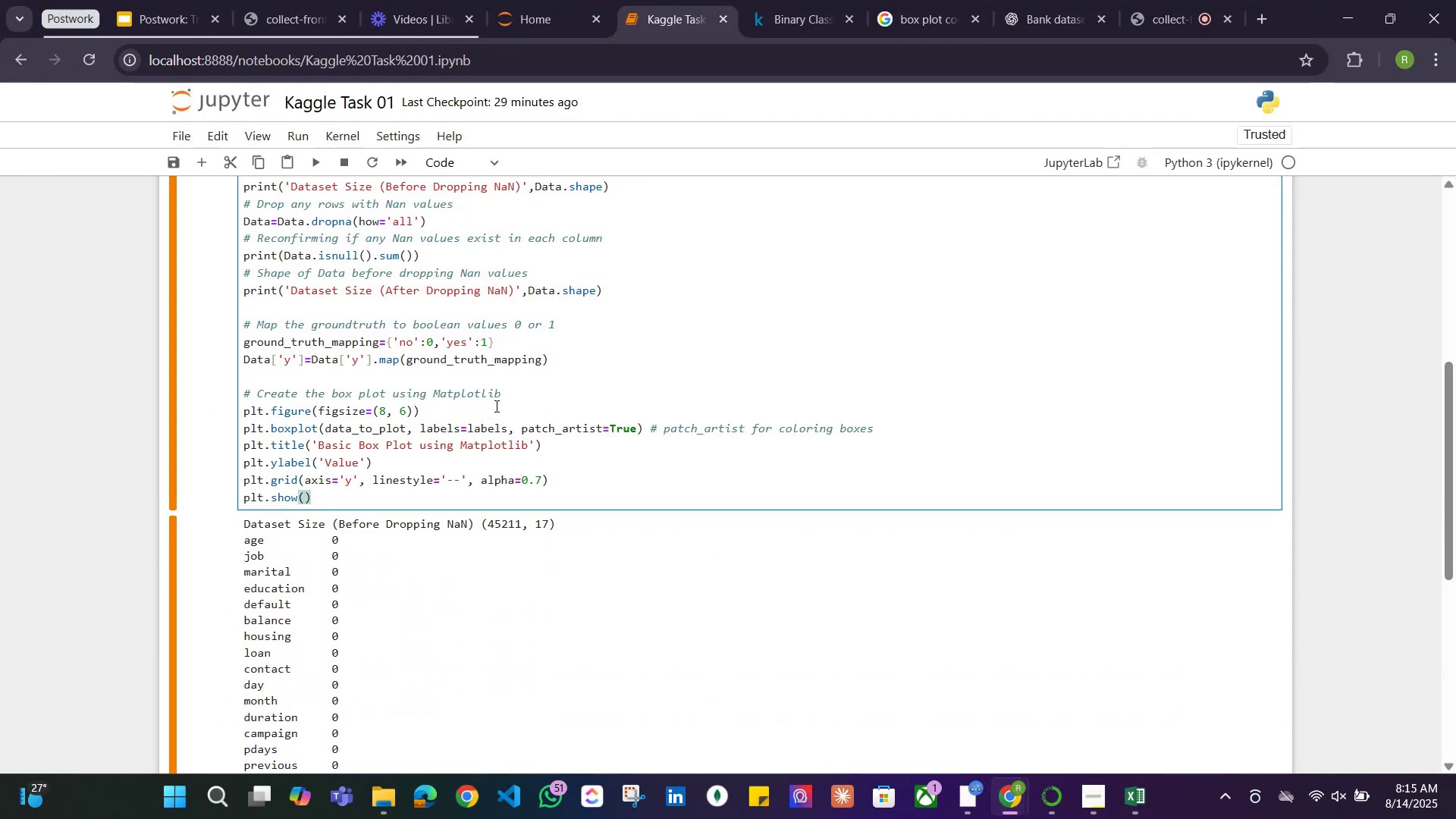 
scroll: coordinate [450, 423], scroll_direction: up, amount: 1.0
 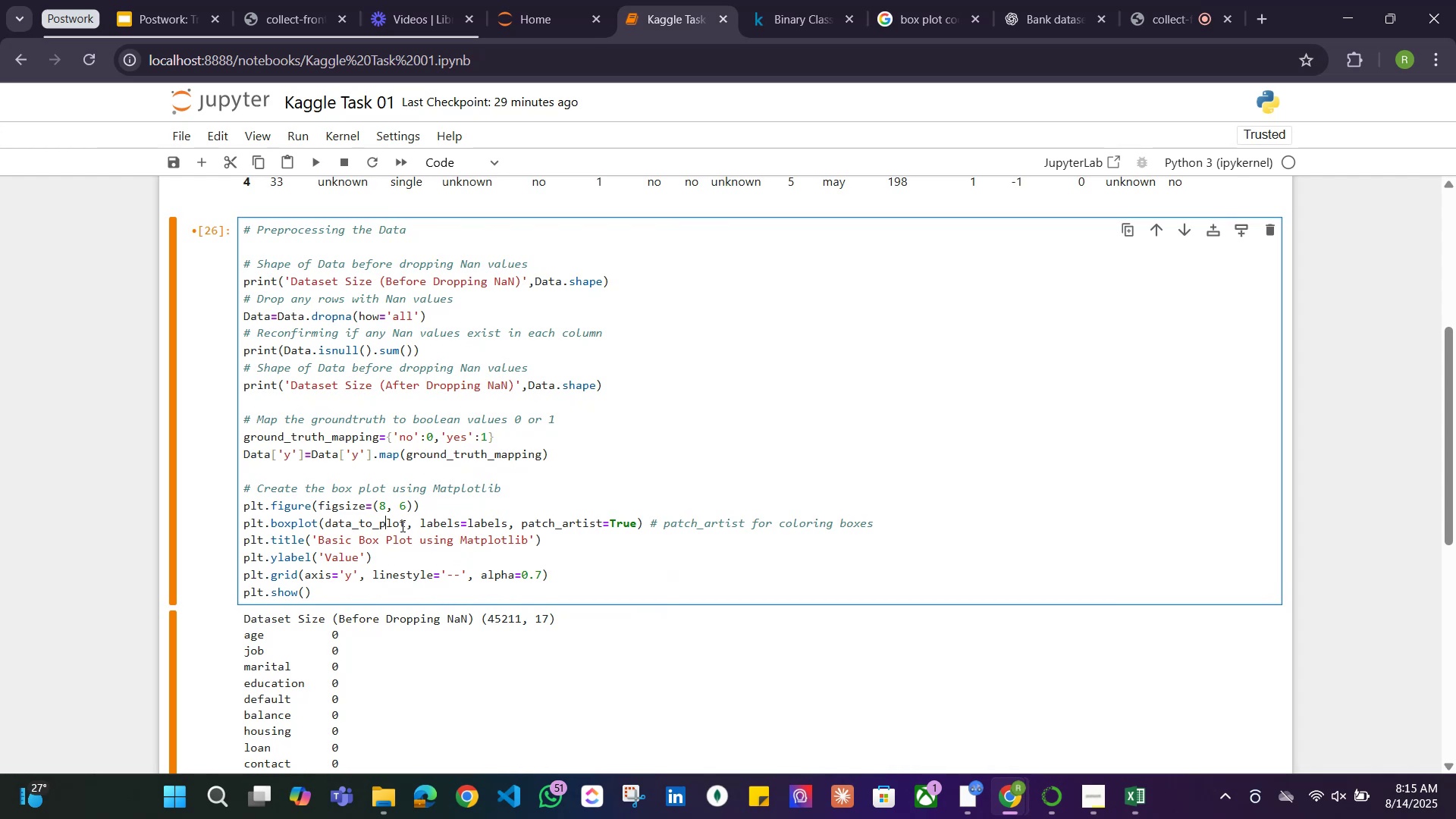 
left_click_drag(start_coordinate=[406, 523], to_coordinate=[328, 522])
 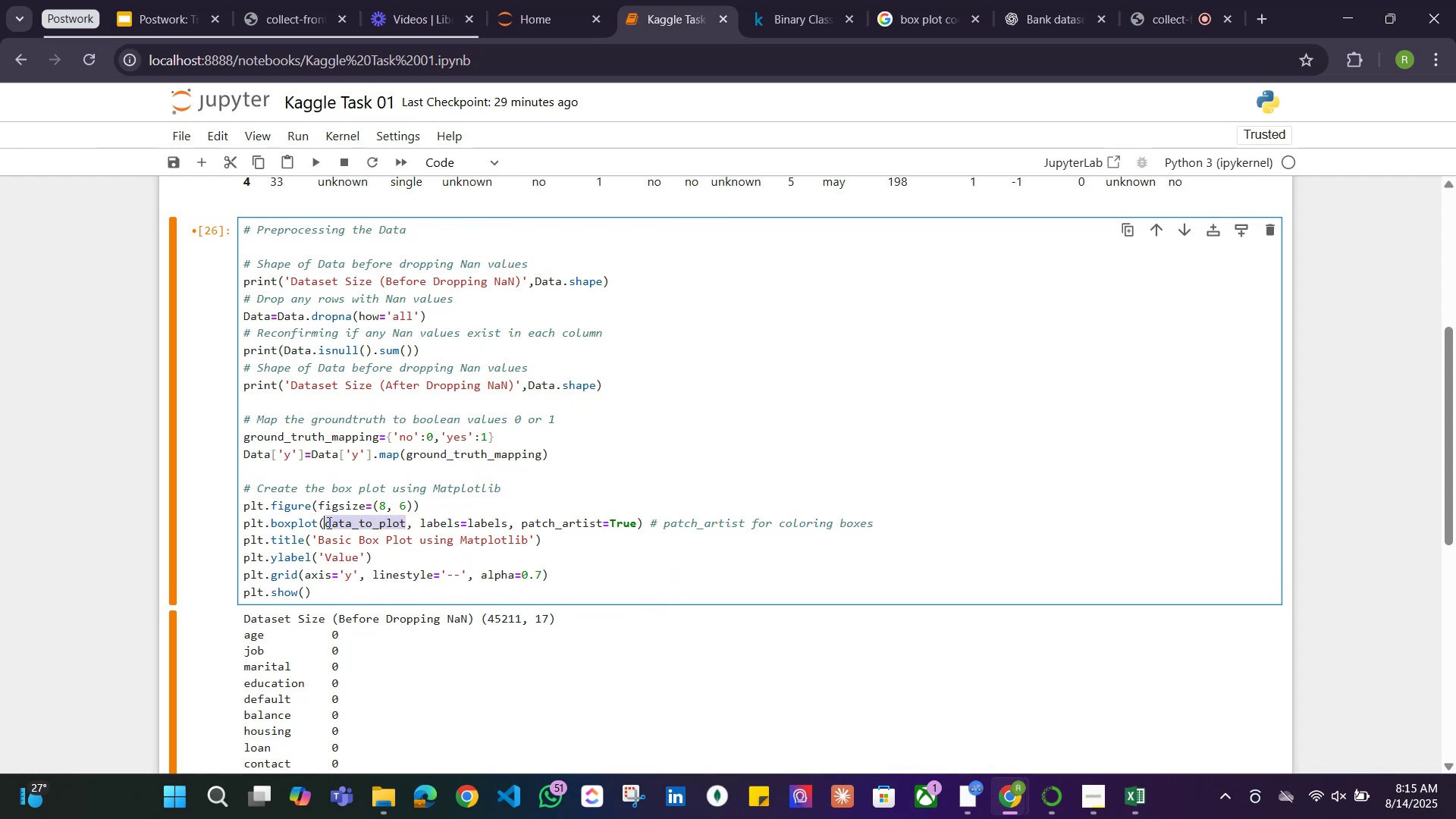 
type(Data[')
 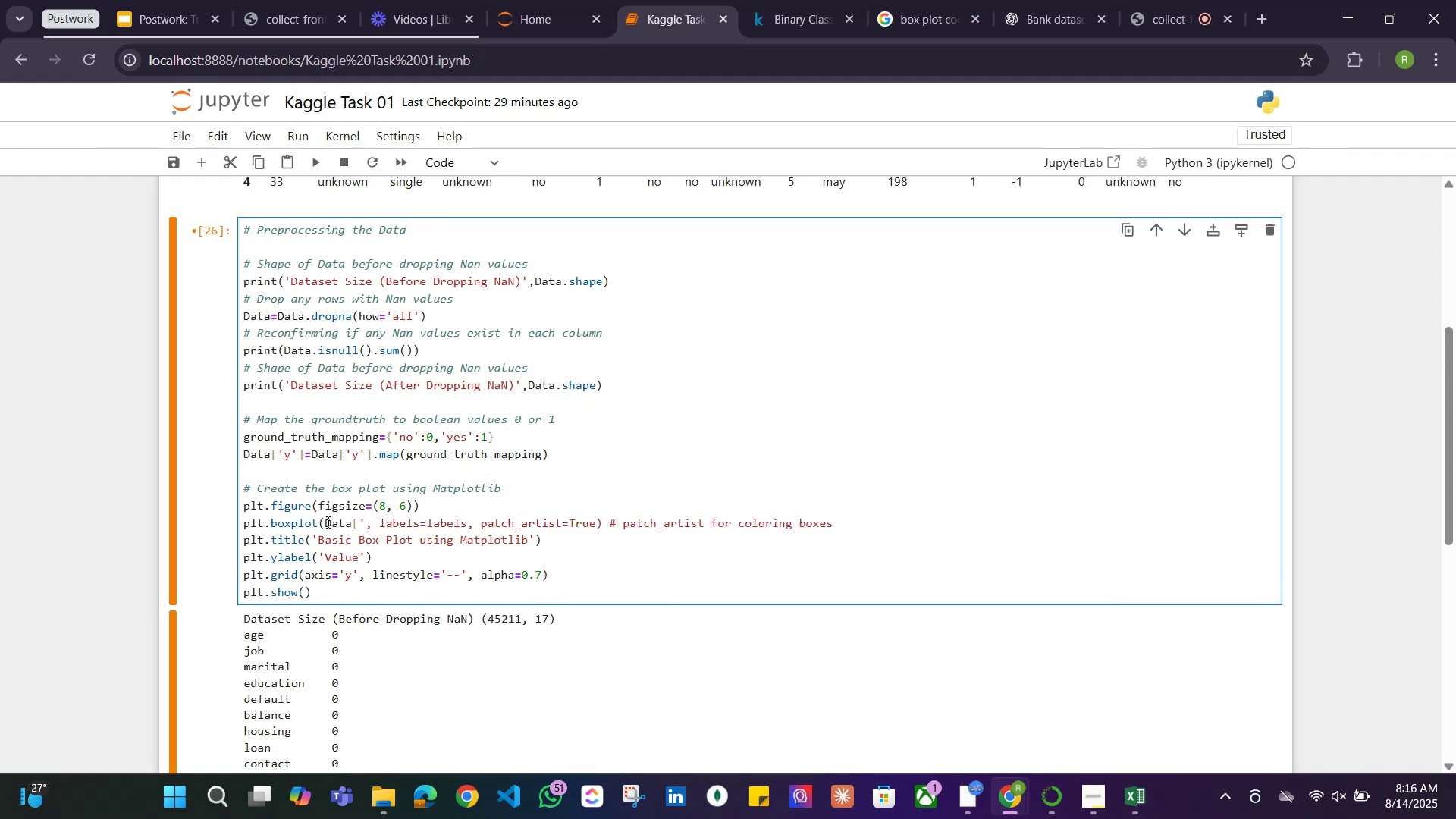 
scroll: coordinate [393, 525], scroll_direction: up, amount: 3.0
 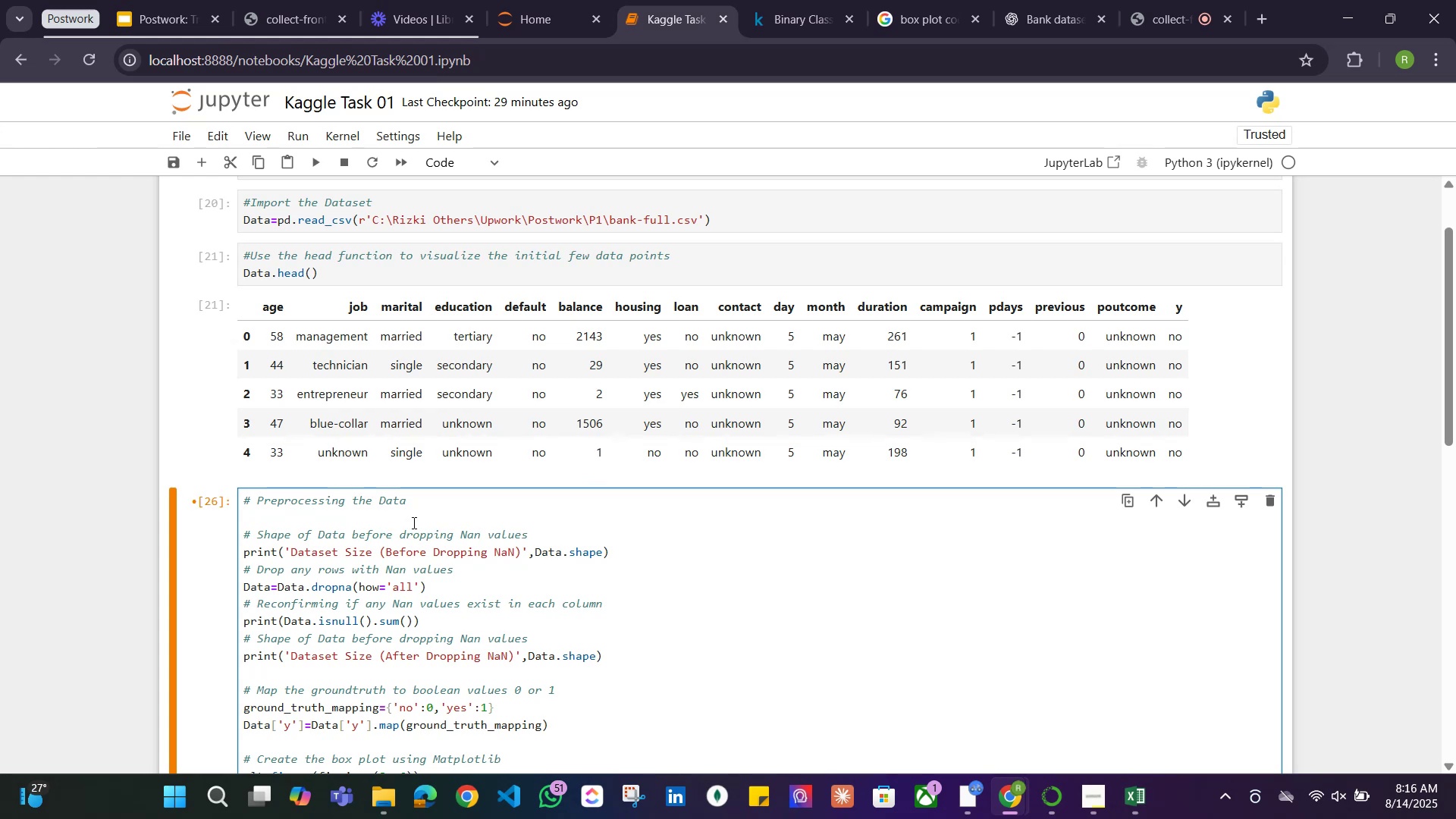 
wait(5.46)
 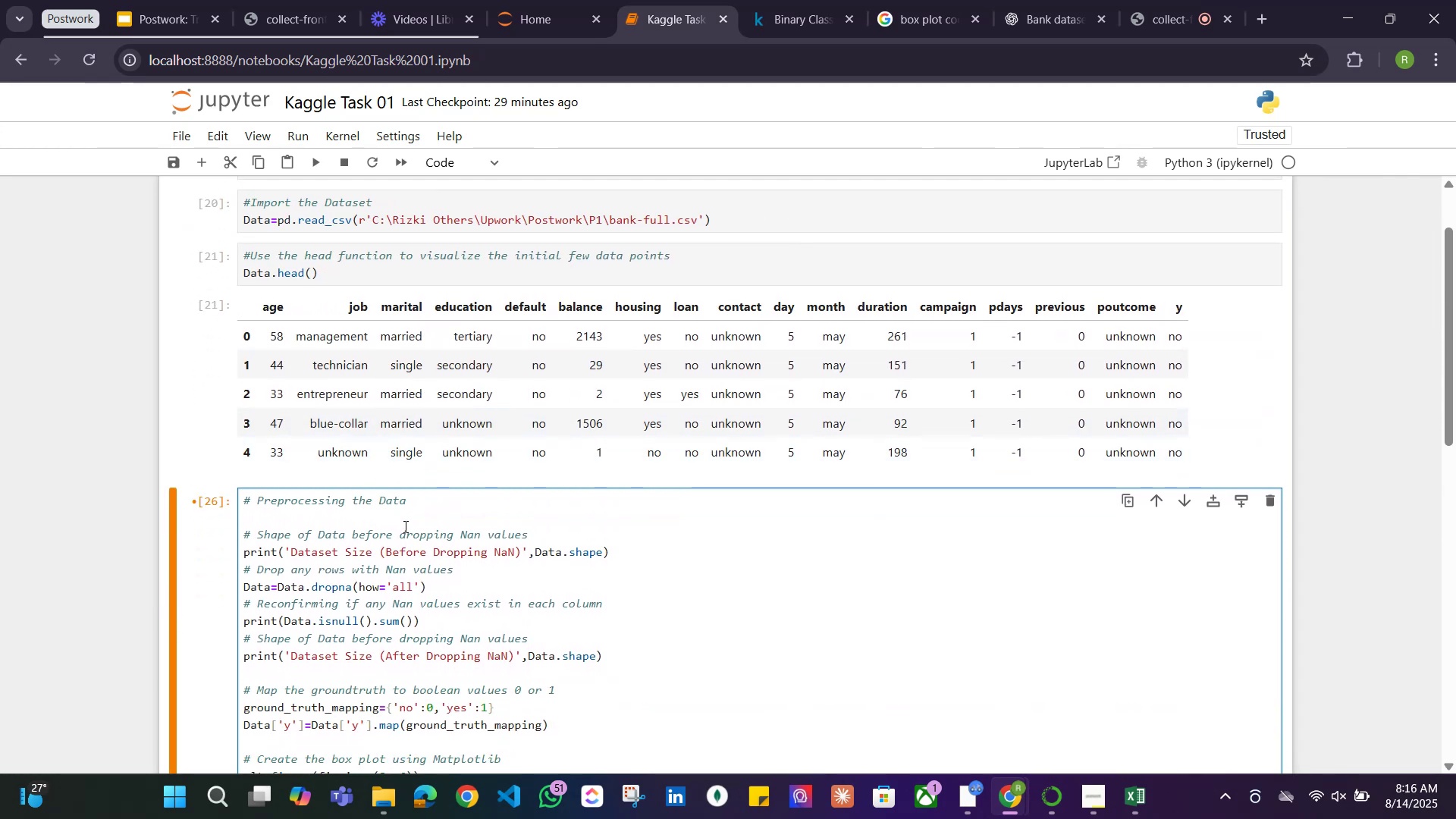 
scroll: coordinate [413, 522], scroll_direction: down, amount: 3.0
 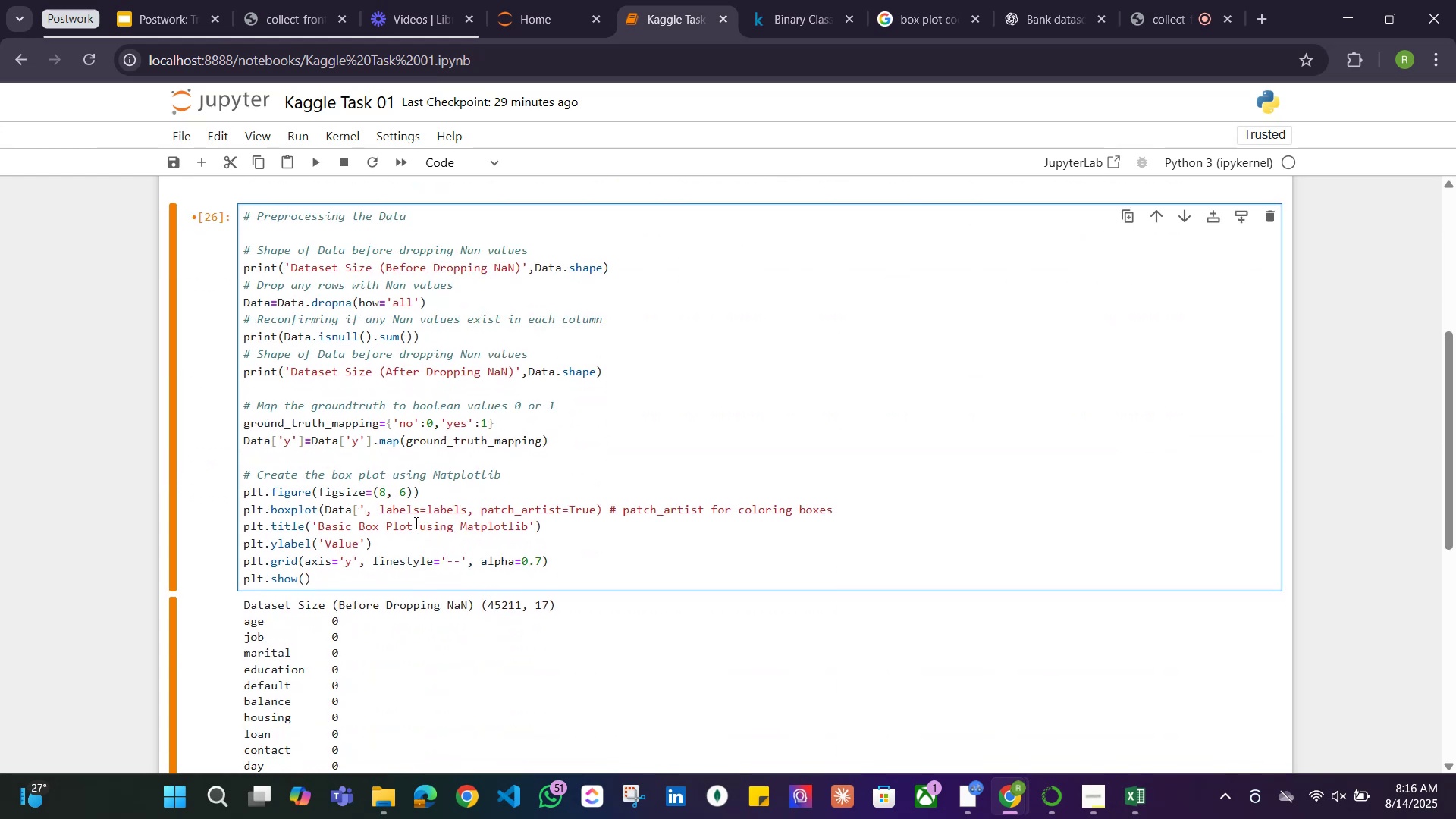 
scroll: coordinate [418, 522], scroll_direction: up, amount: 2.0
 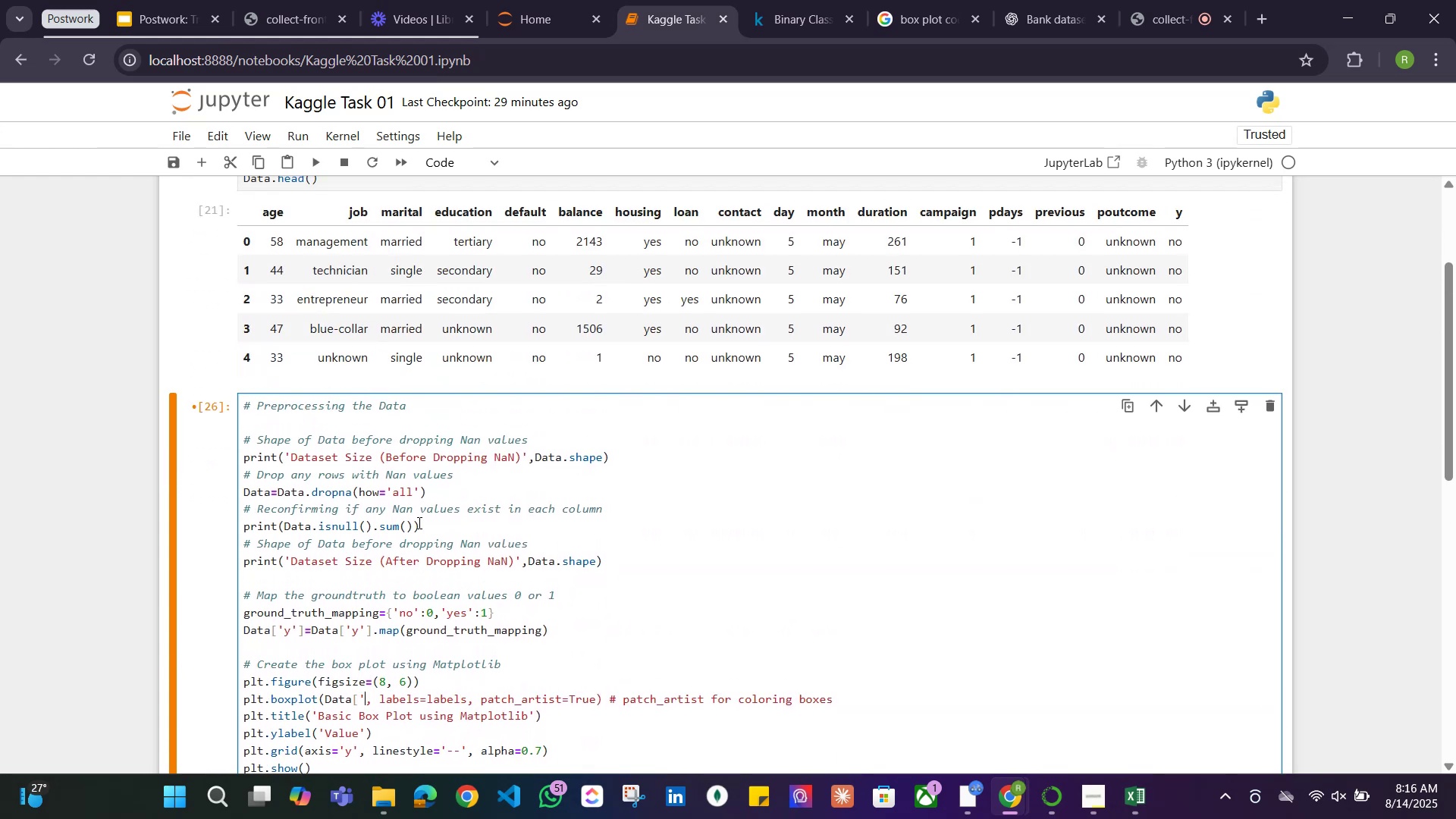 
scroll: coordinate [418, 522], scroll_direction: down, amount: 1.0
 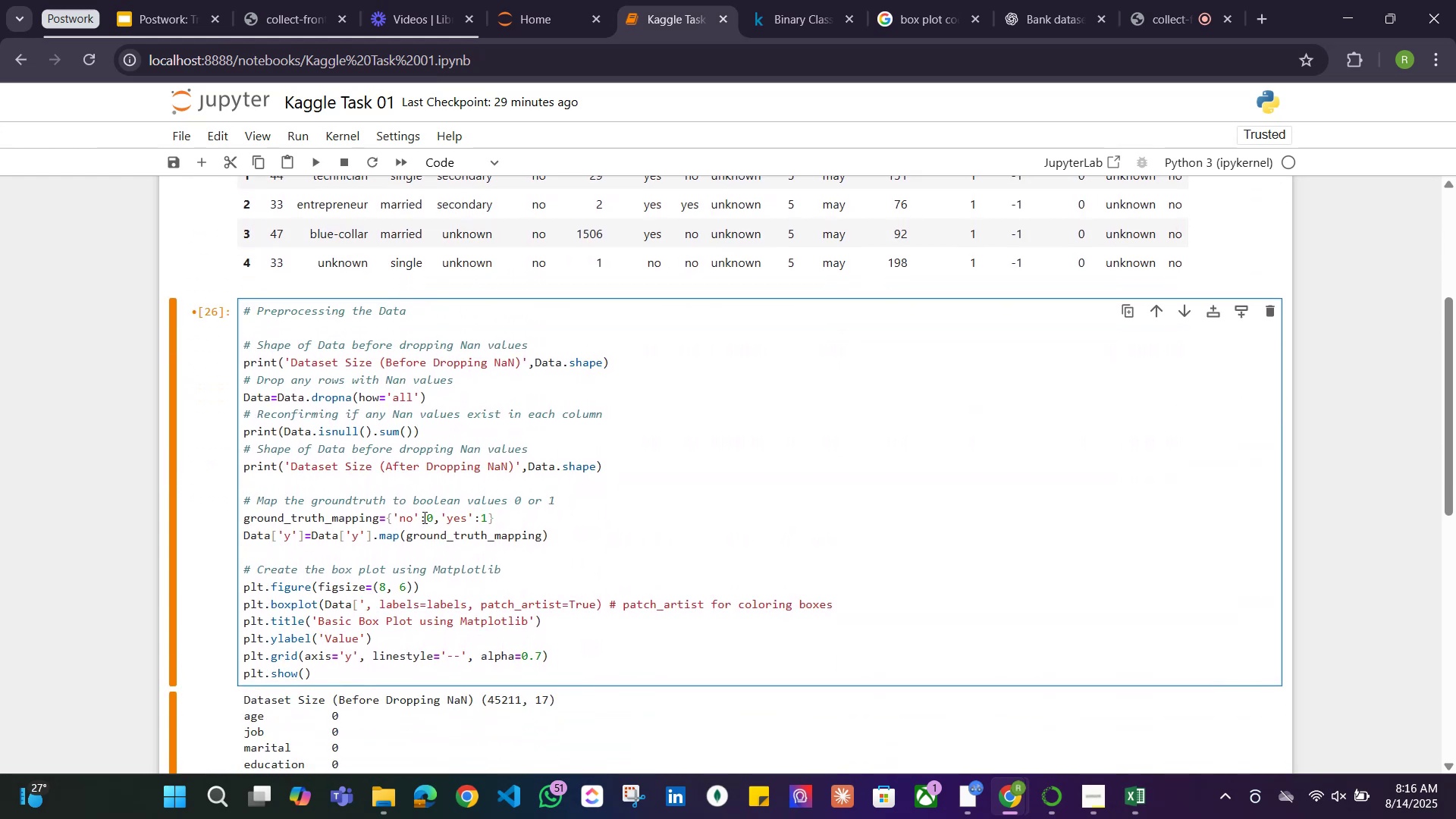 
type(job'])
 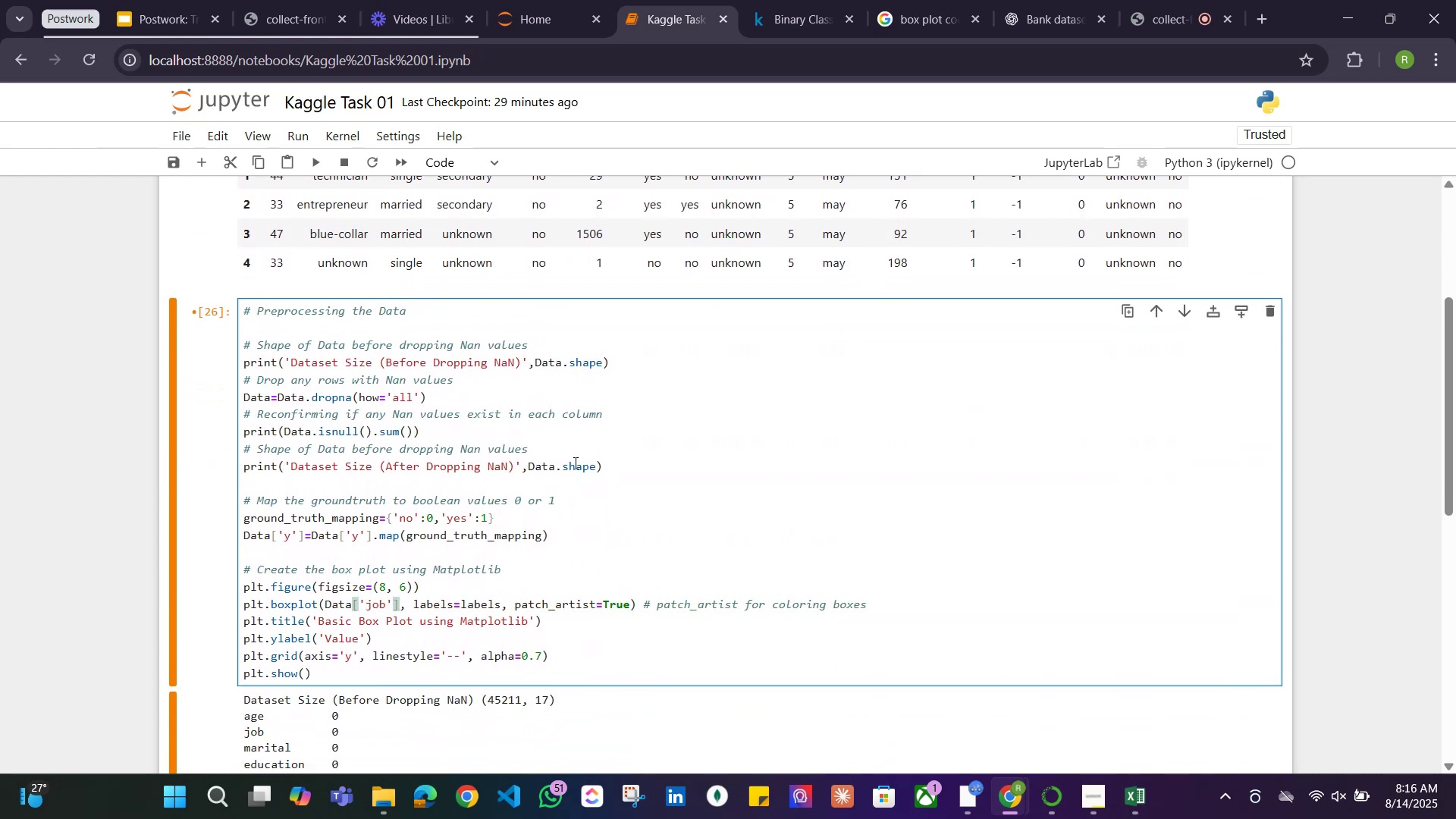 
scroll: coordinate [531, 593], scroll_direction: down, amount: 2.0
 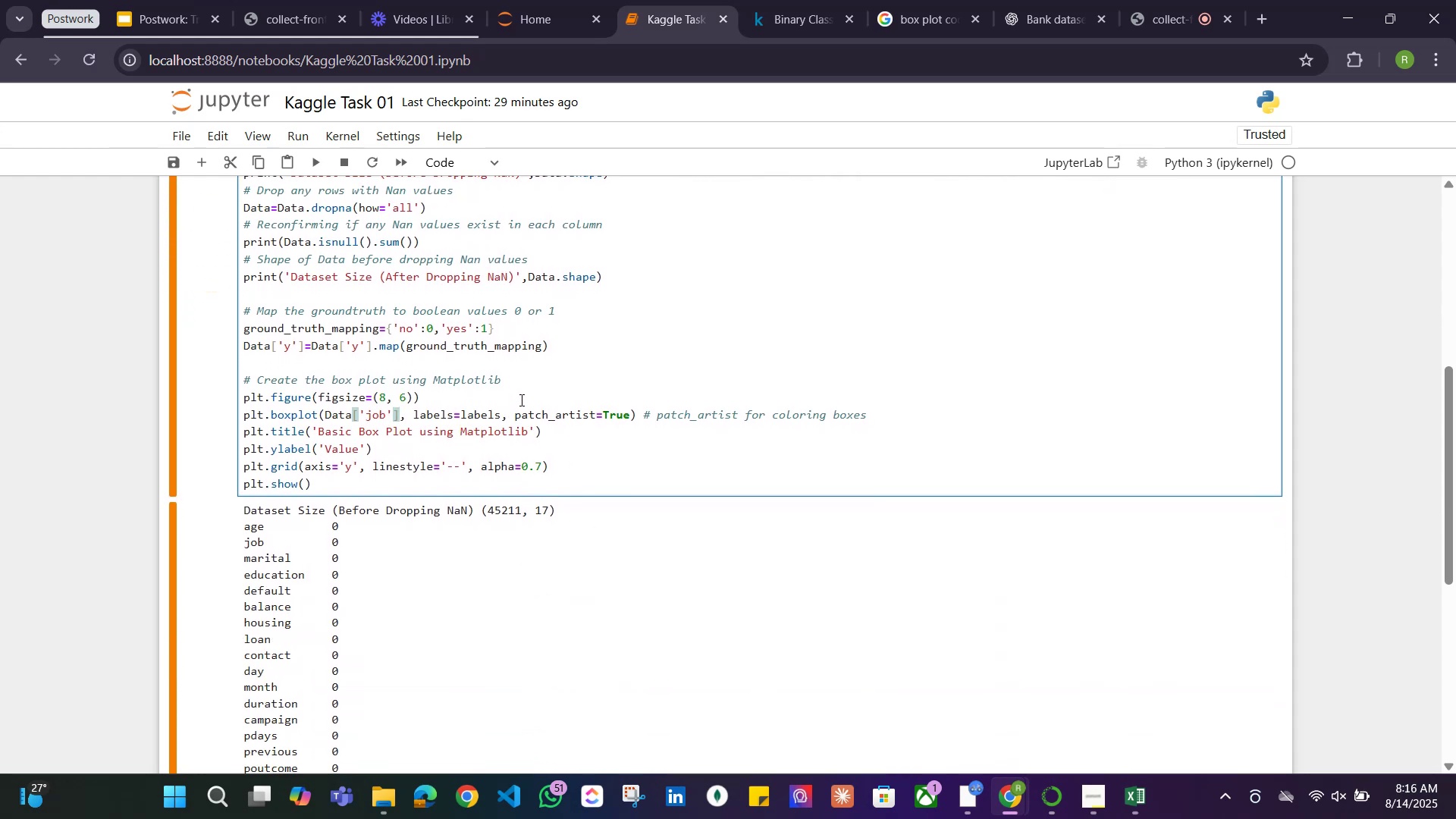 
wait(5.1)
 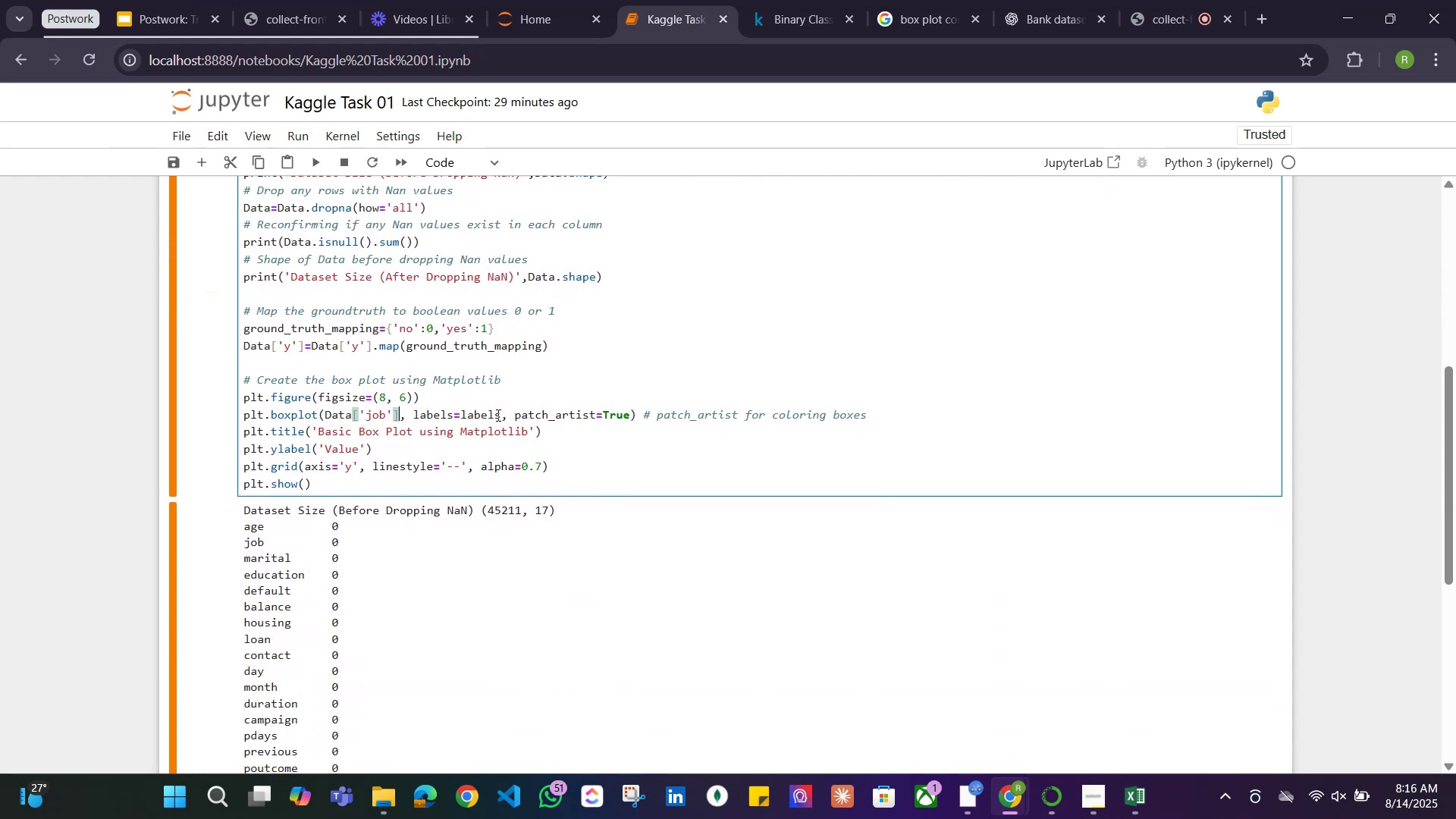 
left_click_drag(start_coordinate=[501, 415], to_coordinate=[461, 415])
 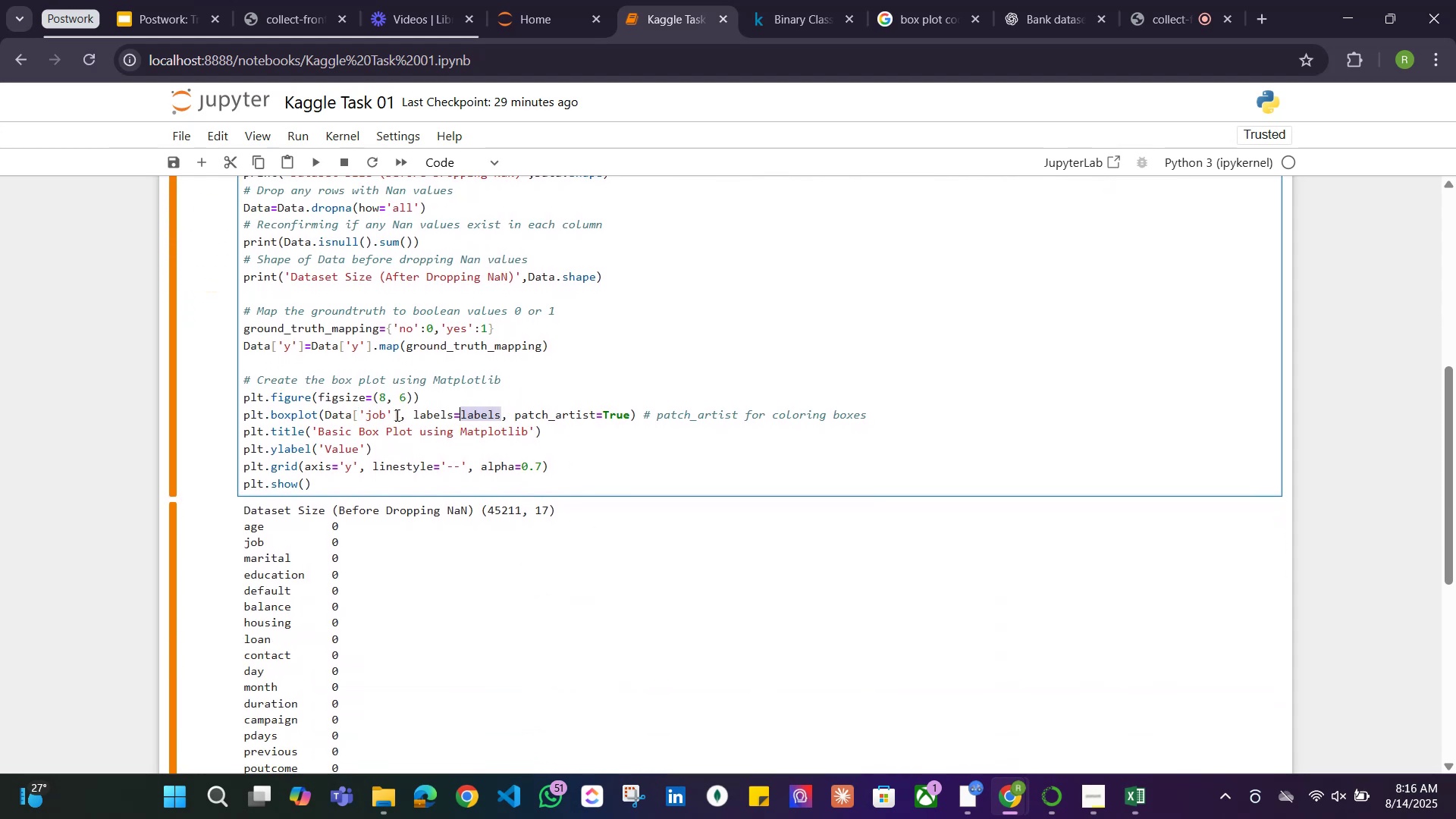 
left_click_drag(start_coordinate=[396, 415], to_coordinate=[386, 415])
 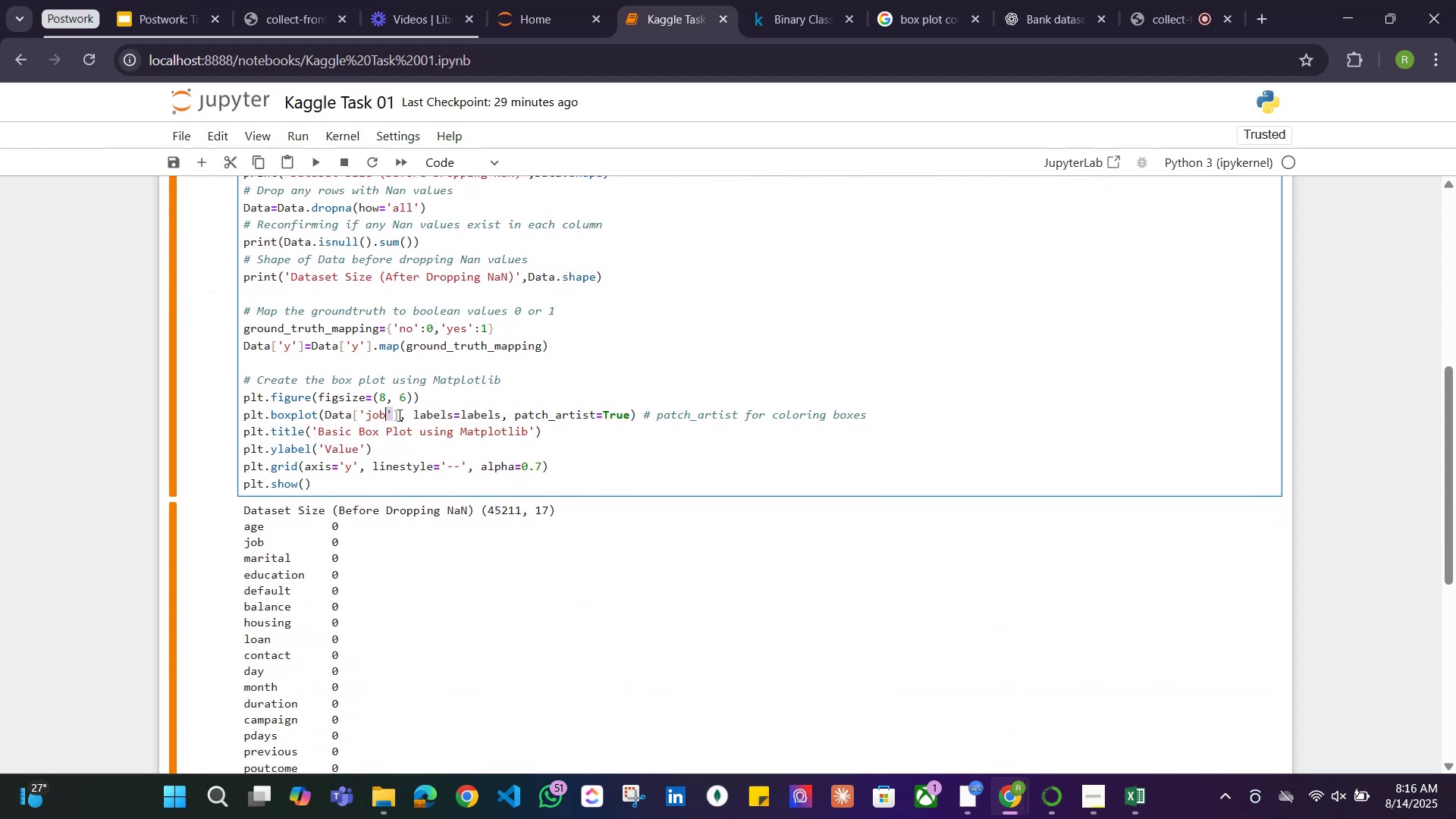 
left_click([398, 415])
 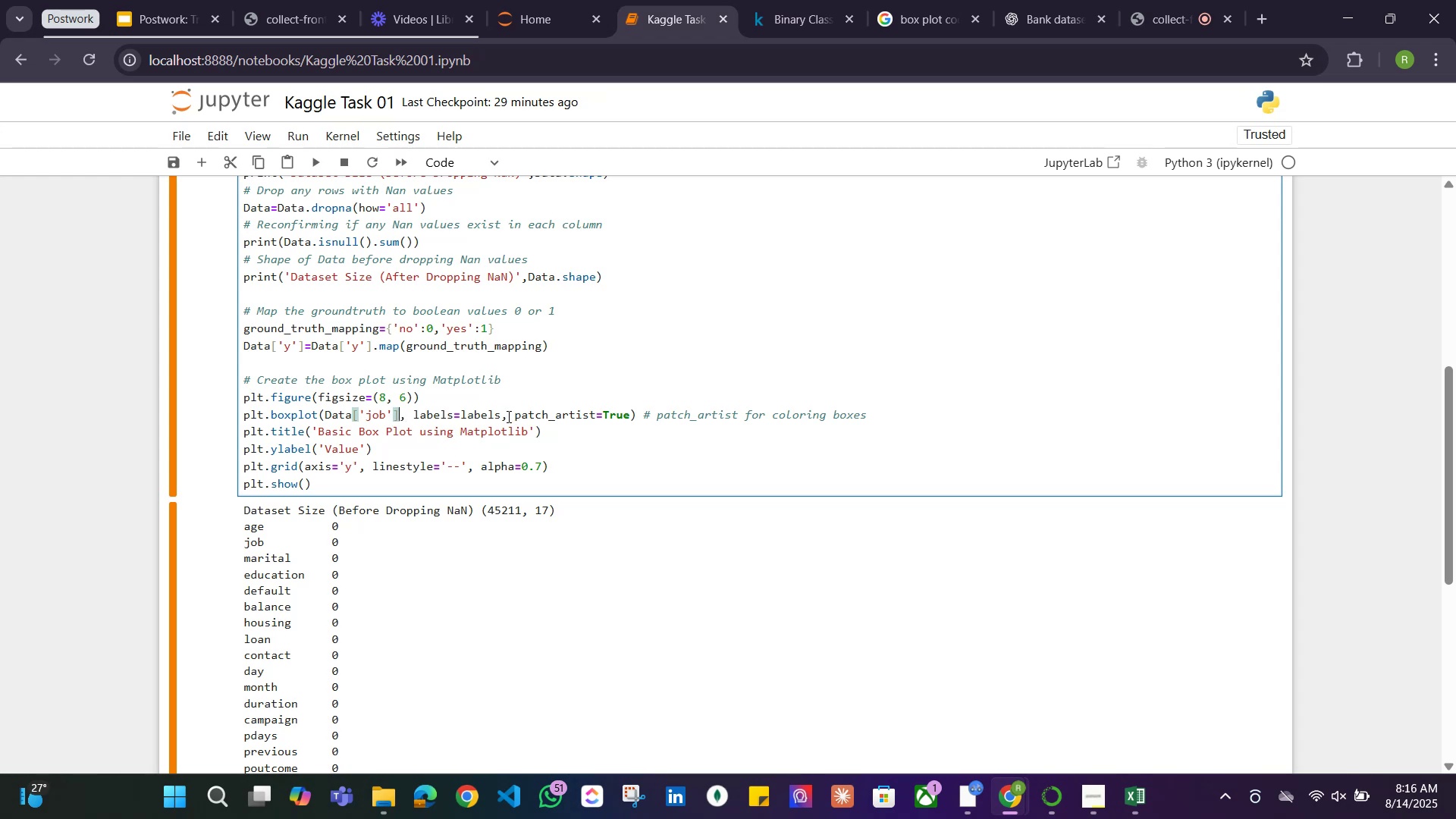 
left_click_drag(start_coordinate=[501, 416], to_coordinate=[420, 417])
 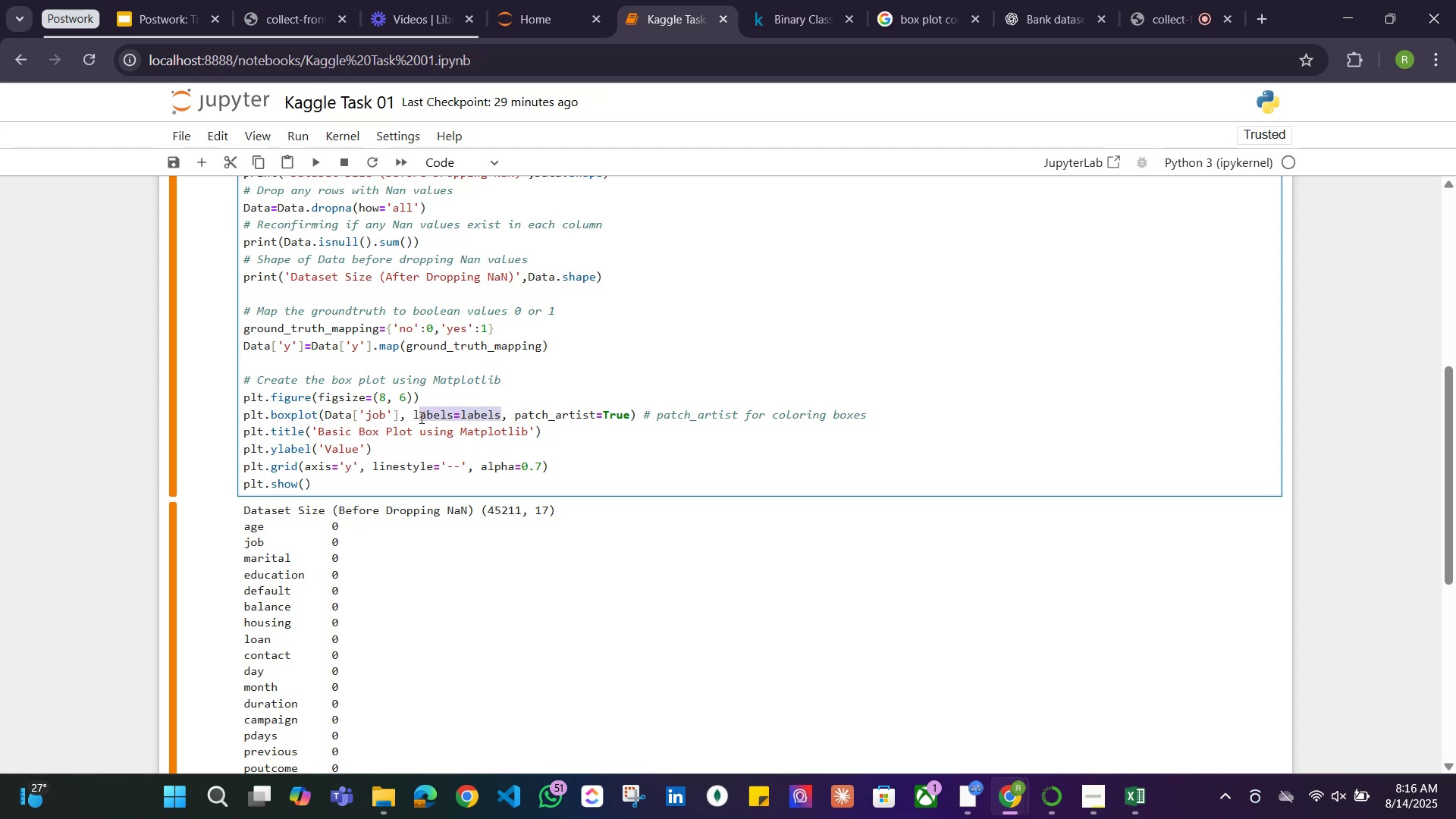 
key(Backspace)
 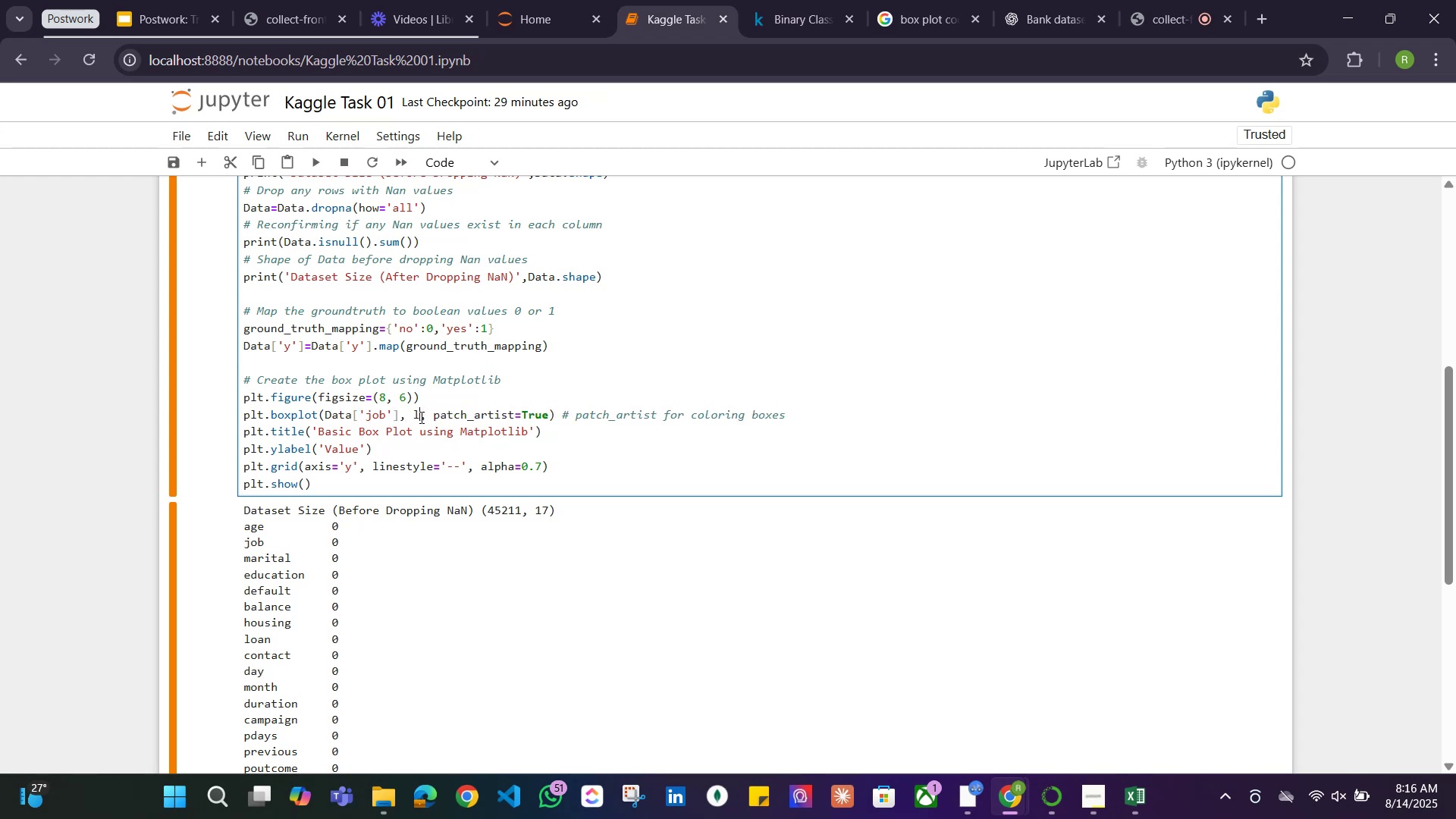 
key(Backspace)
 